 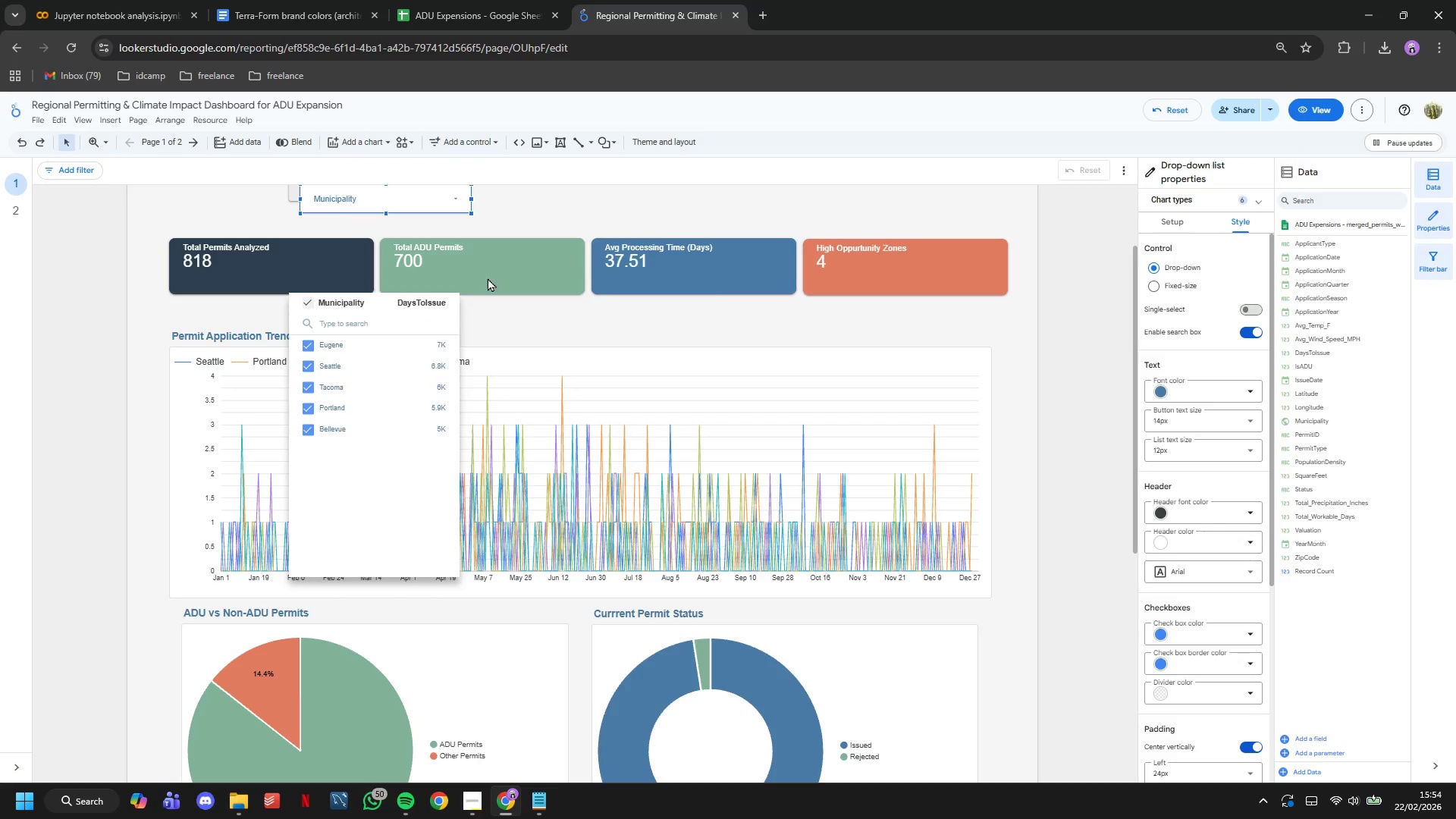 
left_click([497, 215])
 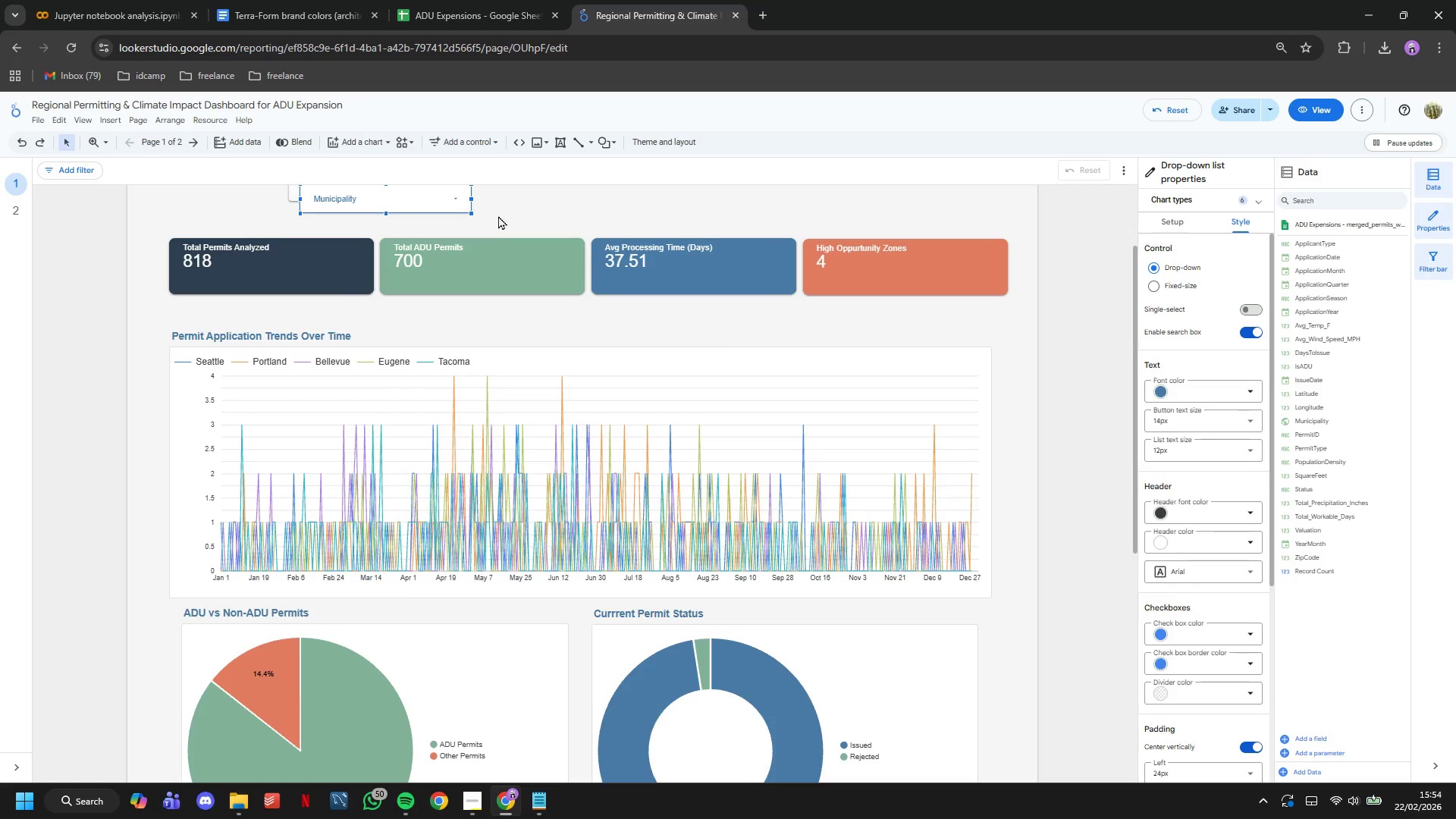 
scroll: coordinate [498, 258], scroll_direction: up, amount: 4.0
 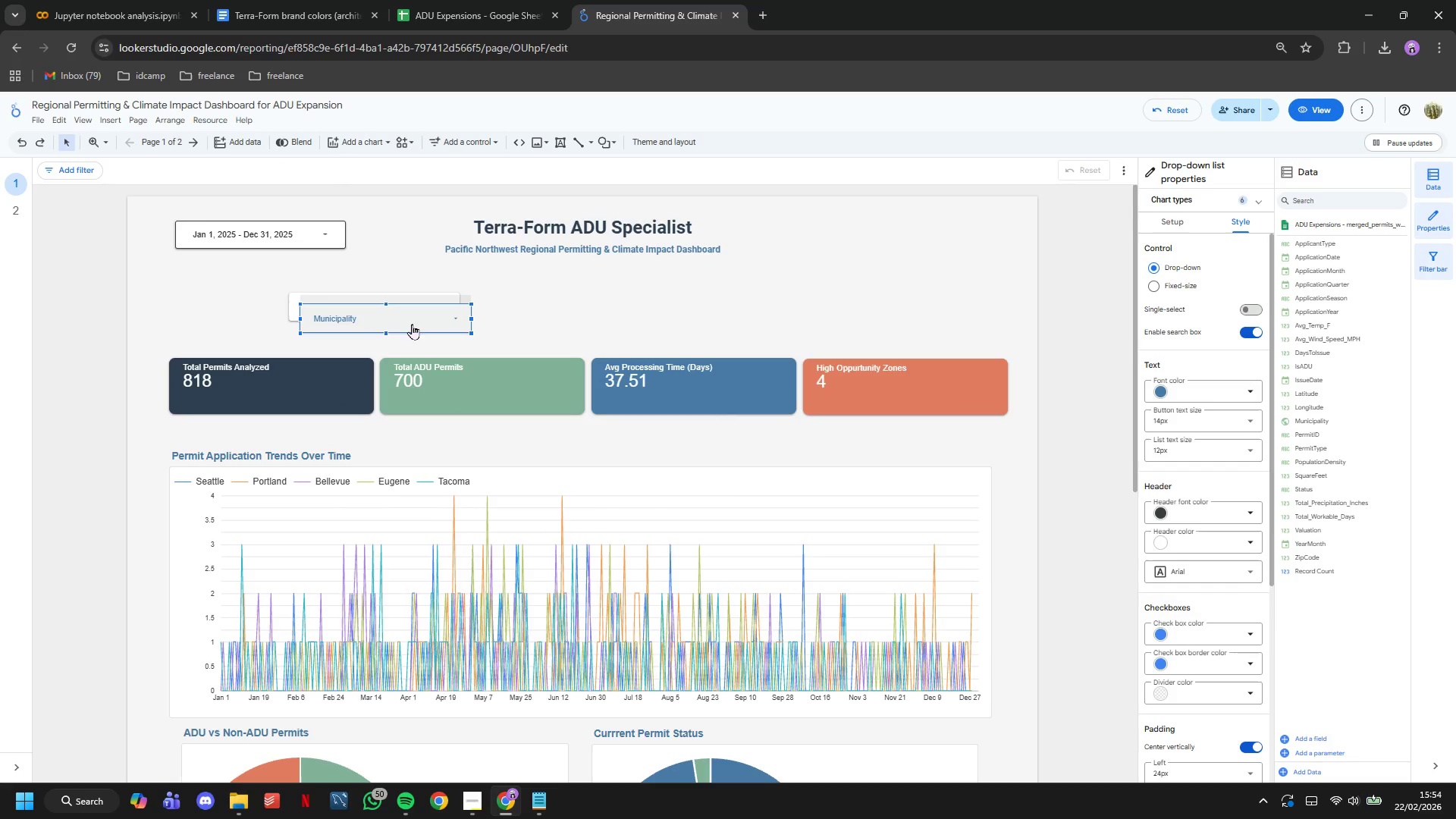 
left_click_drag(start_coordinate=[410, 323], to_coordinate=[582, 309])
 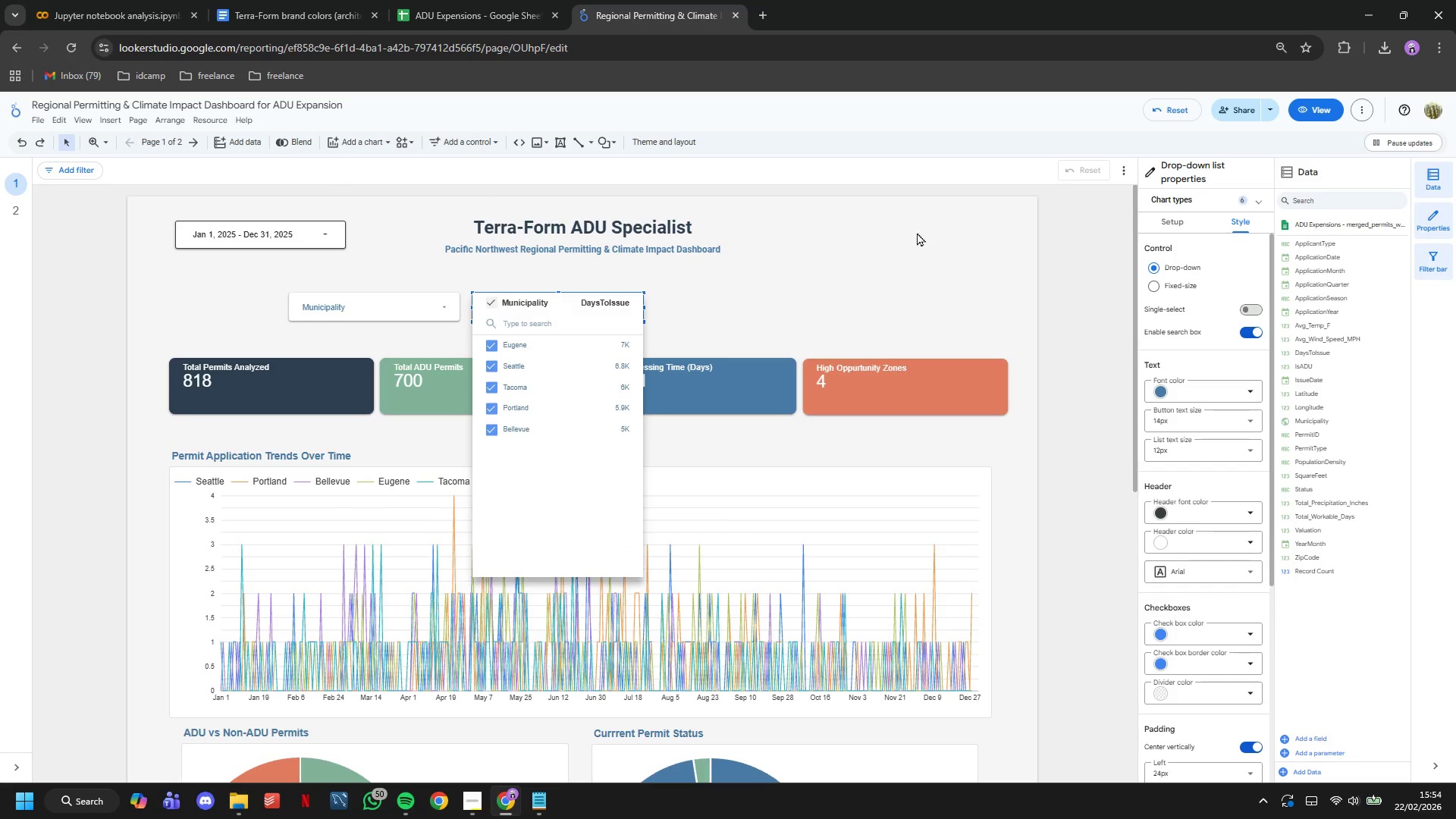 
left_click([1161, 220])
 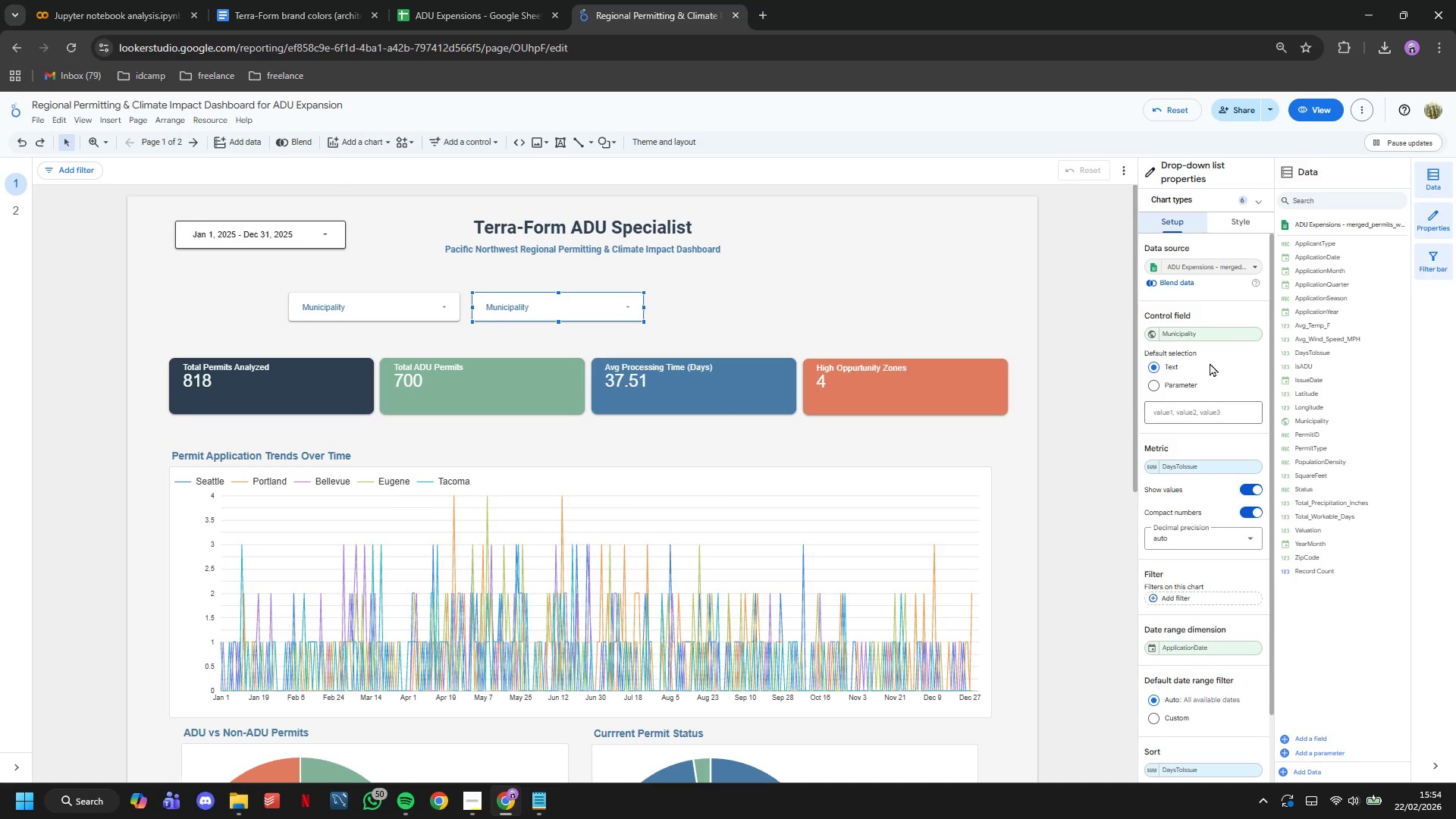 
left_click([1204, 330])
 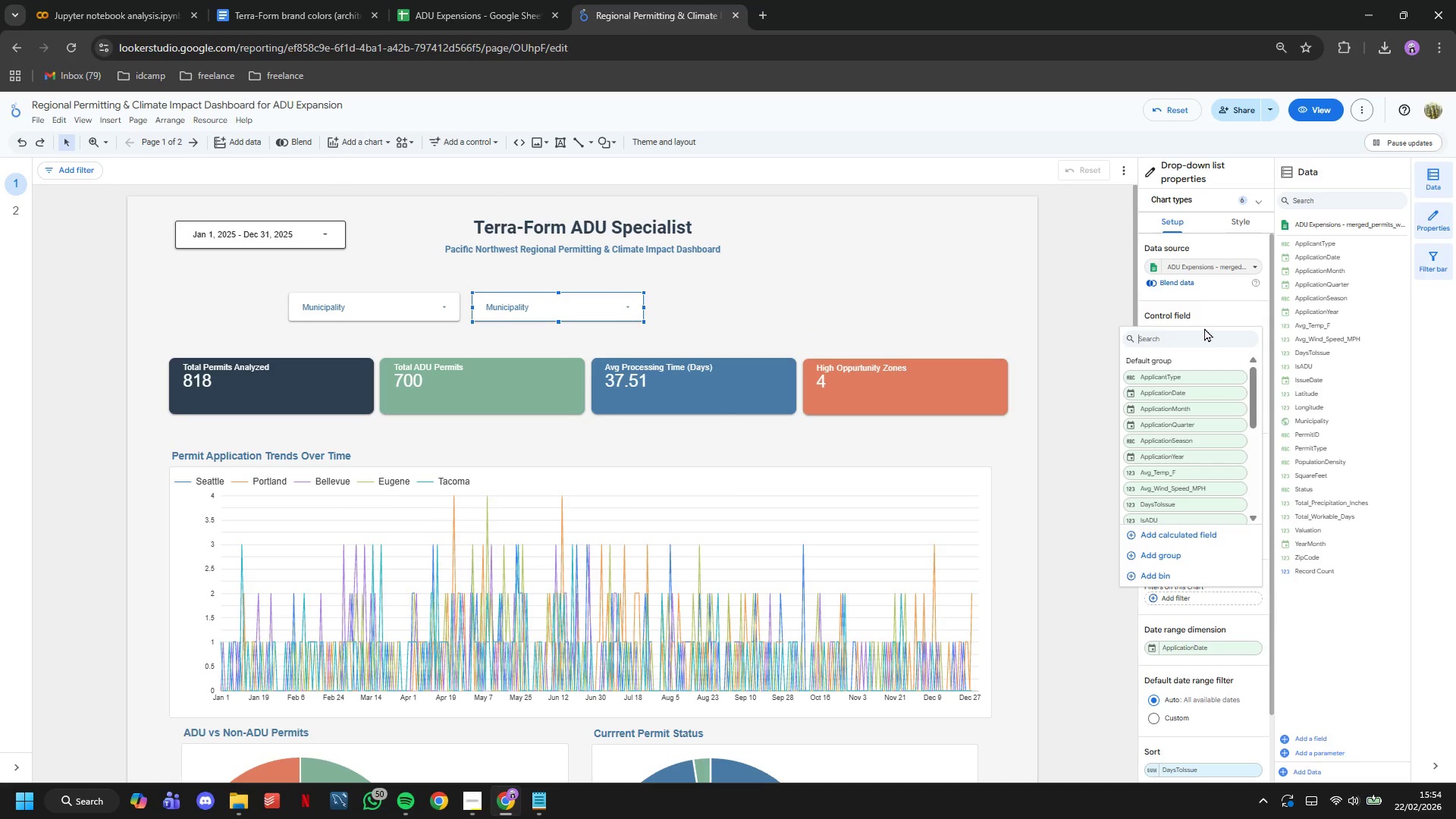 
key(P)
 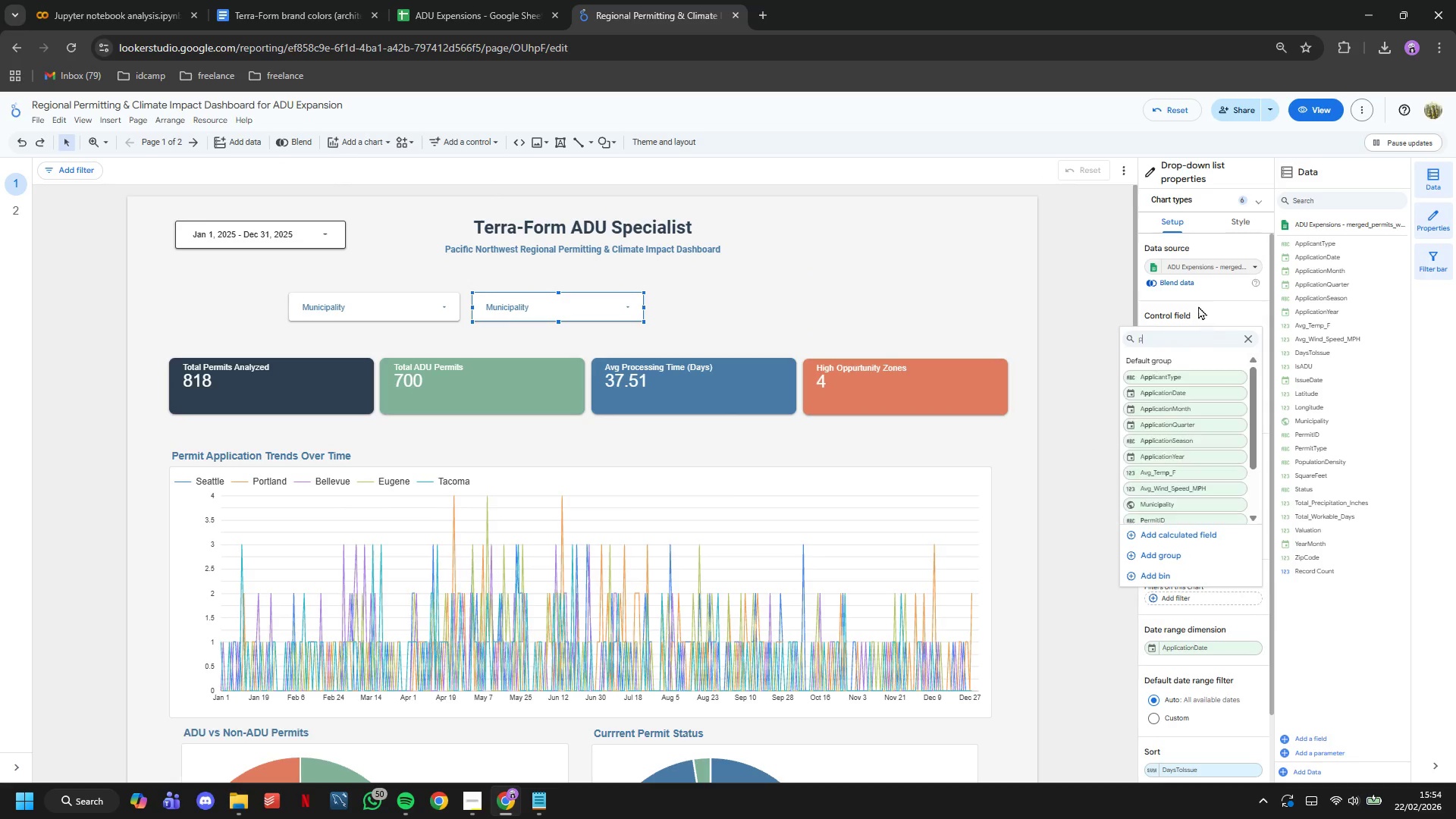 
type(er)
 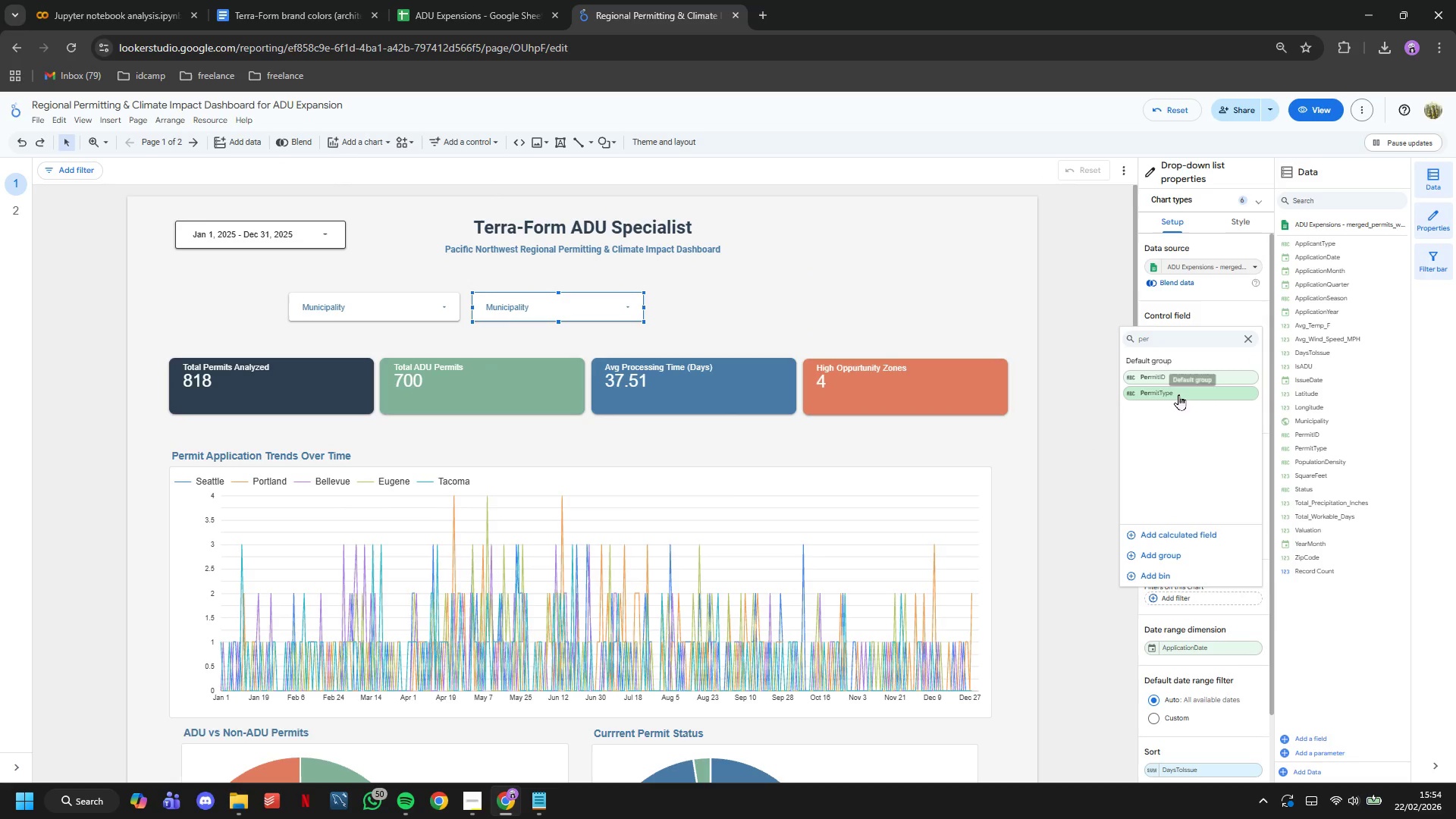 
left_click([1175, 395])
 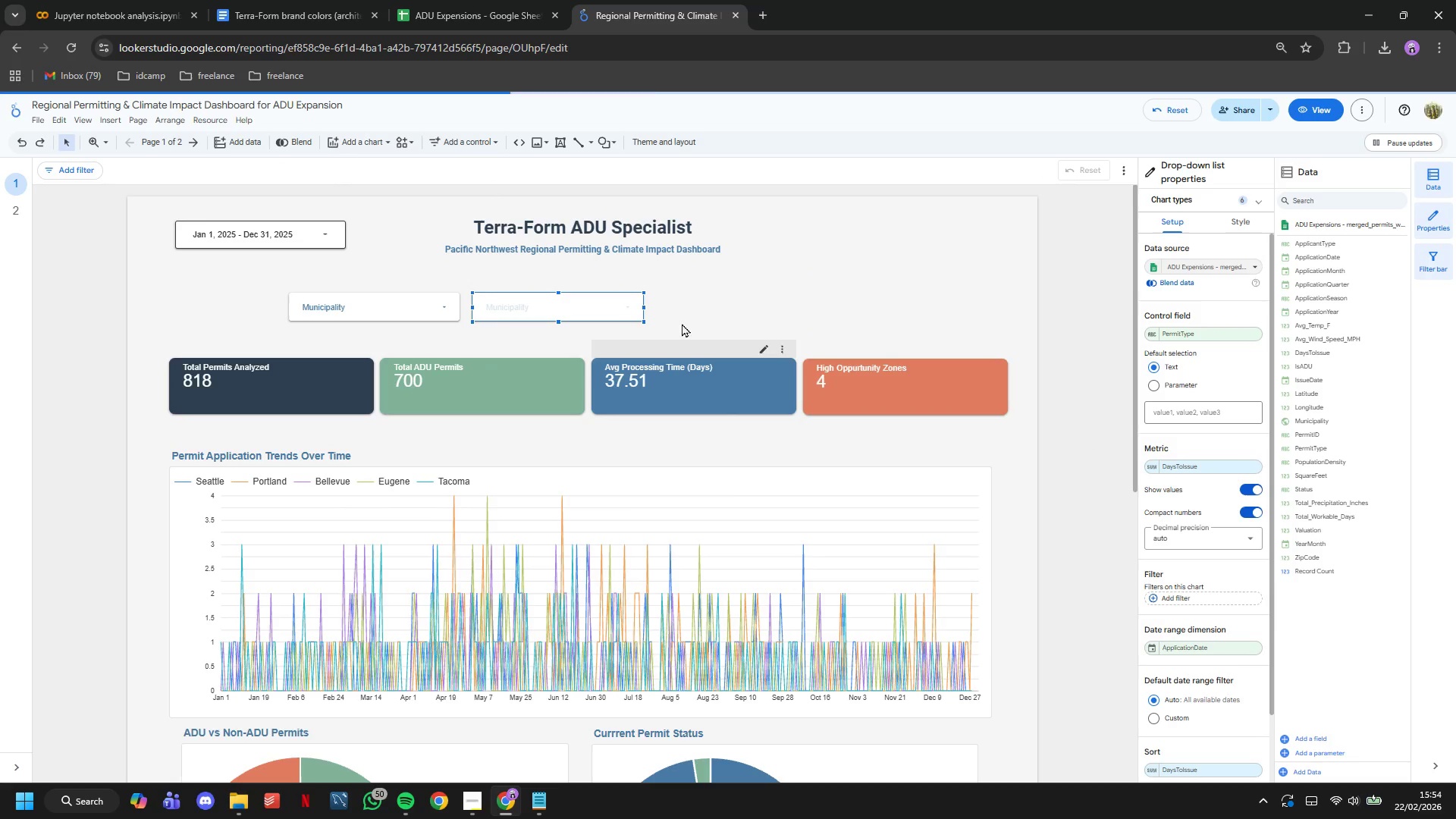 
left_click([686, 317])
 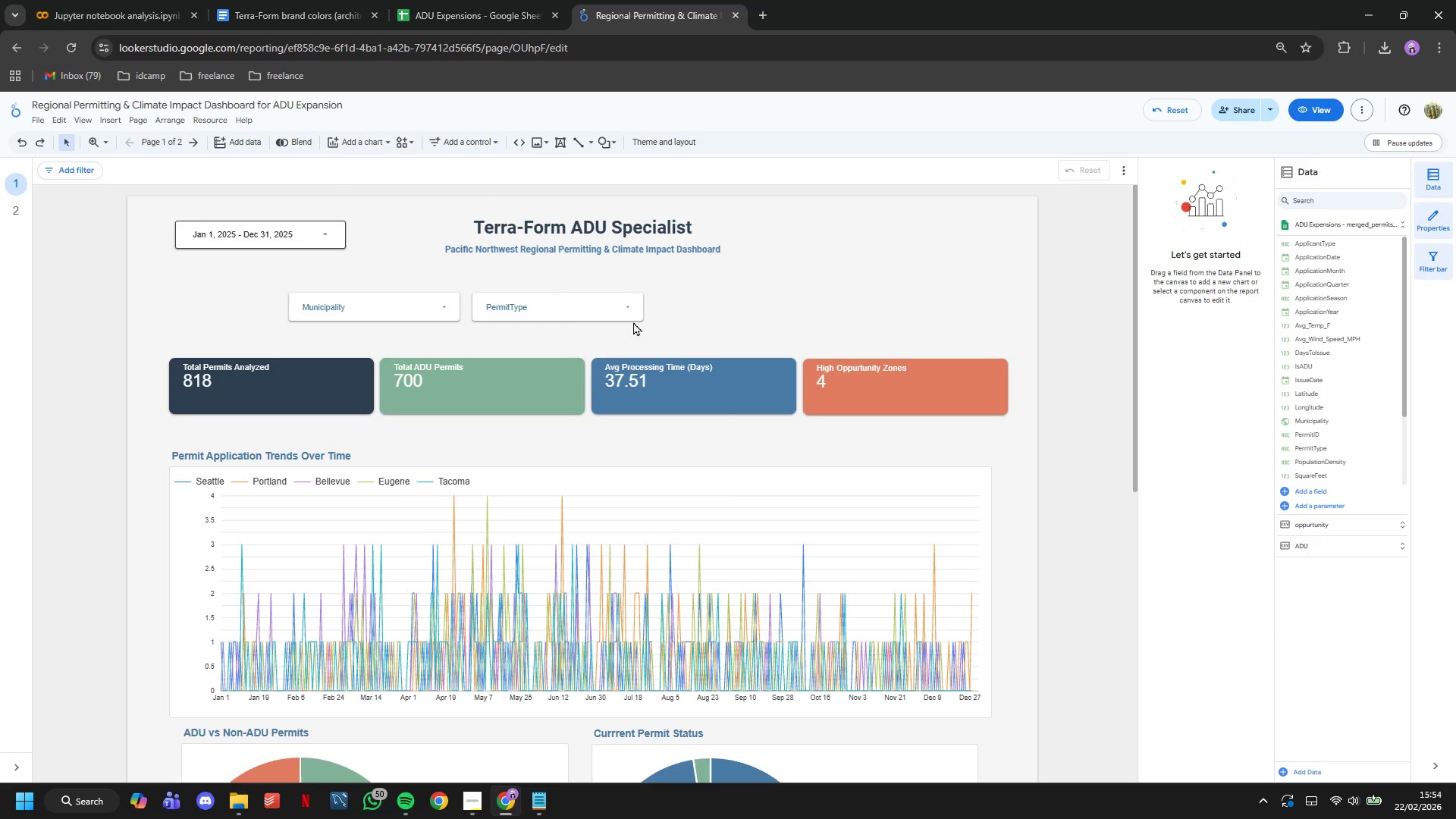 
left_click([581, 308])
 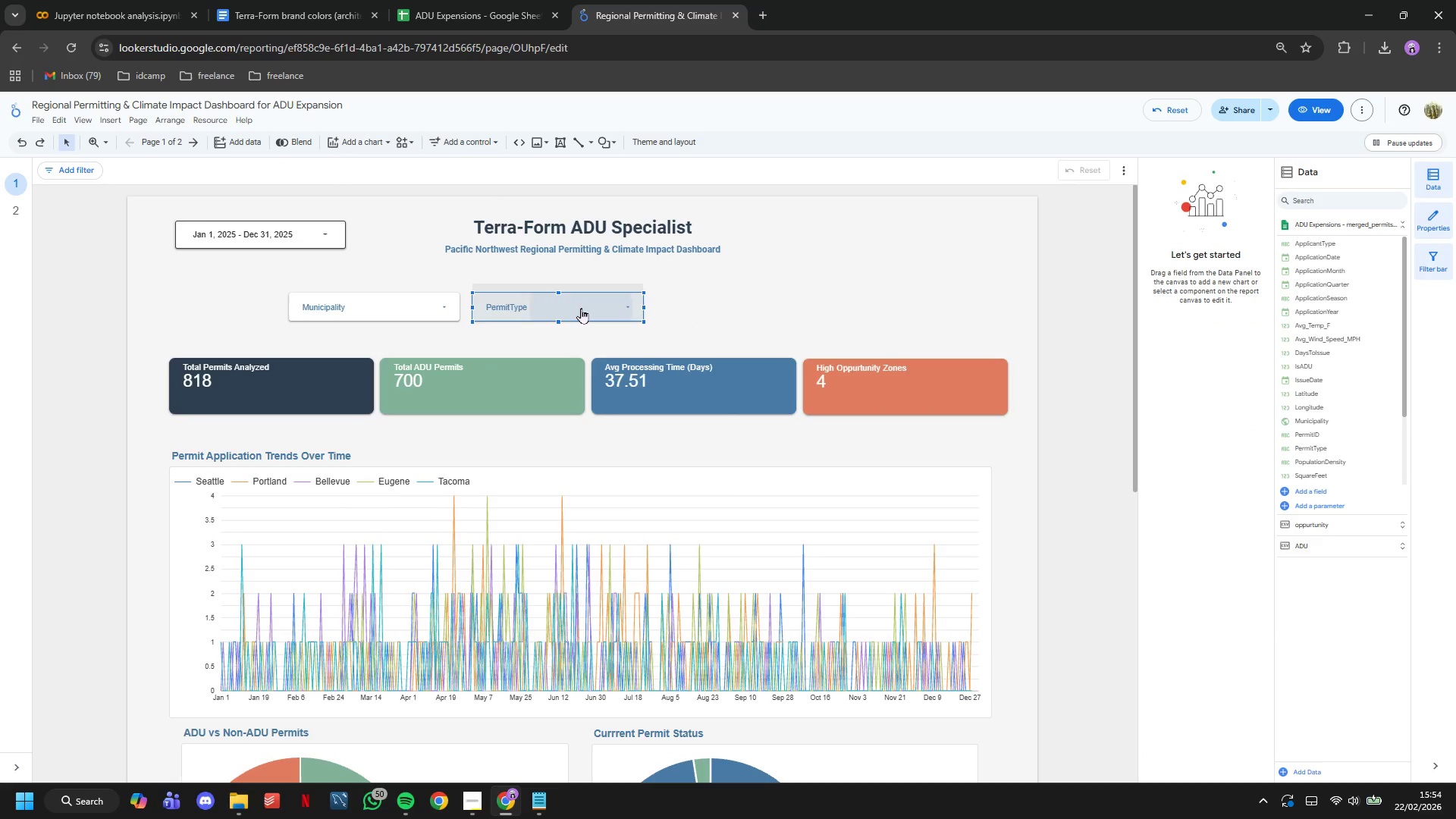 
key(Control+C)
 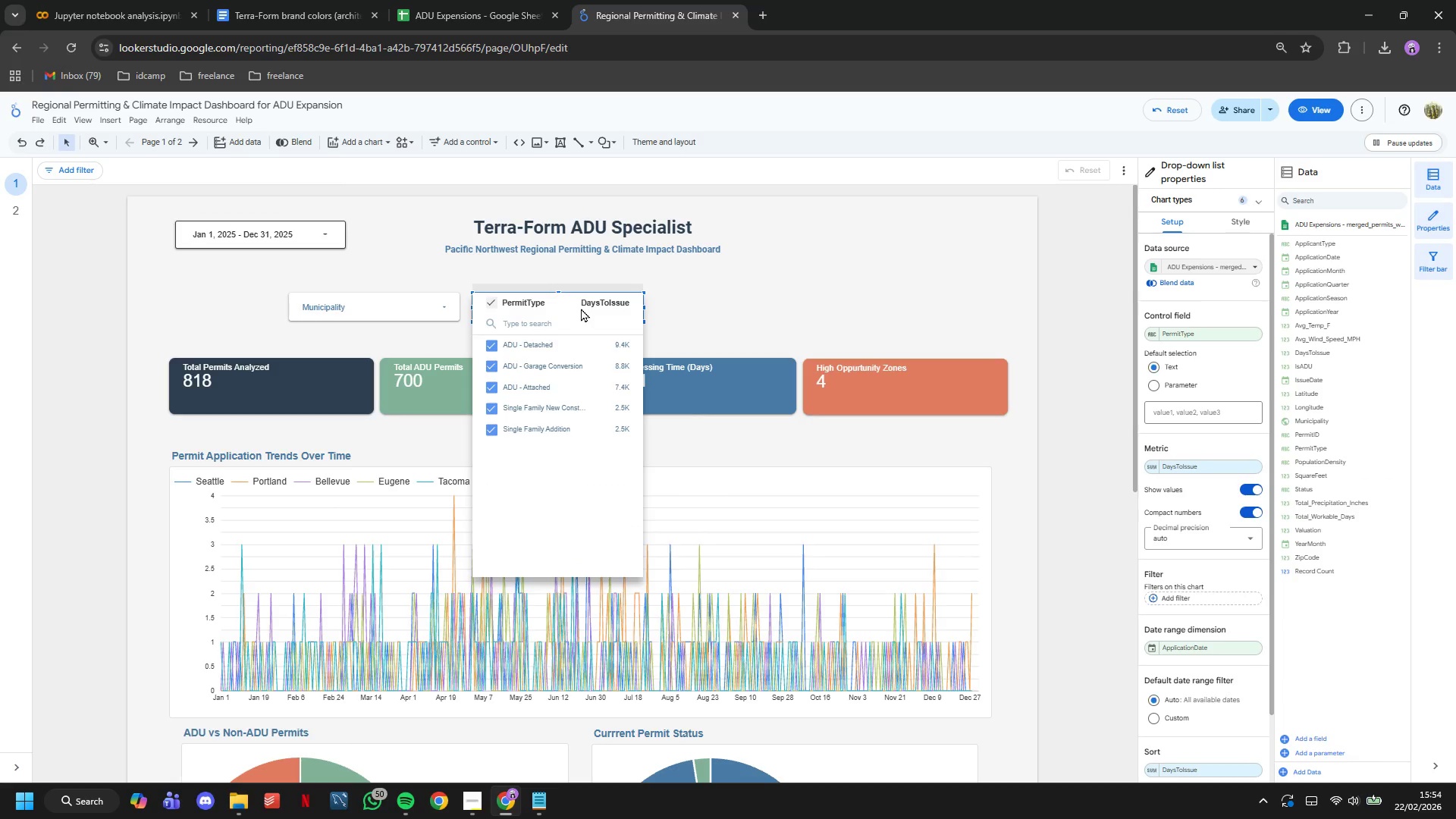 
key(Control+V)
 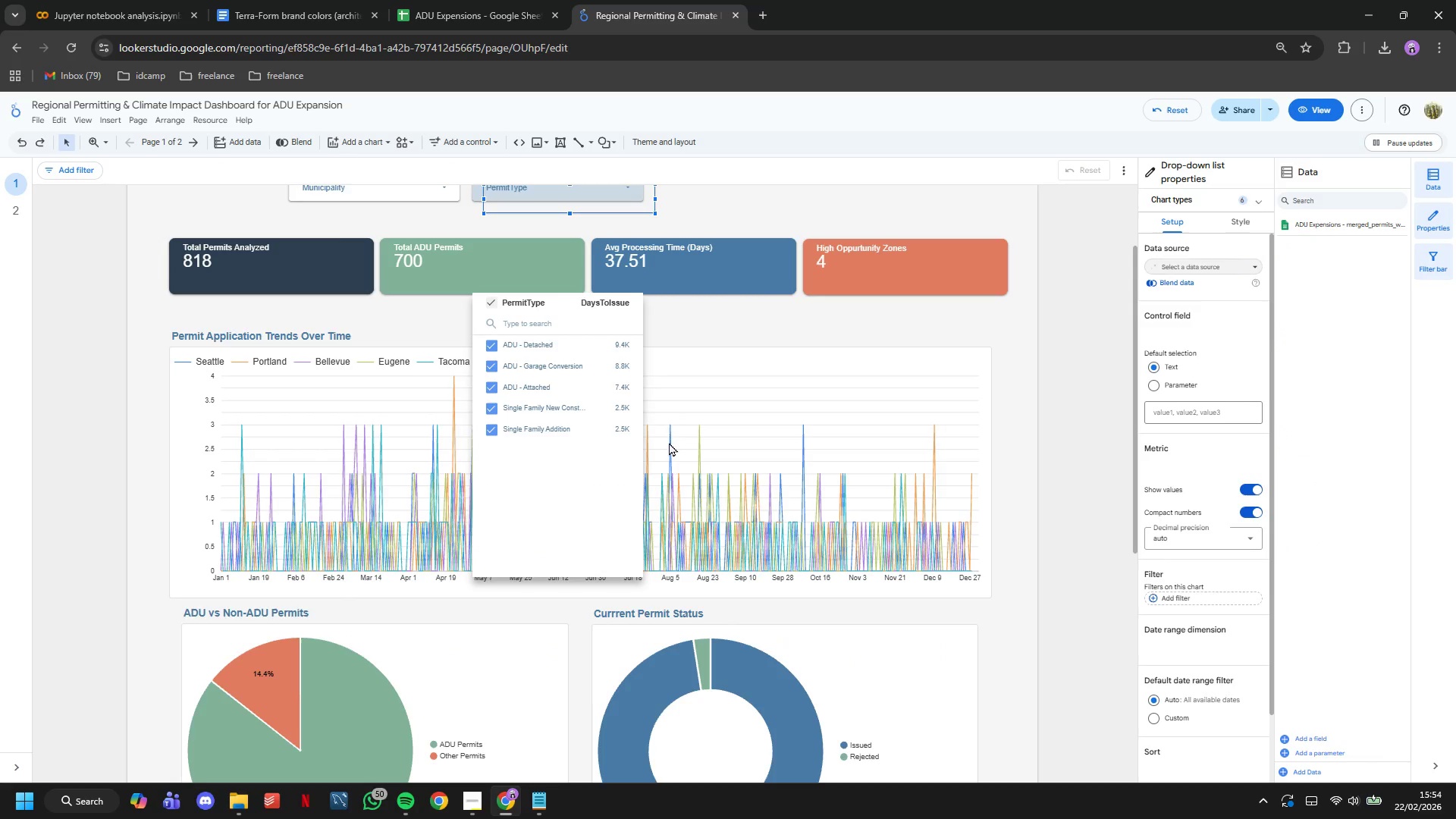 
scroll: coordinate [704, 236], scroll_direction: up, amount: 12.0
 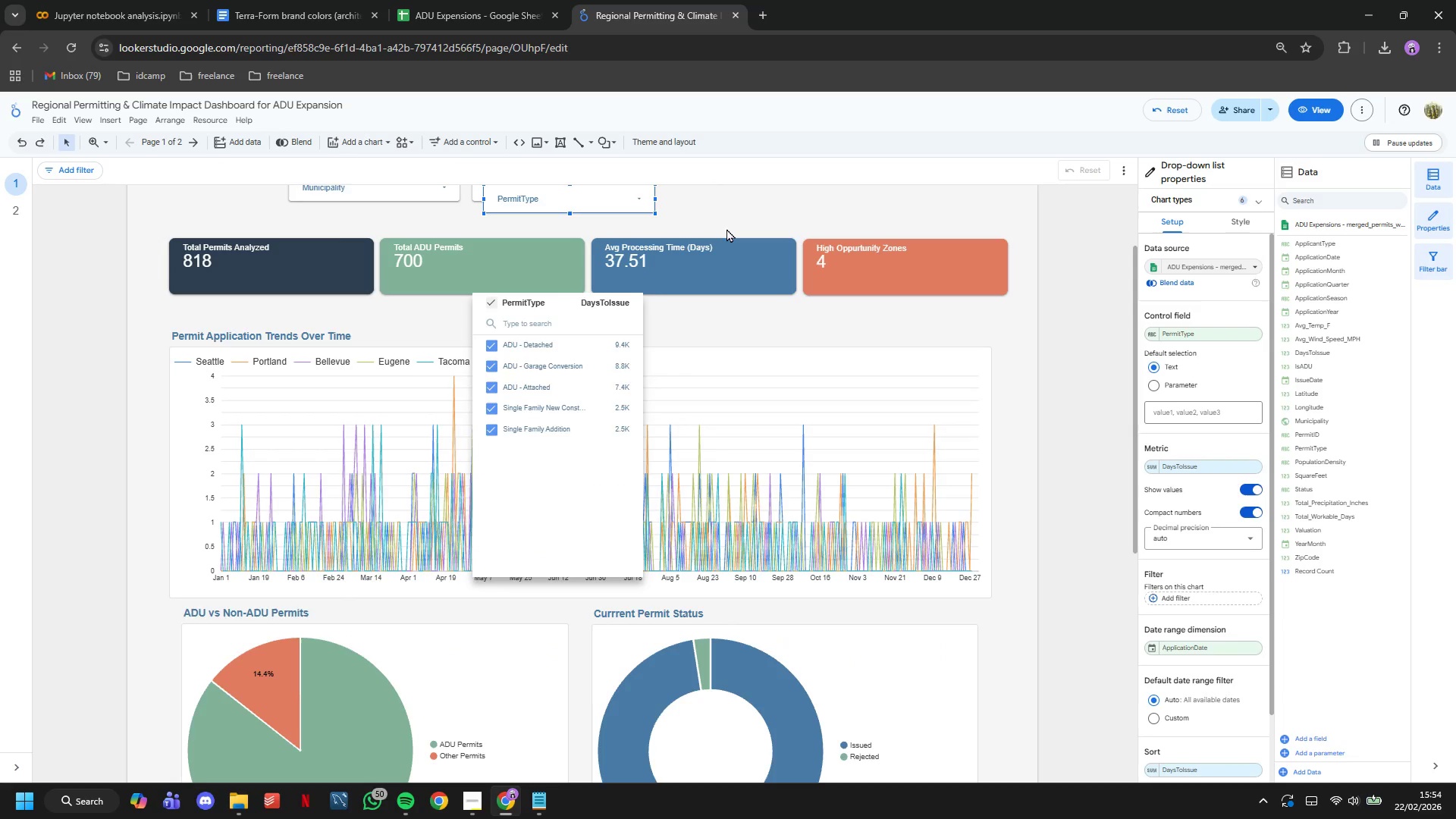 
left_click([726, 228])
 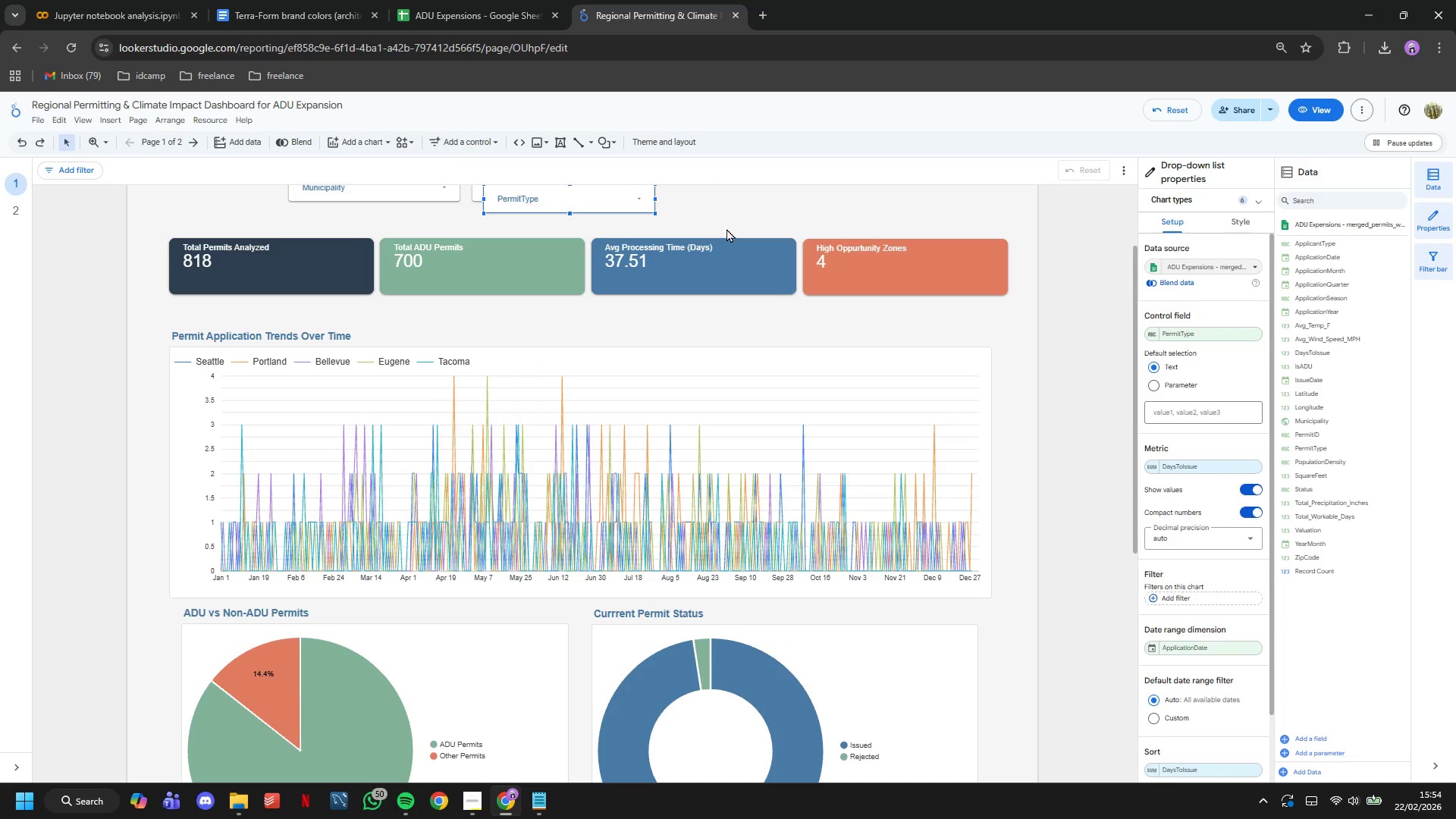 
scroll: coordinate [726, 228], scroll_direction: up, amount: 4.0
 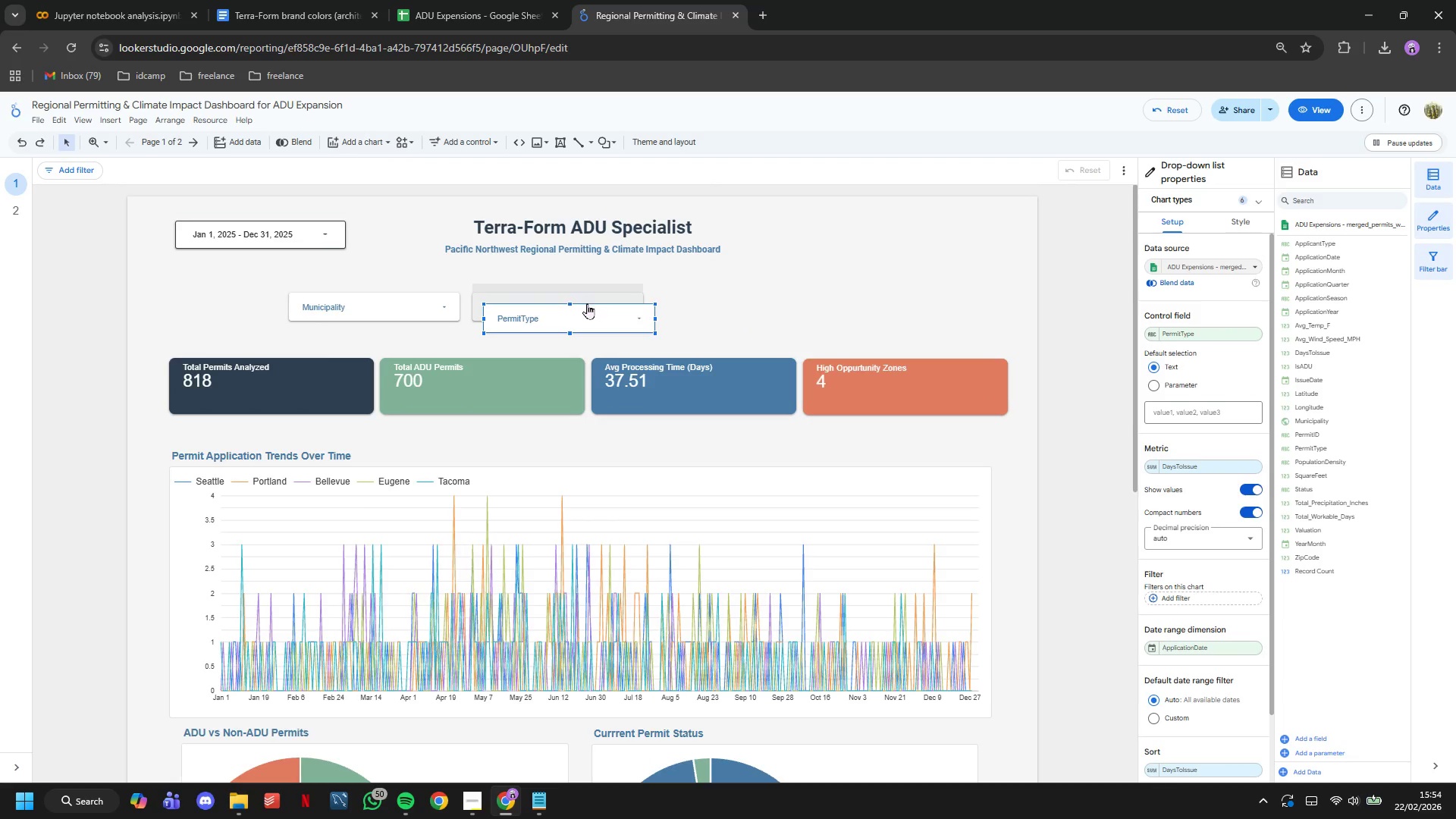 
left_click_drag(start_coordinate=[579, 322], to_coordinate=[756, 312])
 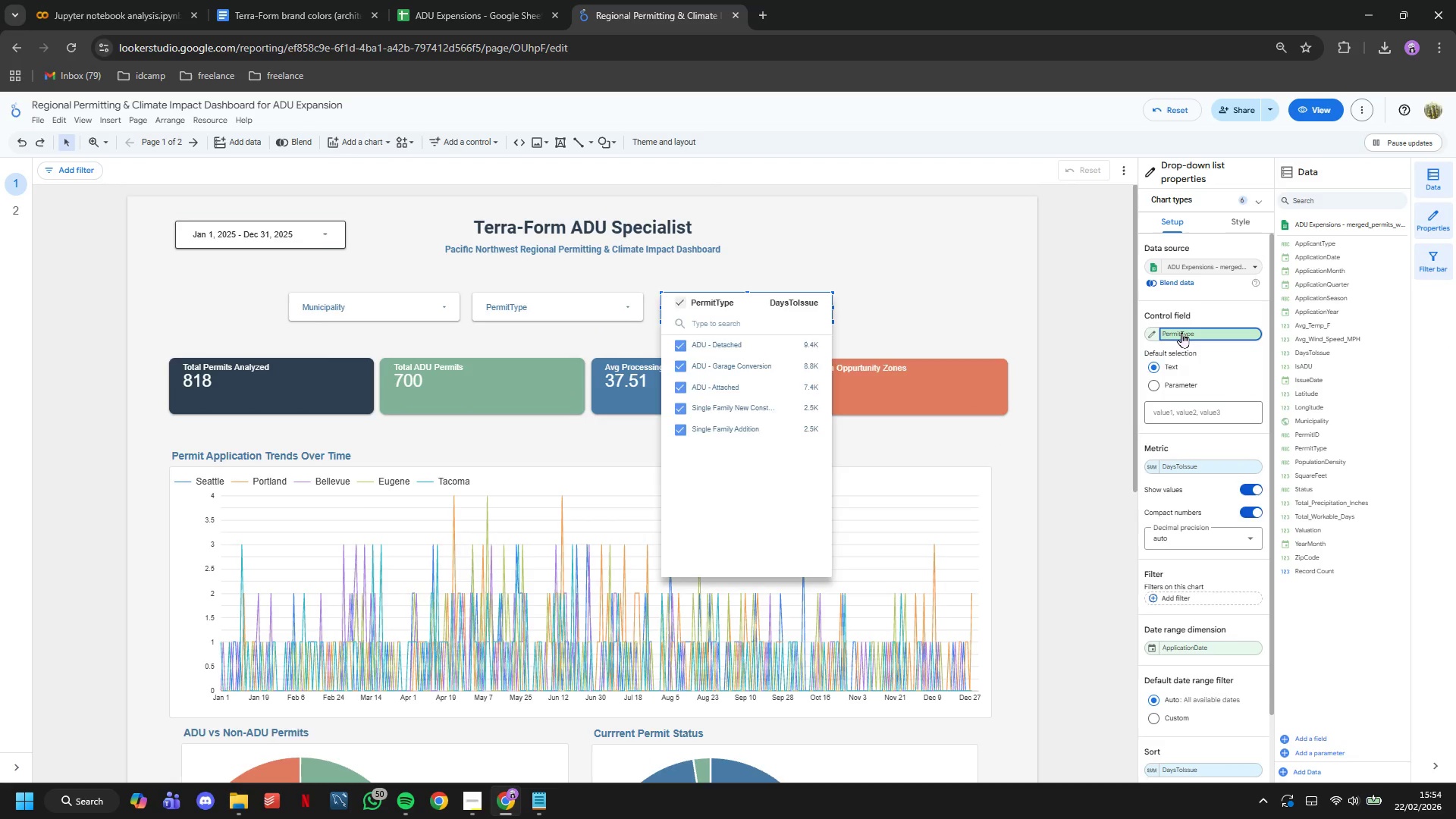 
type(qua)
 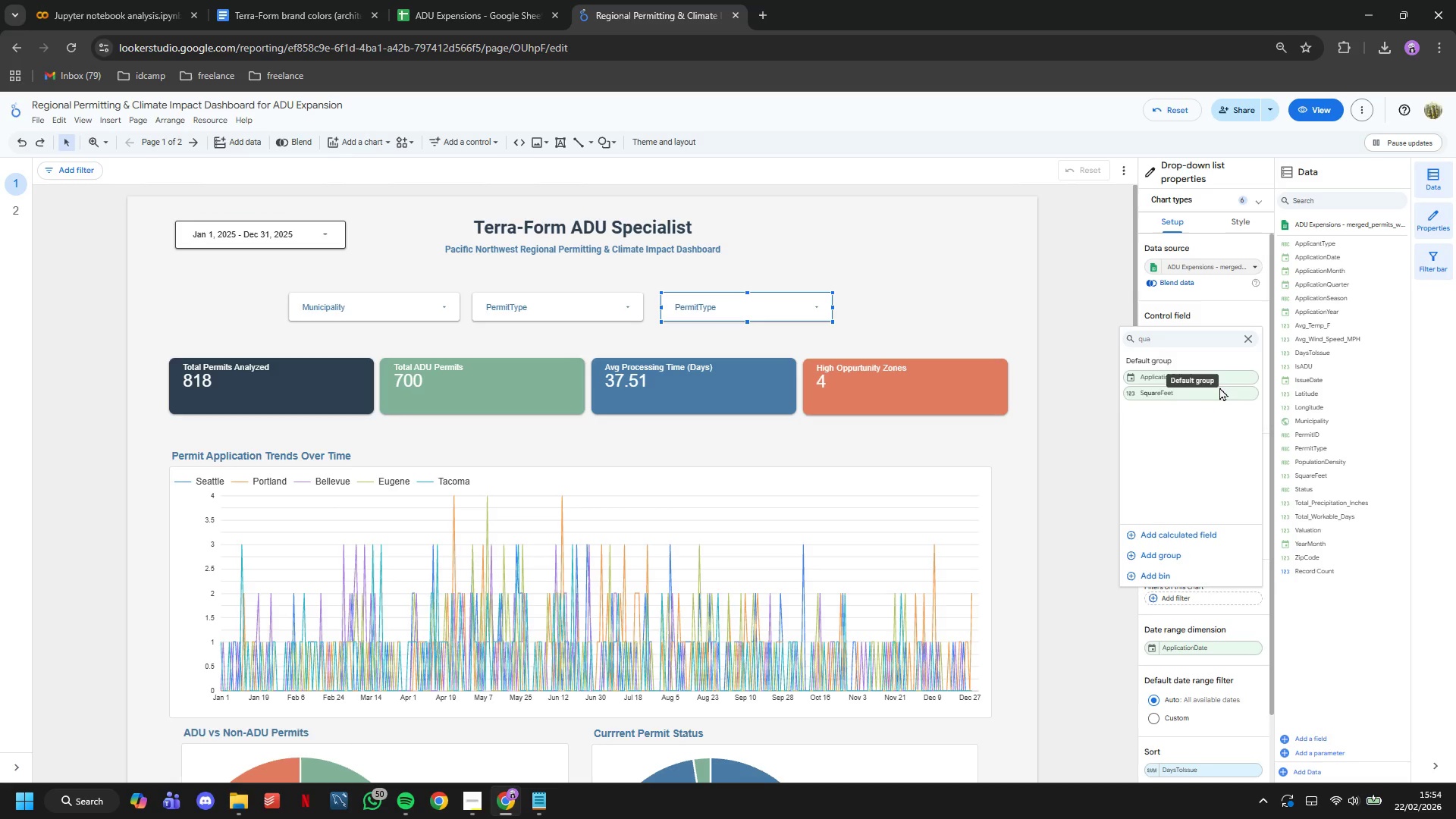 
left_click([1239, 381])
 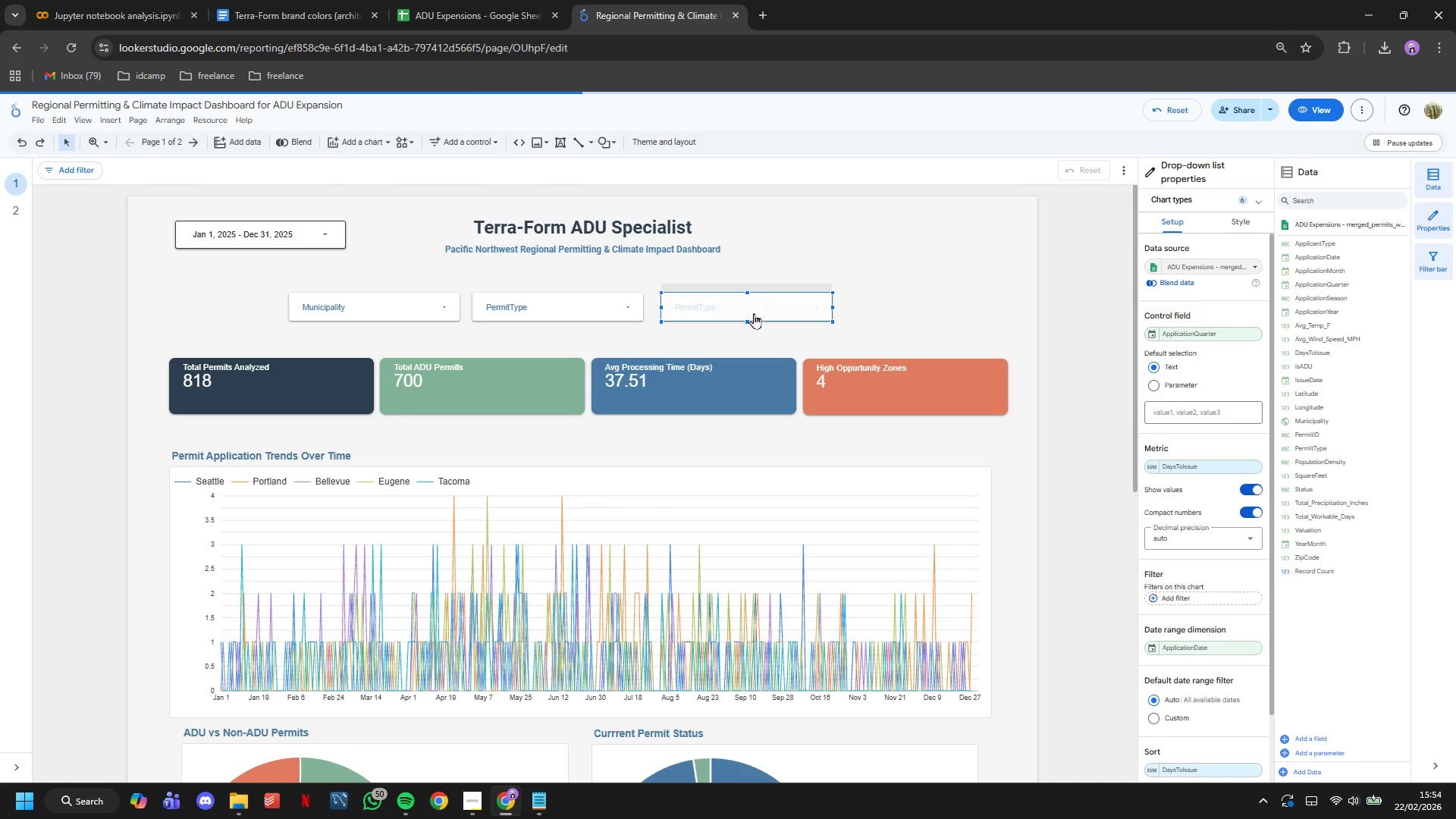 
left_click([788, 306])
 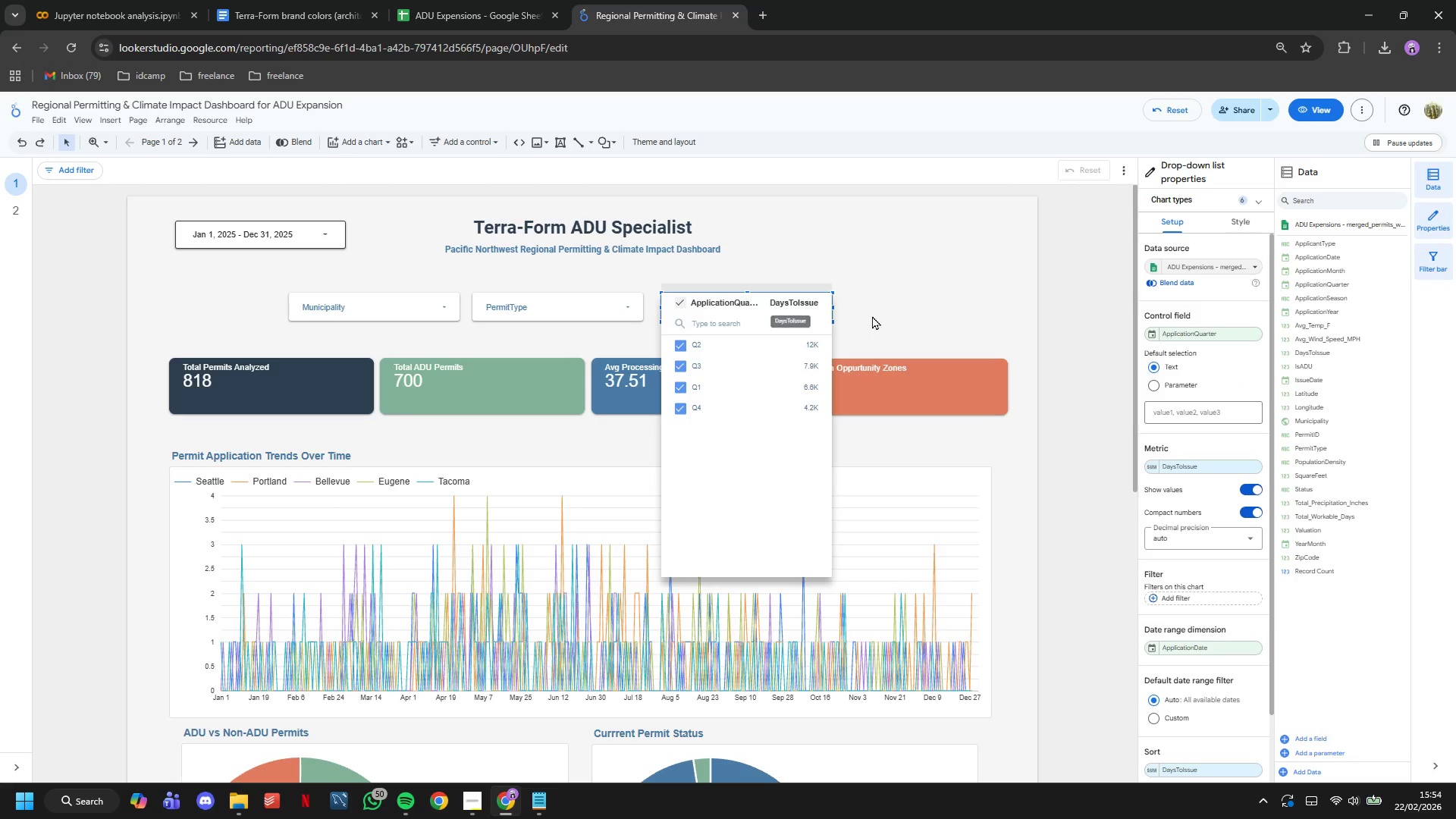 
left_click([872, 315])
 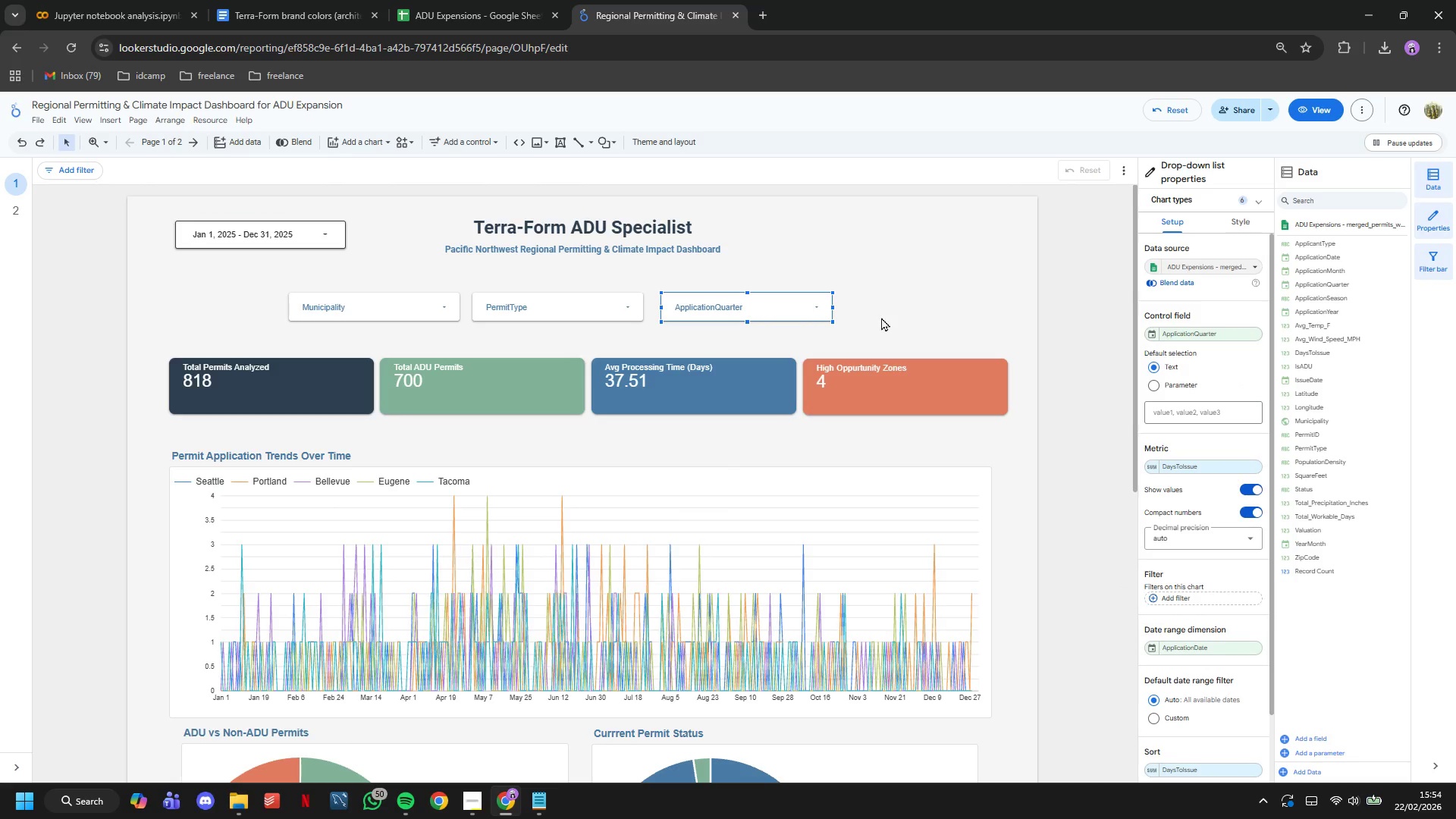 
left_click_drag(start_coordinate=[881, 317], to_coordinate=[408, 307])
 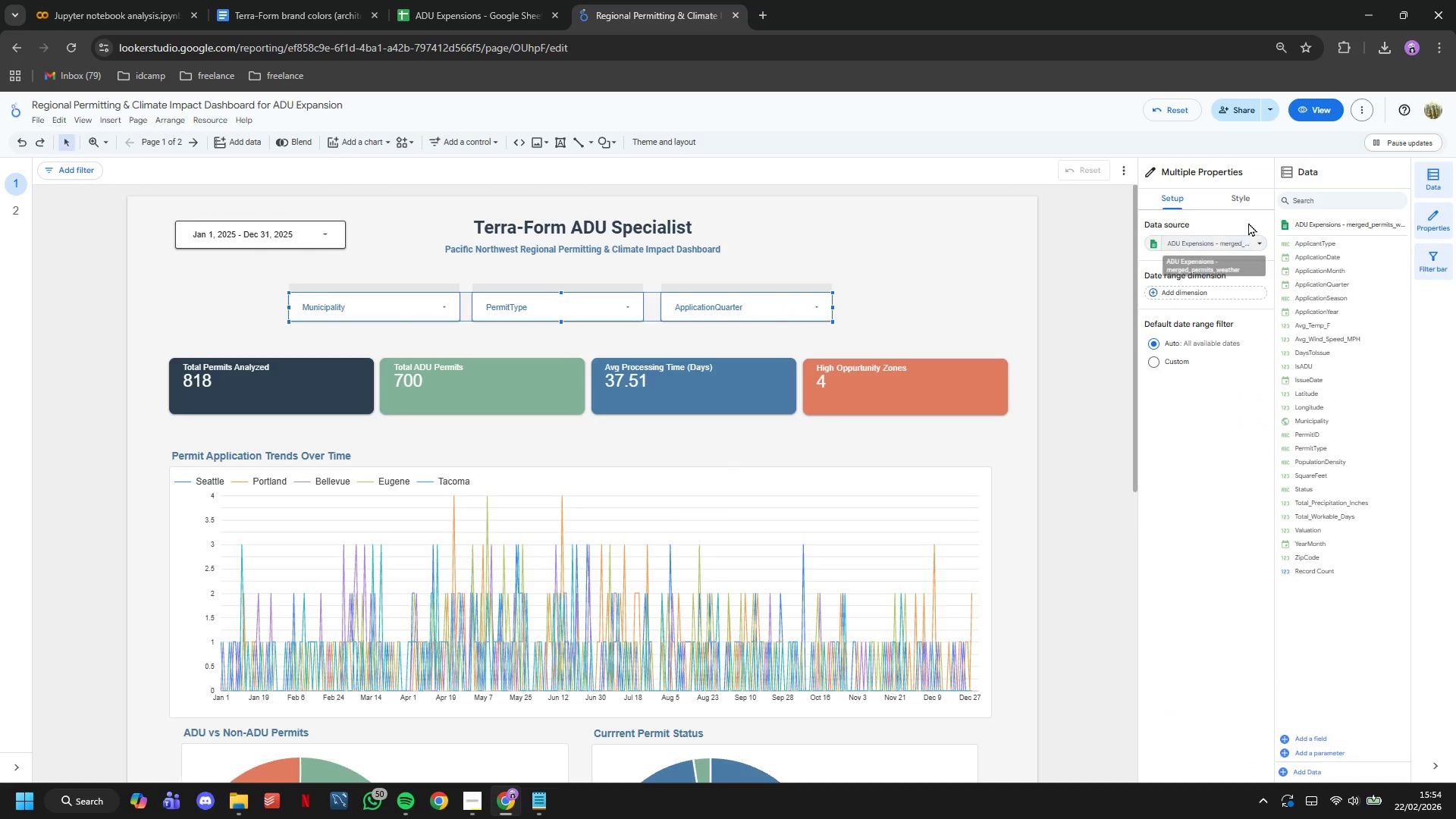 
left_click([1246, 202])
 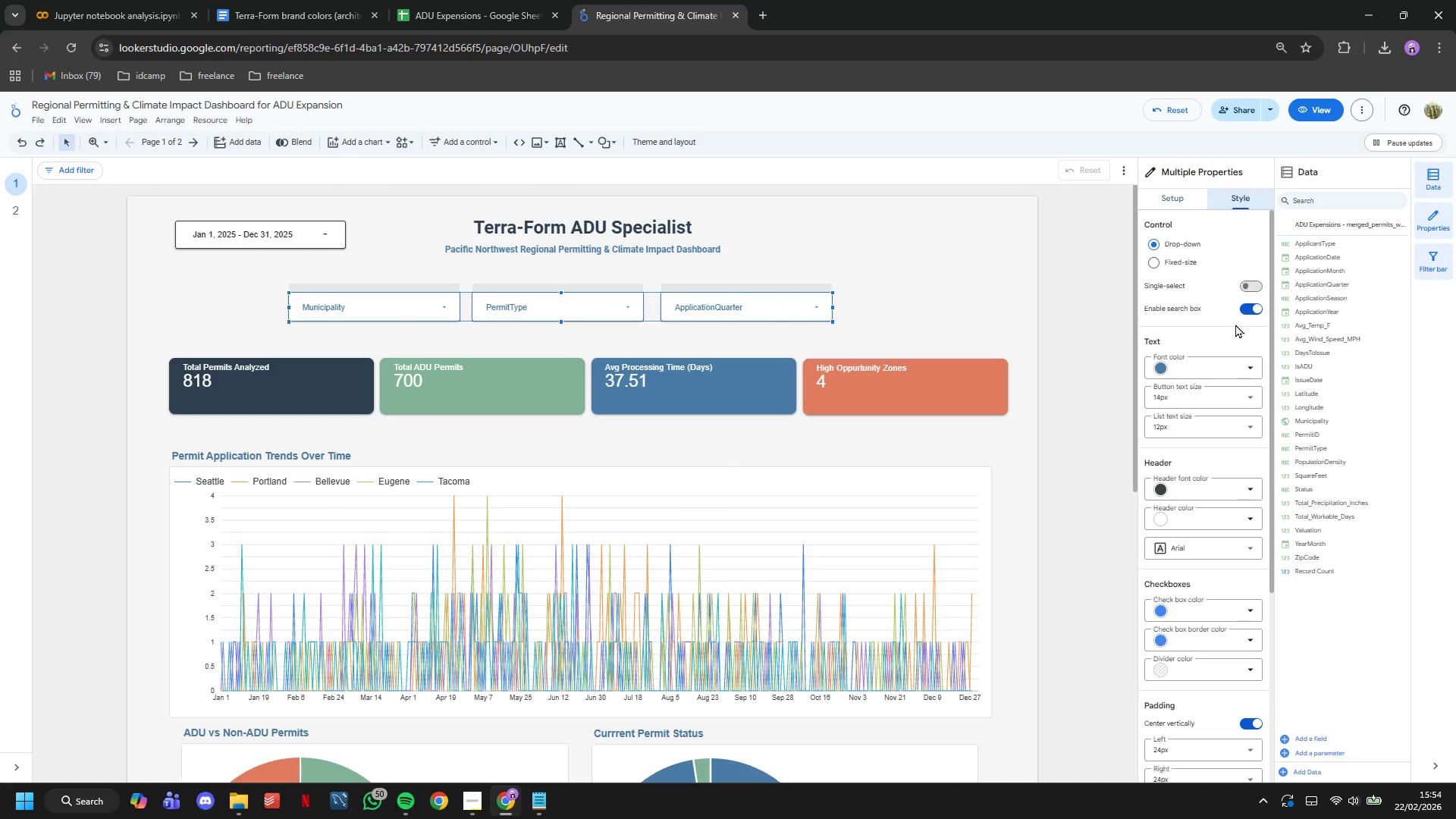 
scroll: coordinate [1223, 419], scroll_direction: down, amount: 10.0
 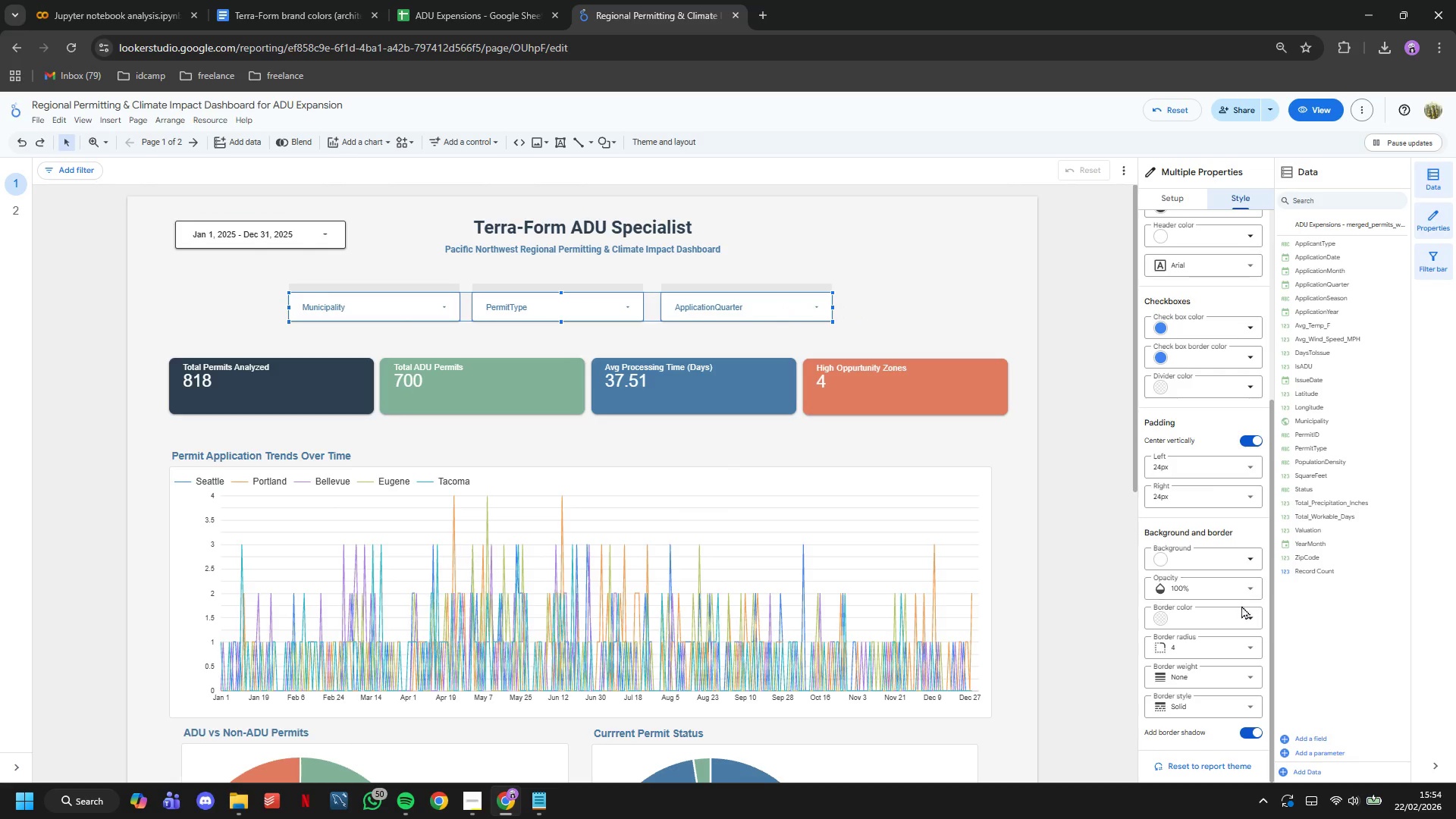 
left_click([1240, 611])
 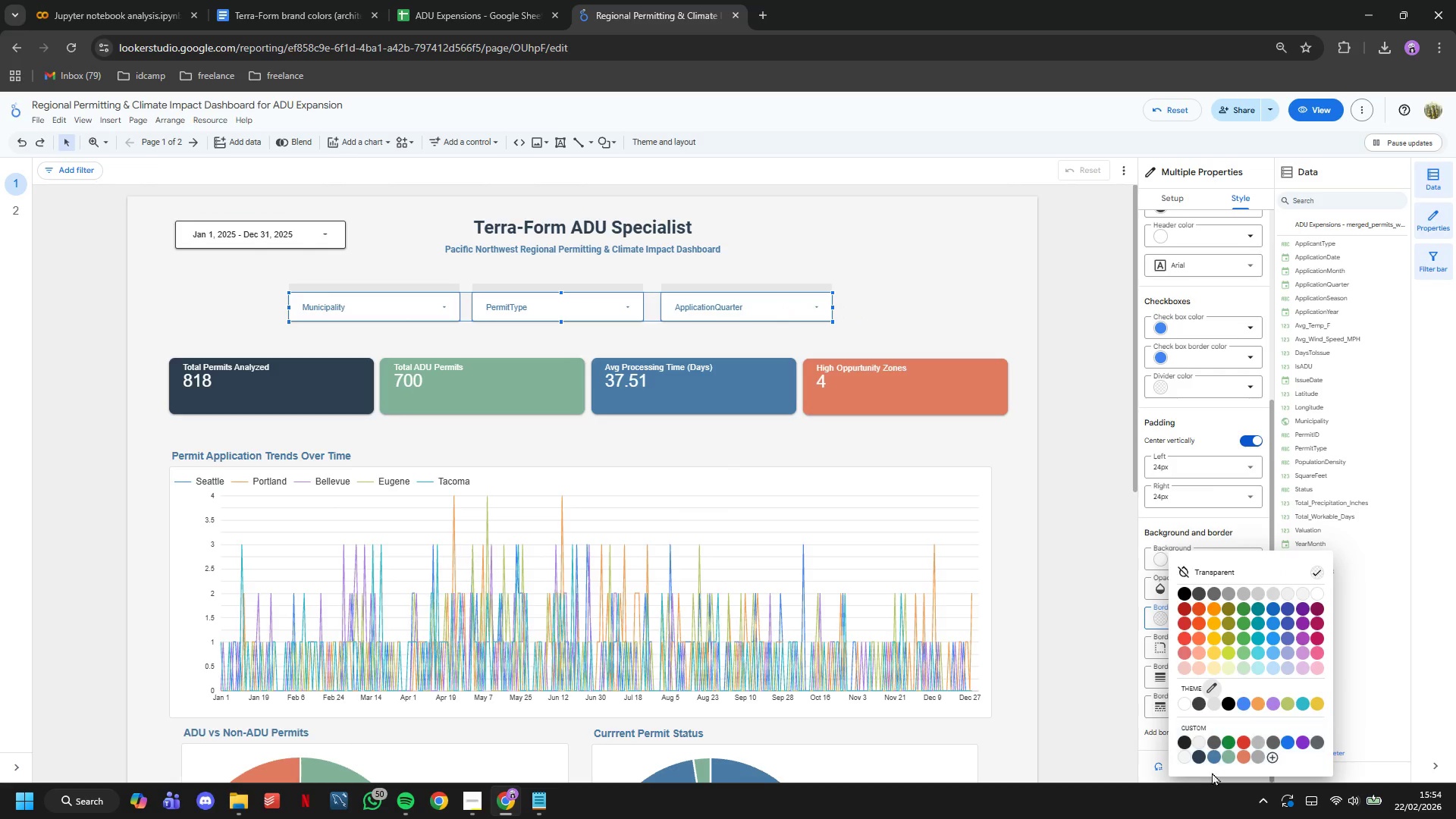 
left_click([1198, 758])
 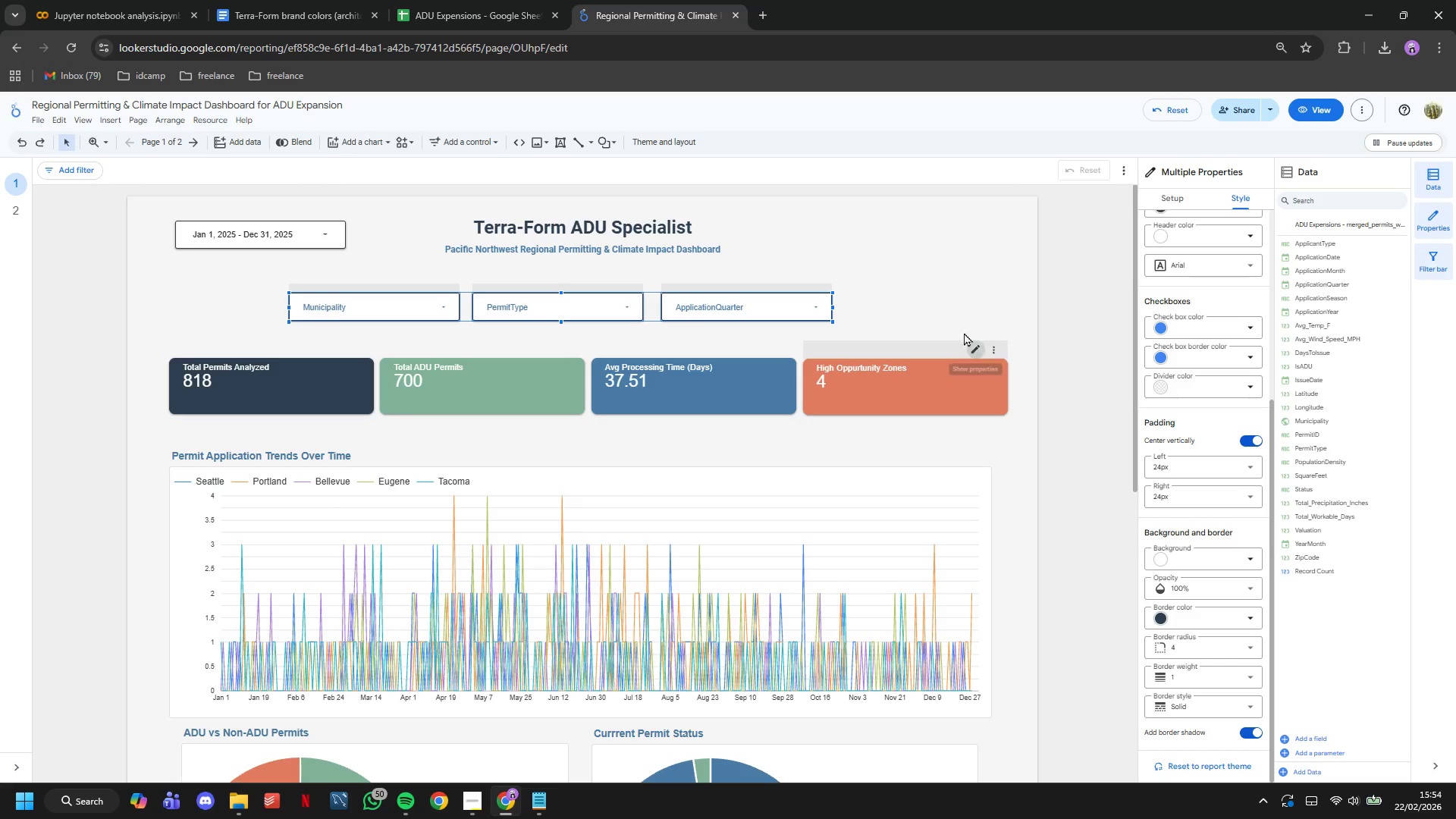 
left_click([962, 326])
 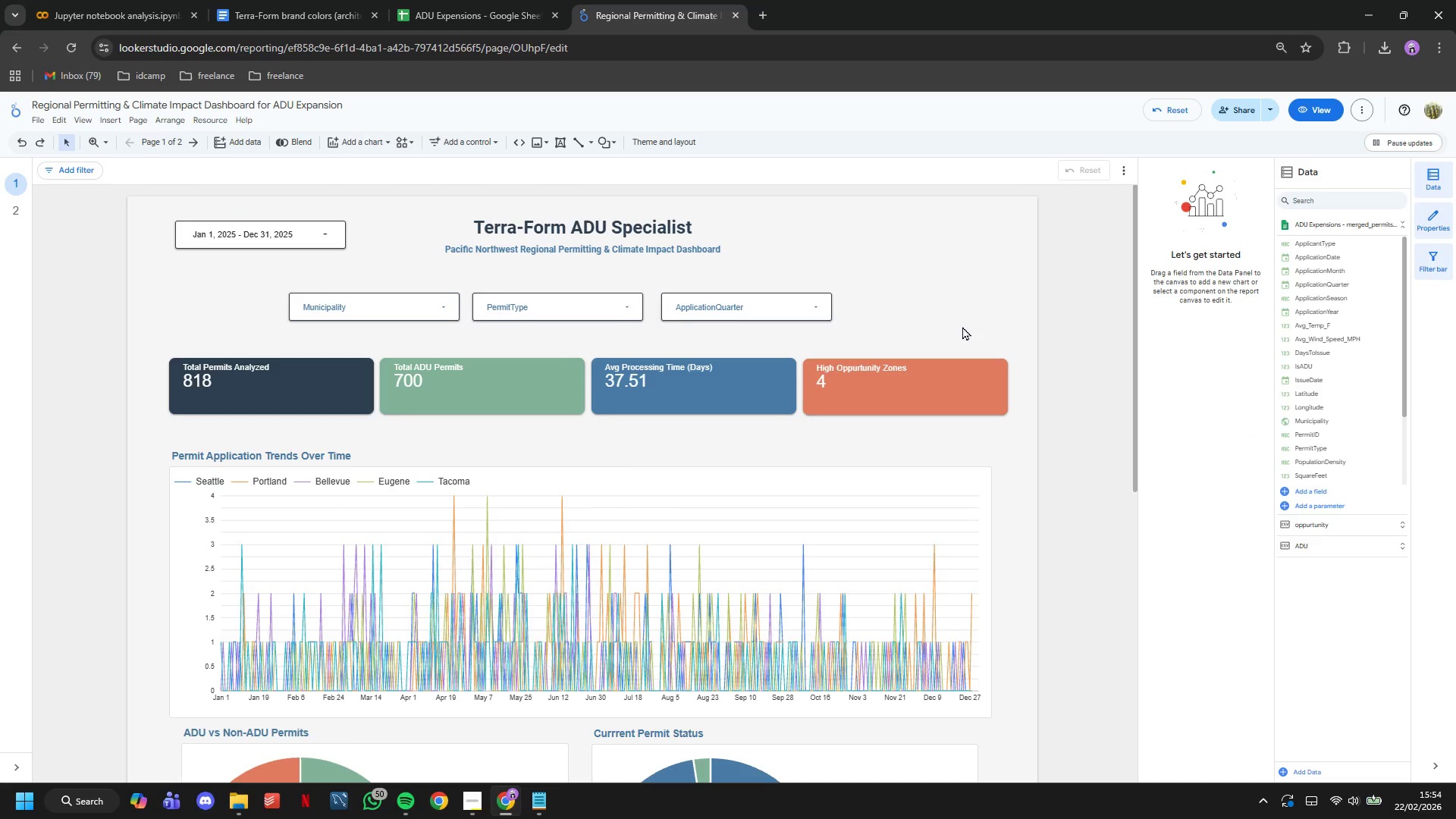 
scroll: coordinate [977, 338], scroll_direction: up, amount: 10.0
 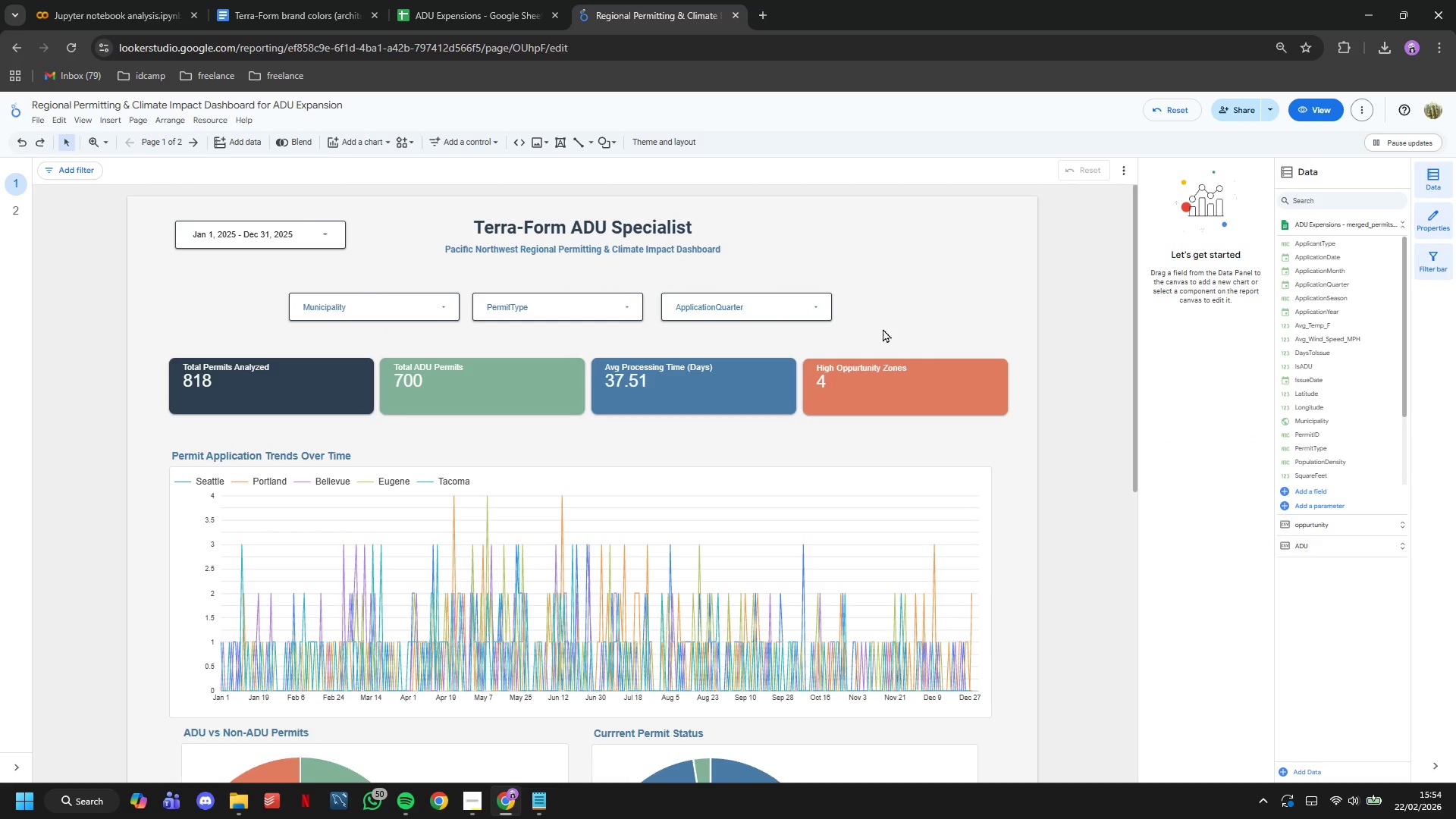 
left_click_drag(start_coordinate=[882, 318], to_coordinate=[336, 287])
 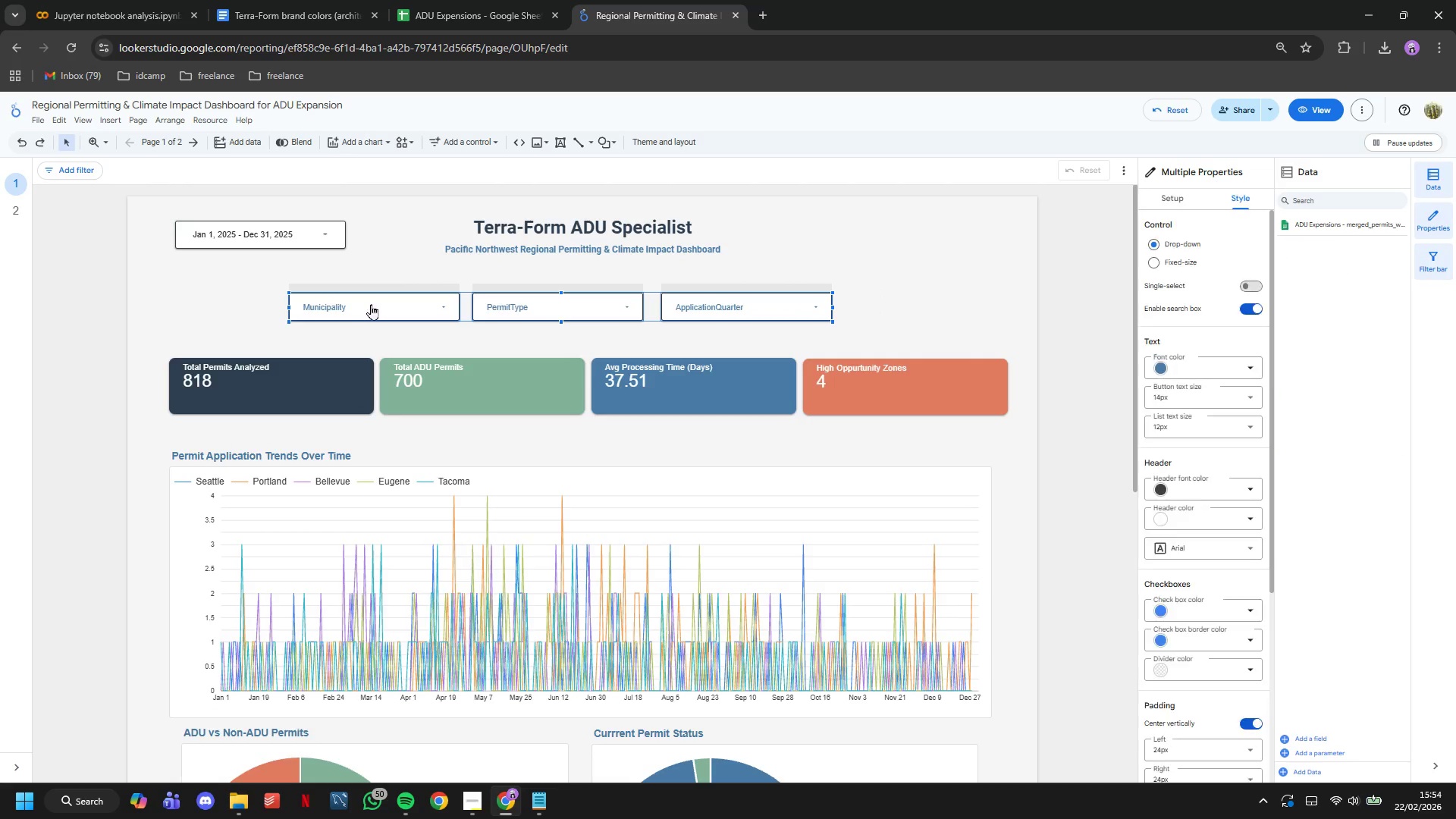 
left_click_drag(start_coordinate=[373, 306], to_coordinate=[384, 306])
 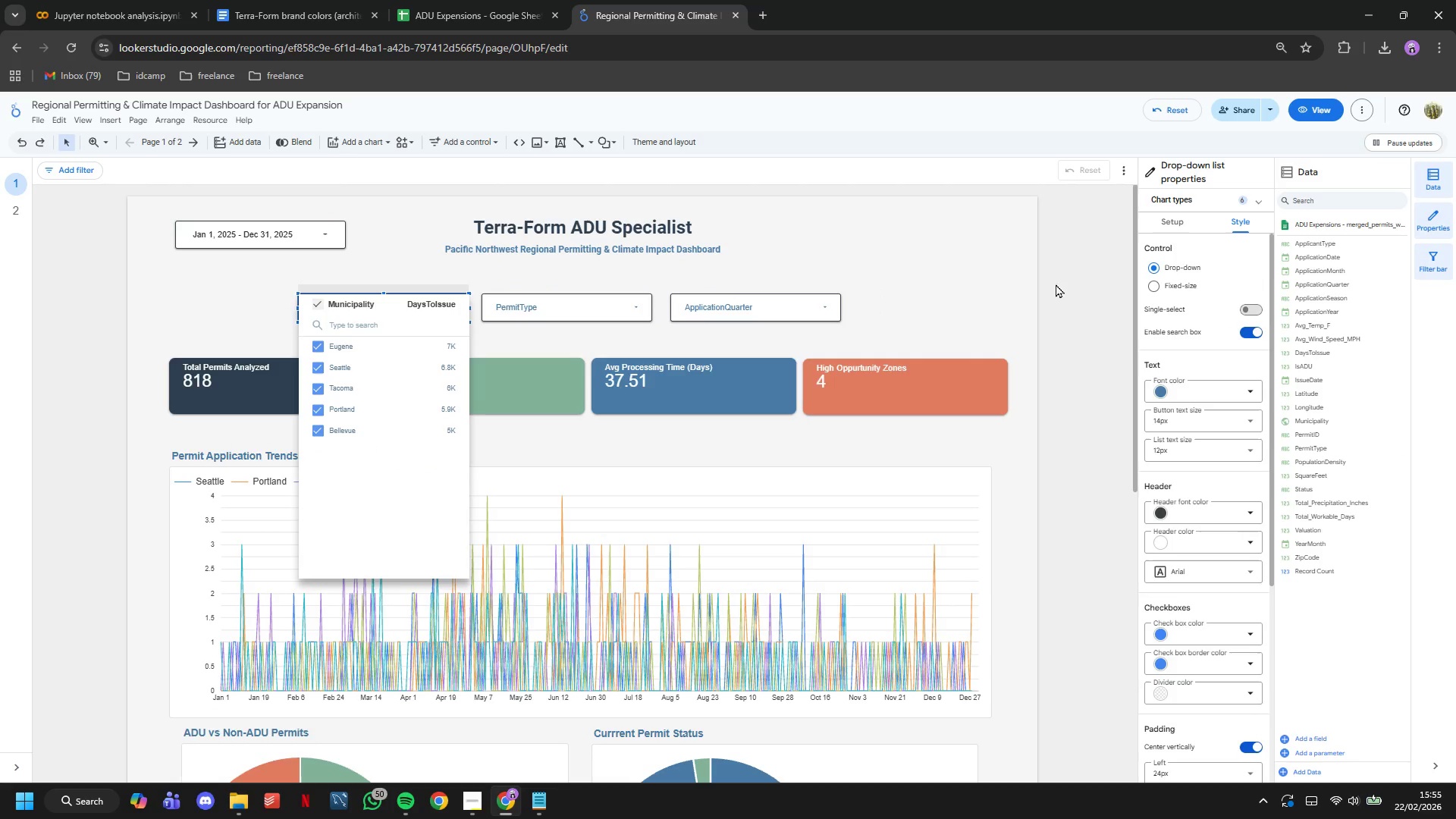 
left_click([1021, 279])
 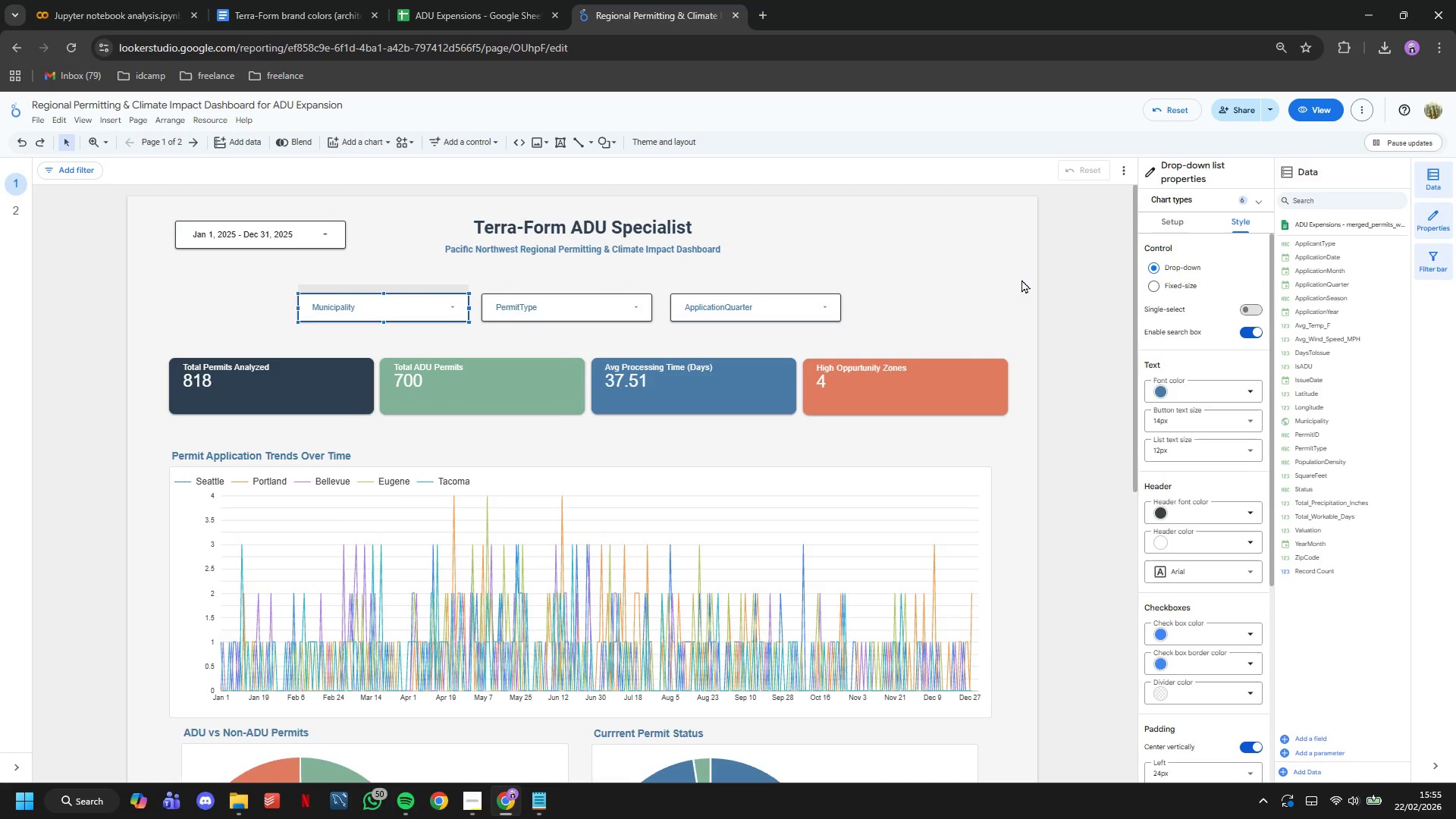 
left_click([1021, 279])
 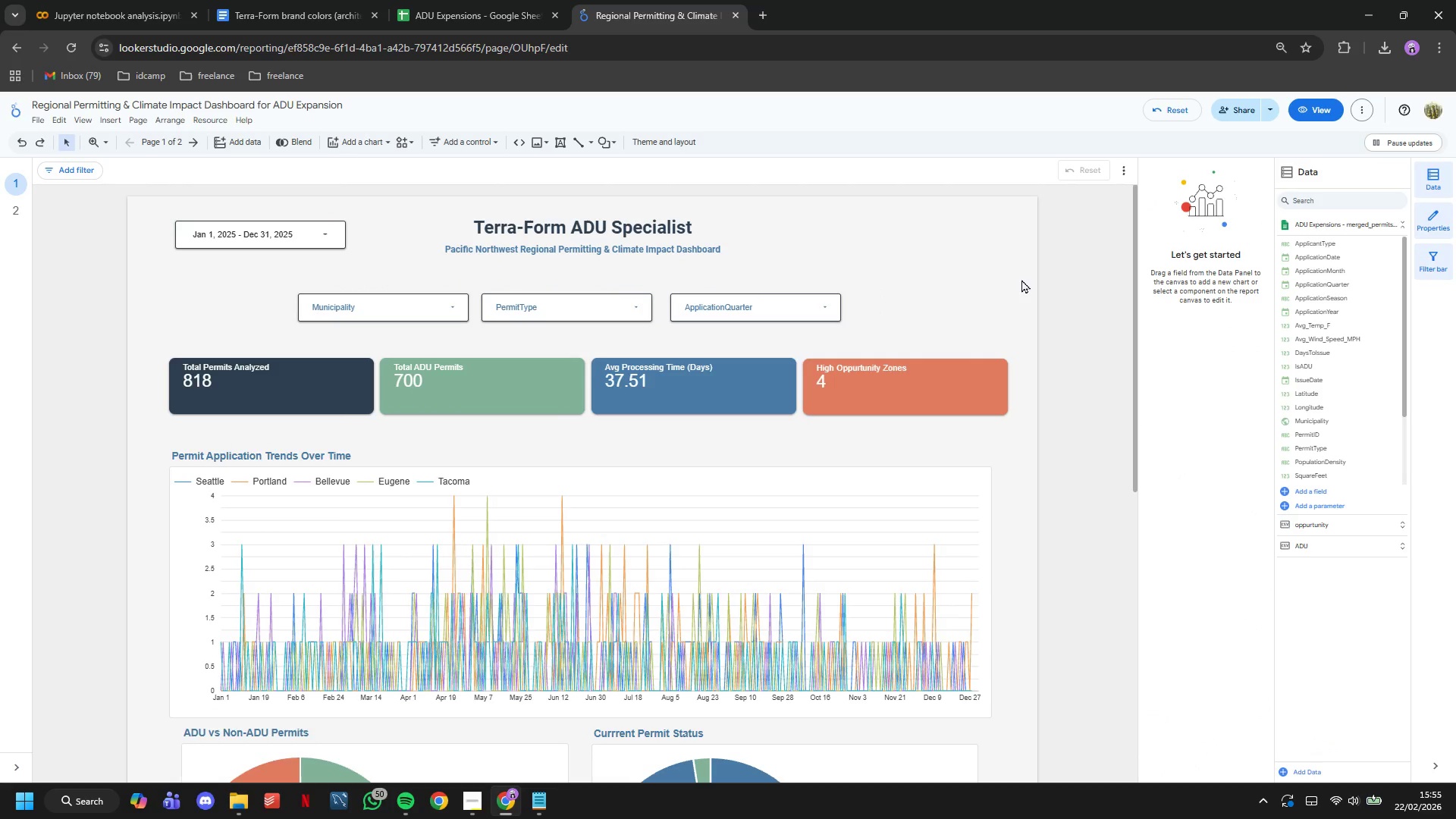 
scroll: coordinate [1022, 283], scroll_direction: down, amount: 5.0
 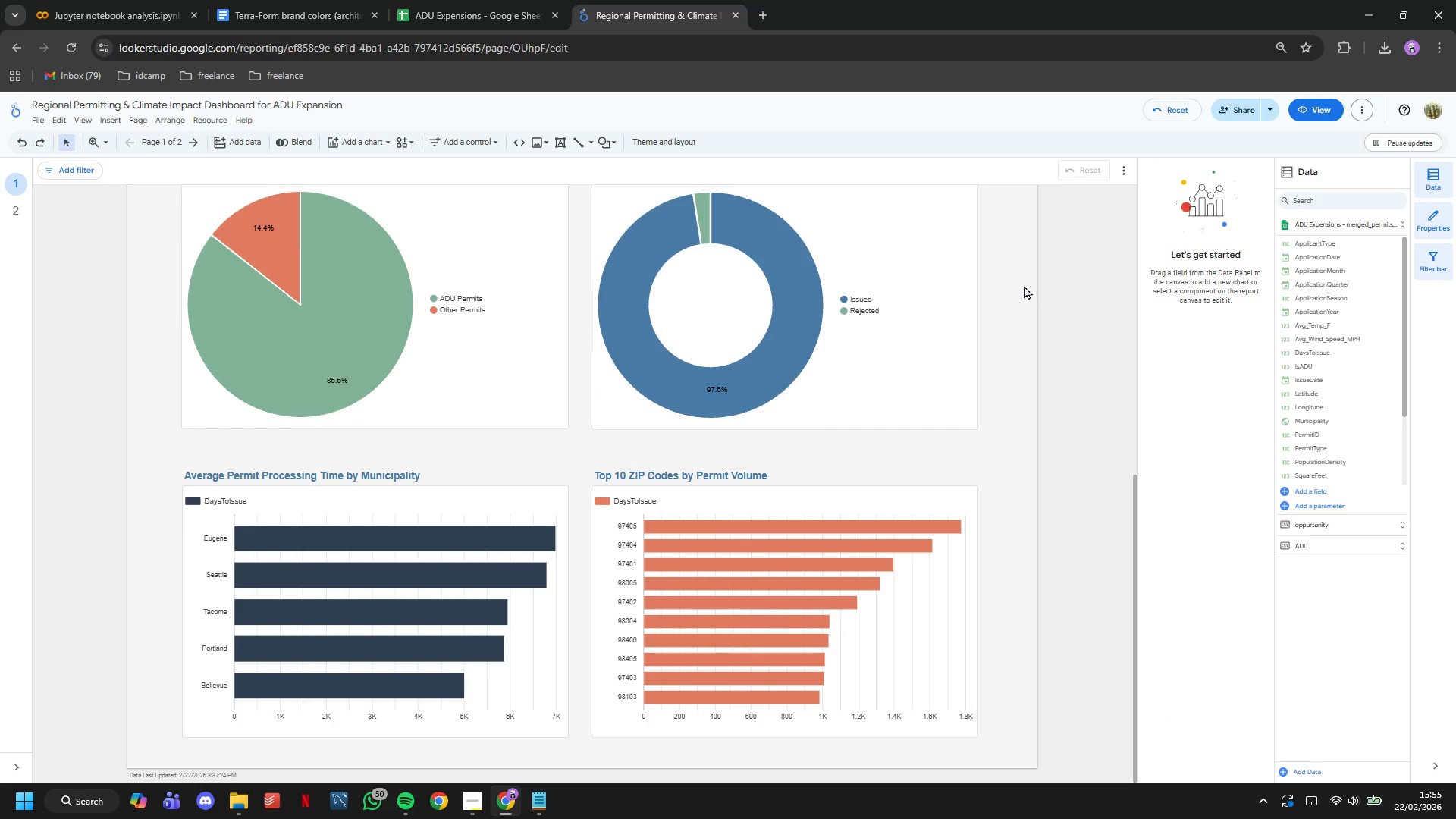 
scroll: coordinate [1024, 285], scroll_direction: up, amount: 8.0
 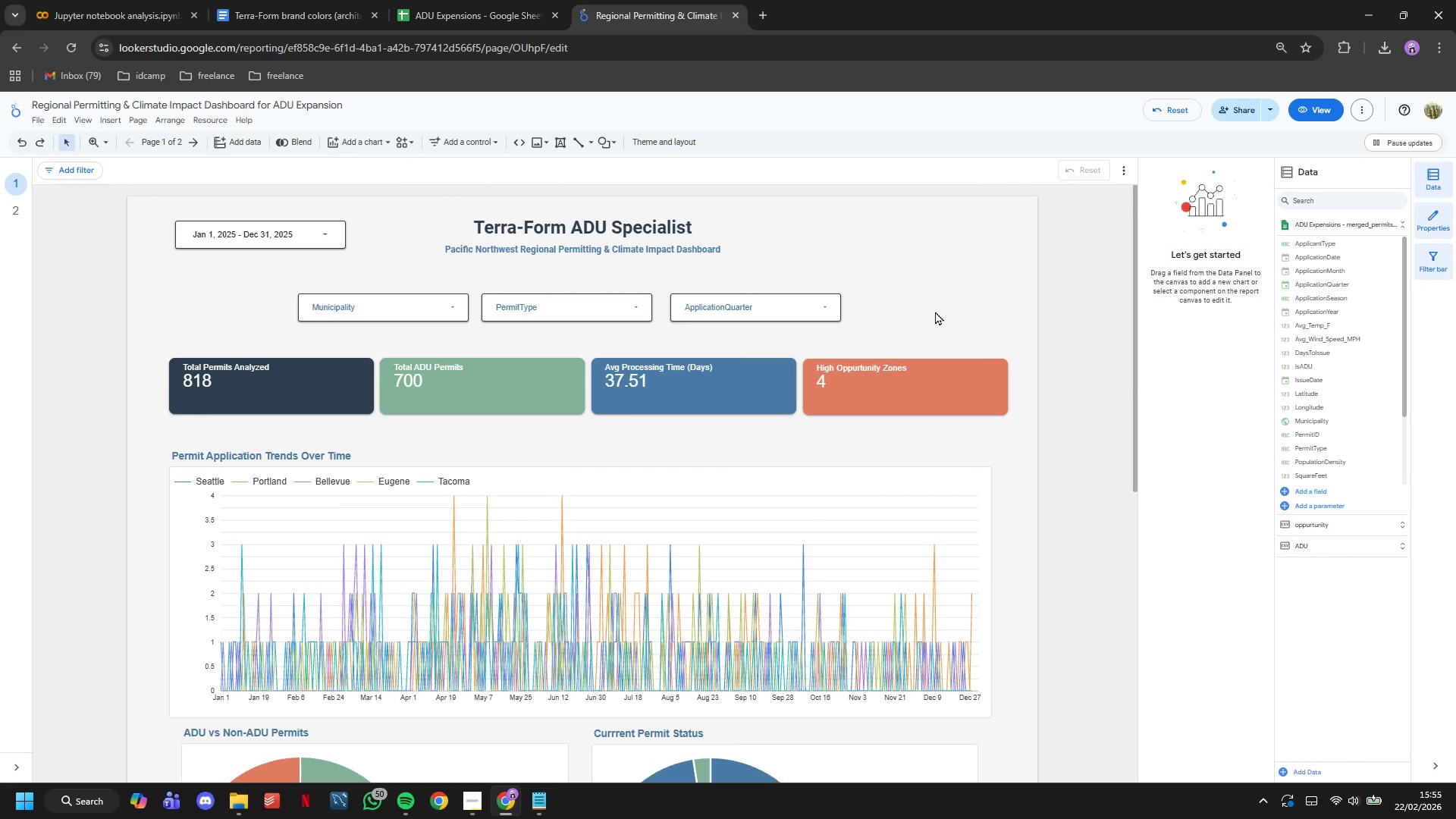 
left_click_drag(start_coordinate=[1045, 318], to_coordinate=[153, 154])
 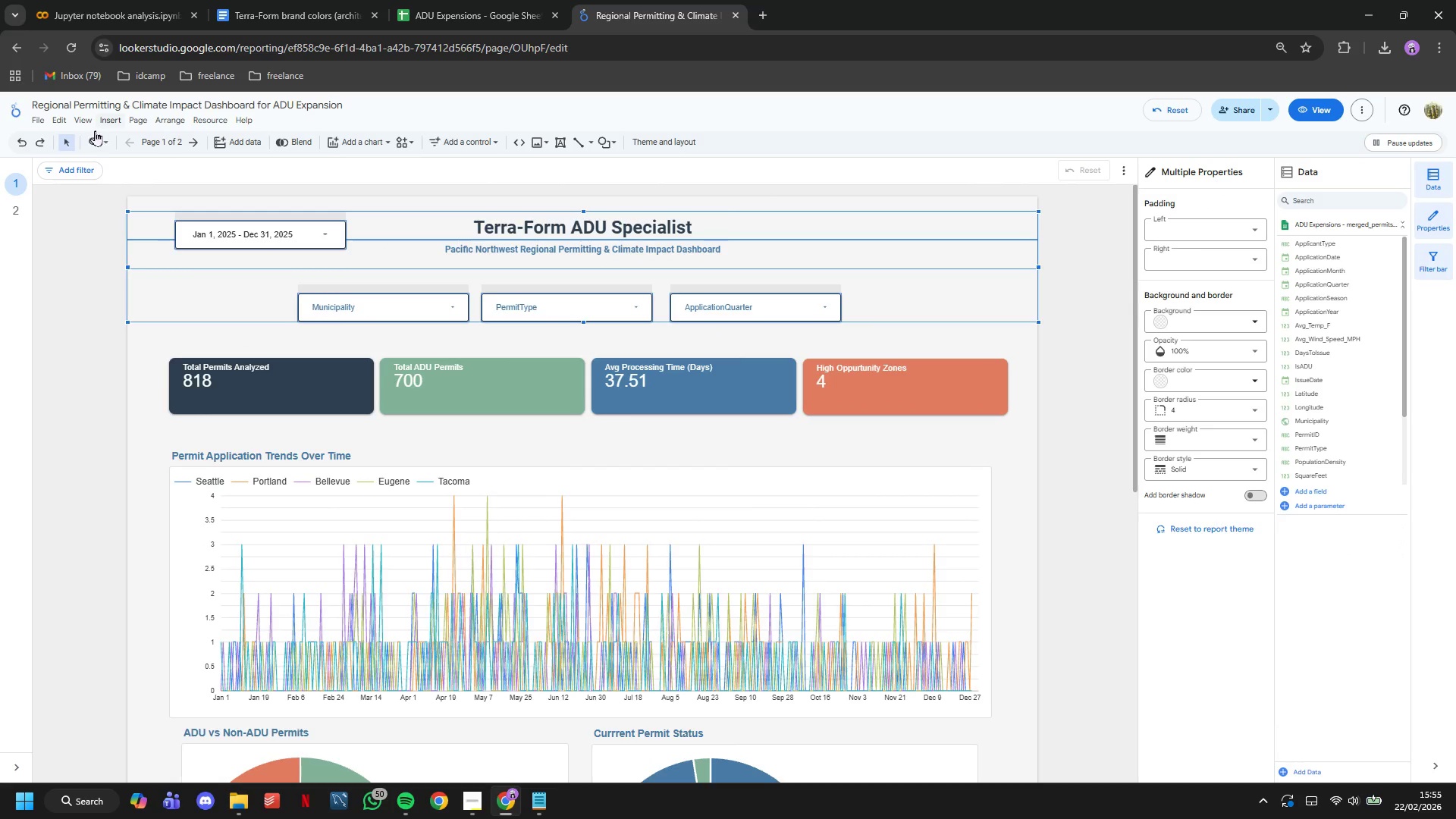 
left_click([86, 121])
 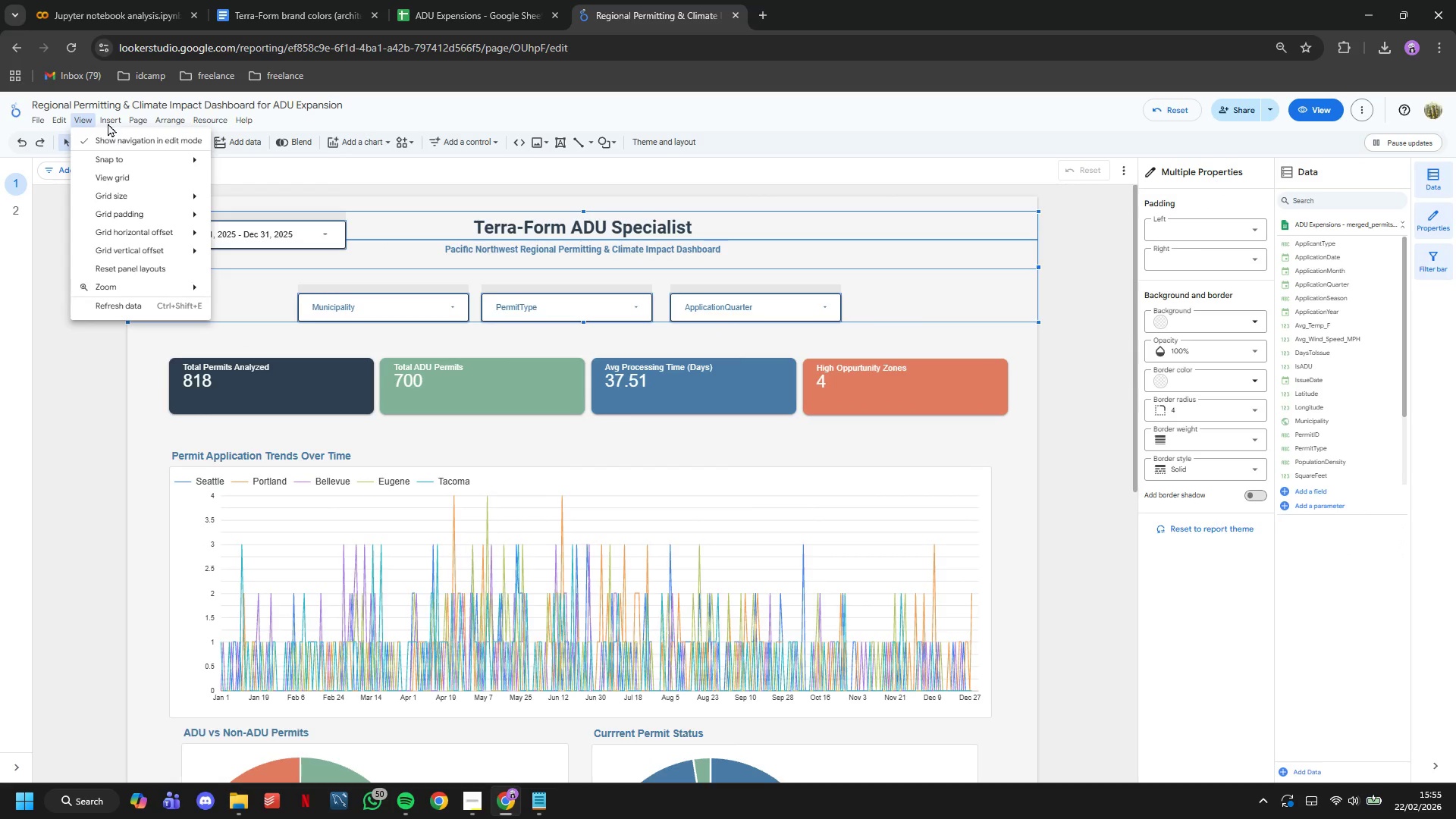 
left_click([108, 123])
 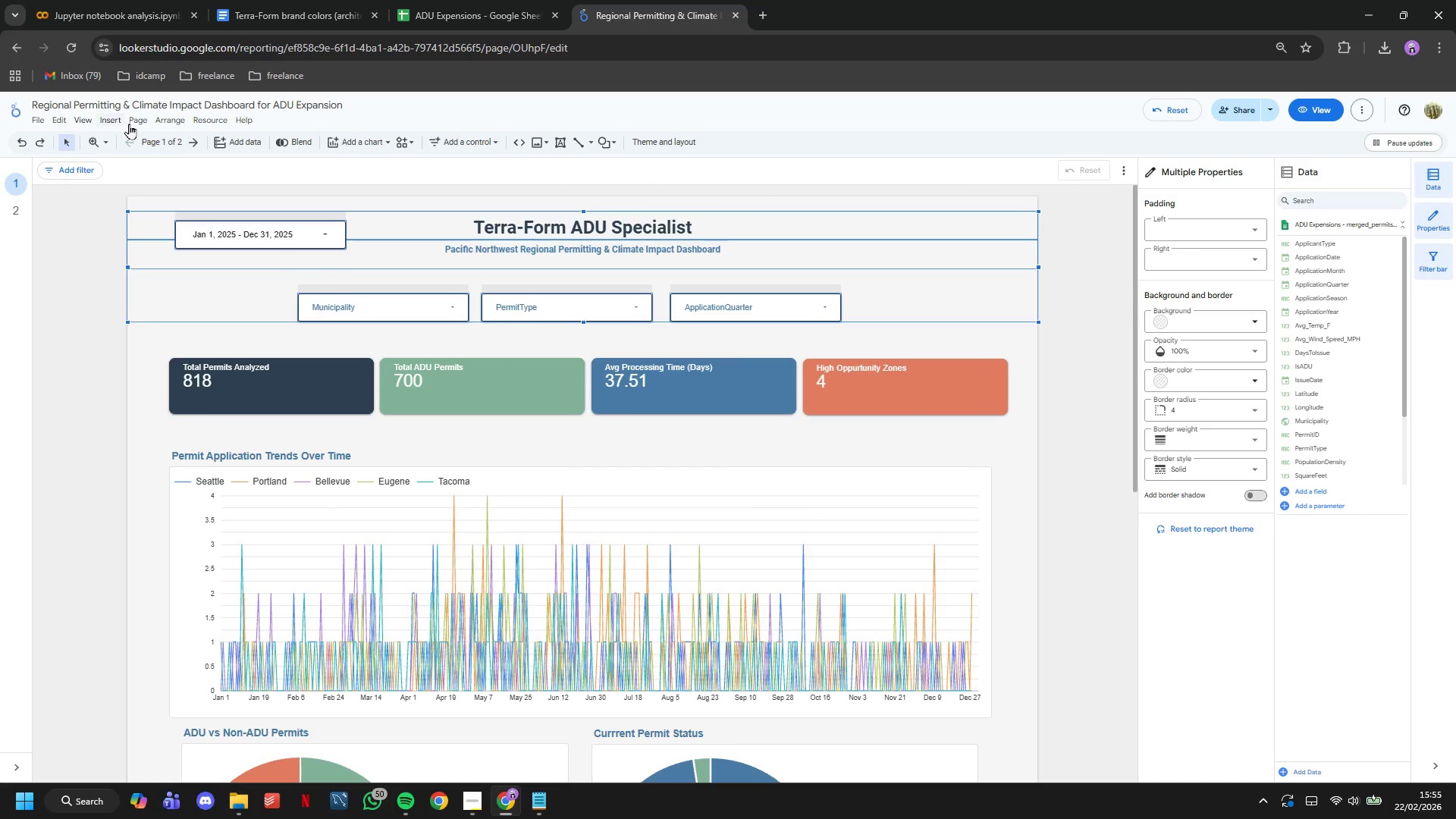 
left_click([130, 124])
 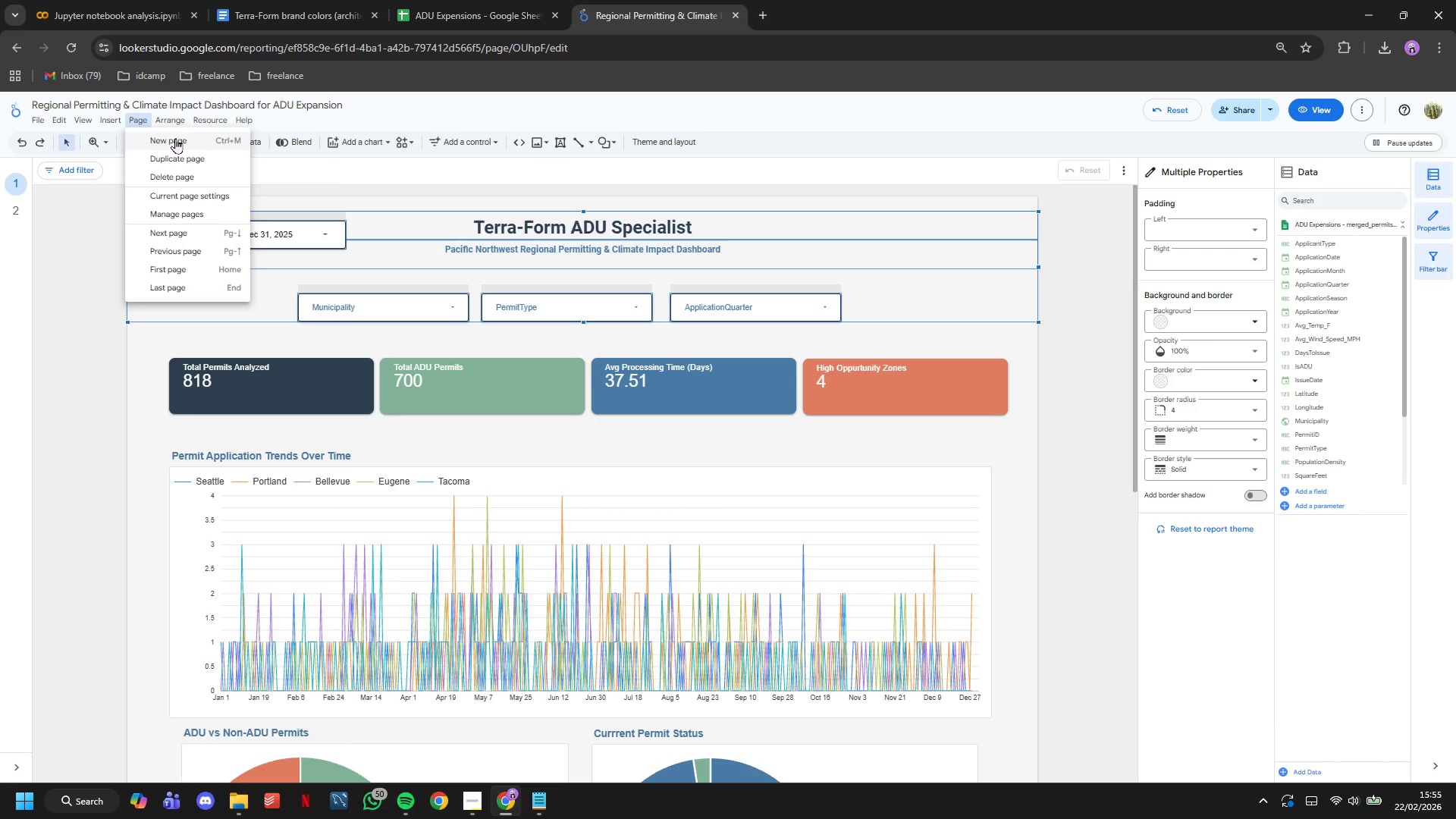 
double_click([173, 119])
 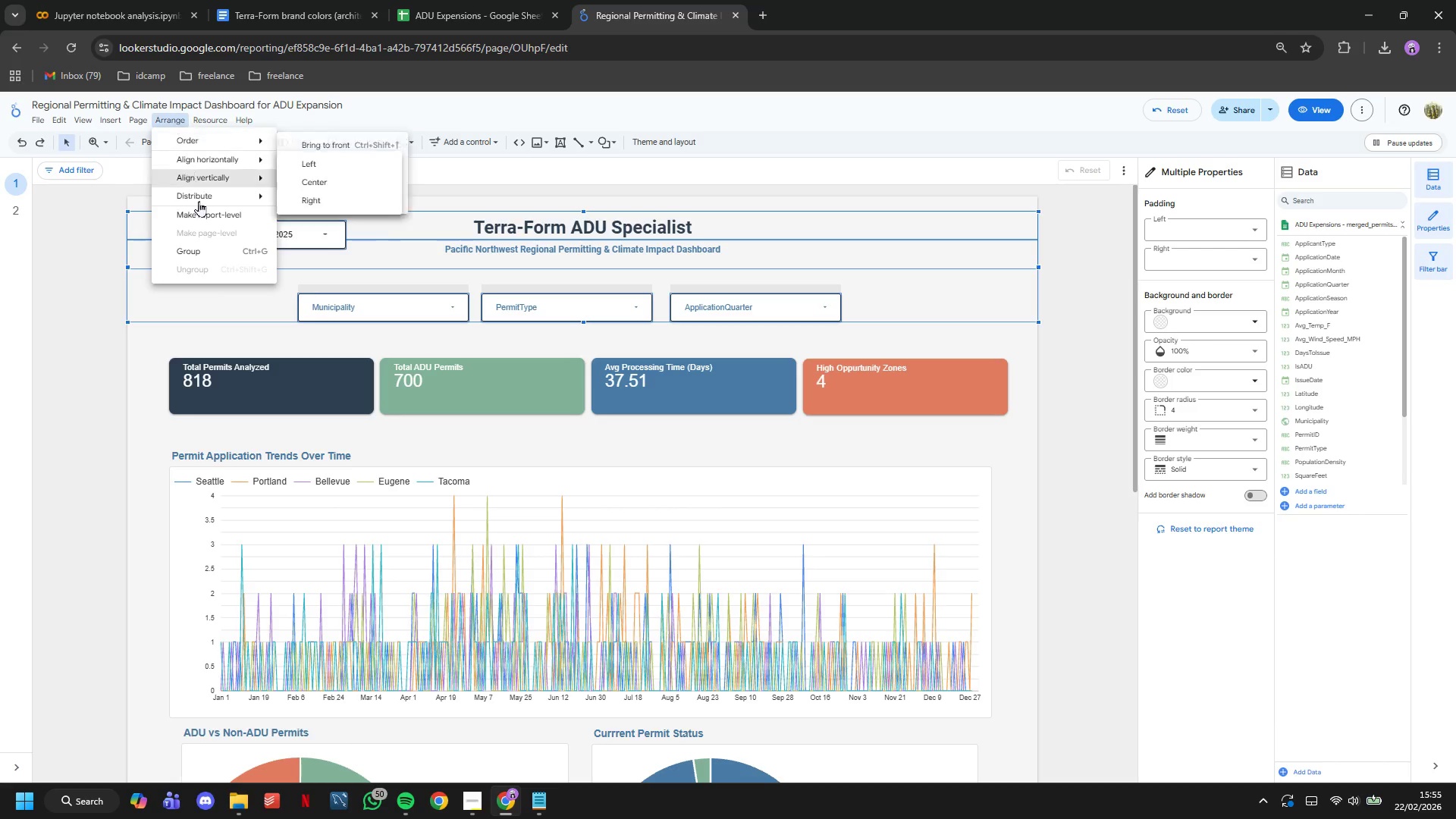 
left_click([202, 217])
 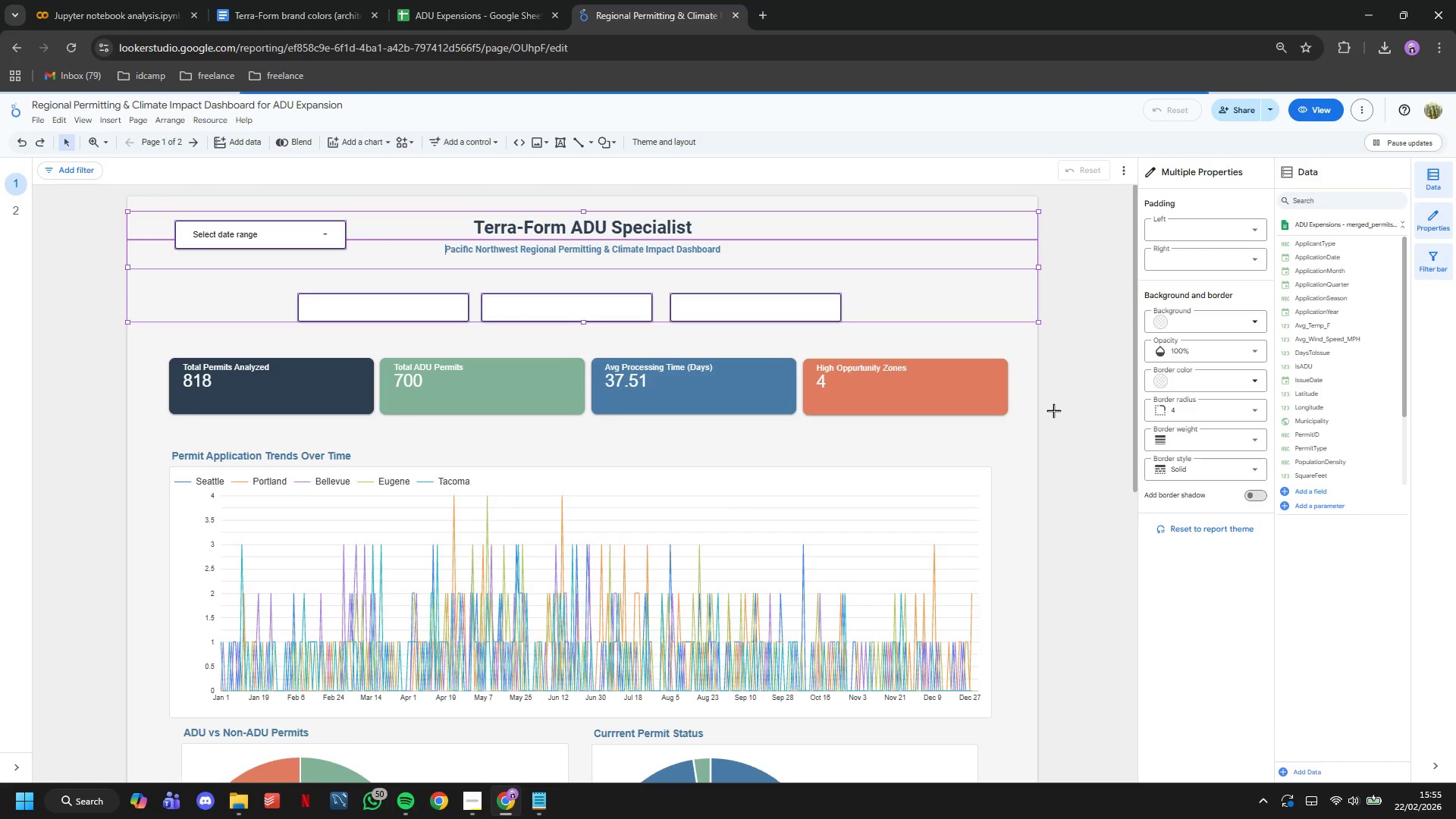 
left_click([1055, 411])
 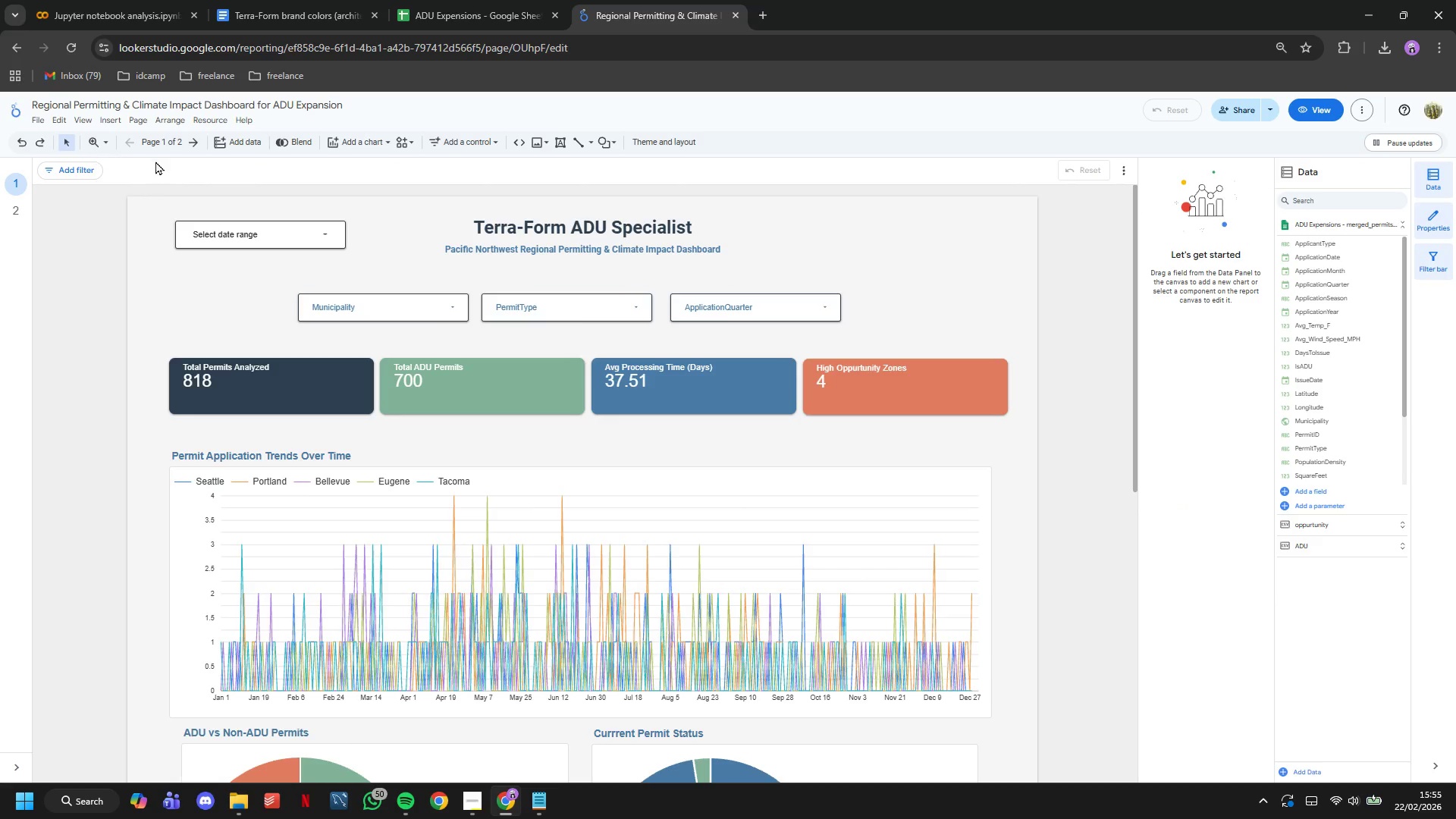 
right_click([149, 293])
 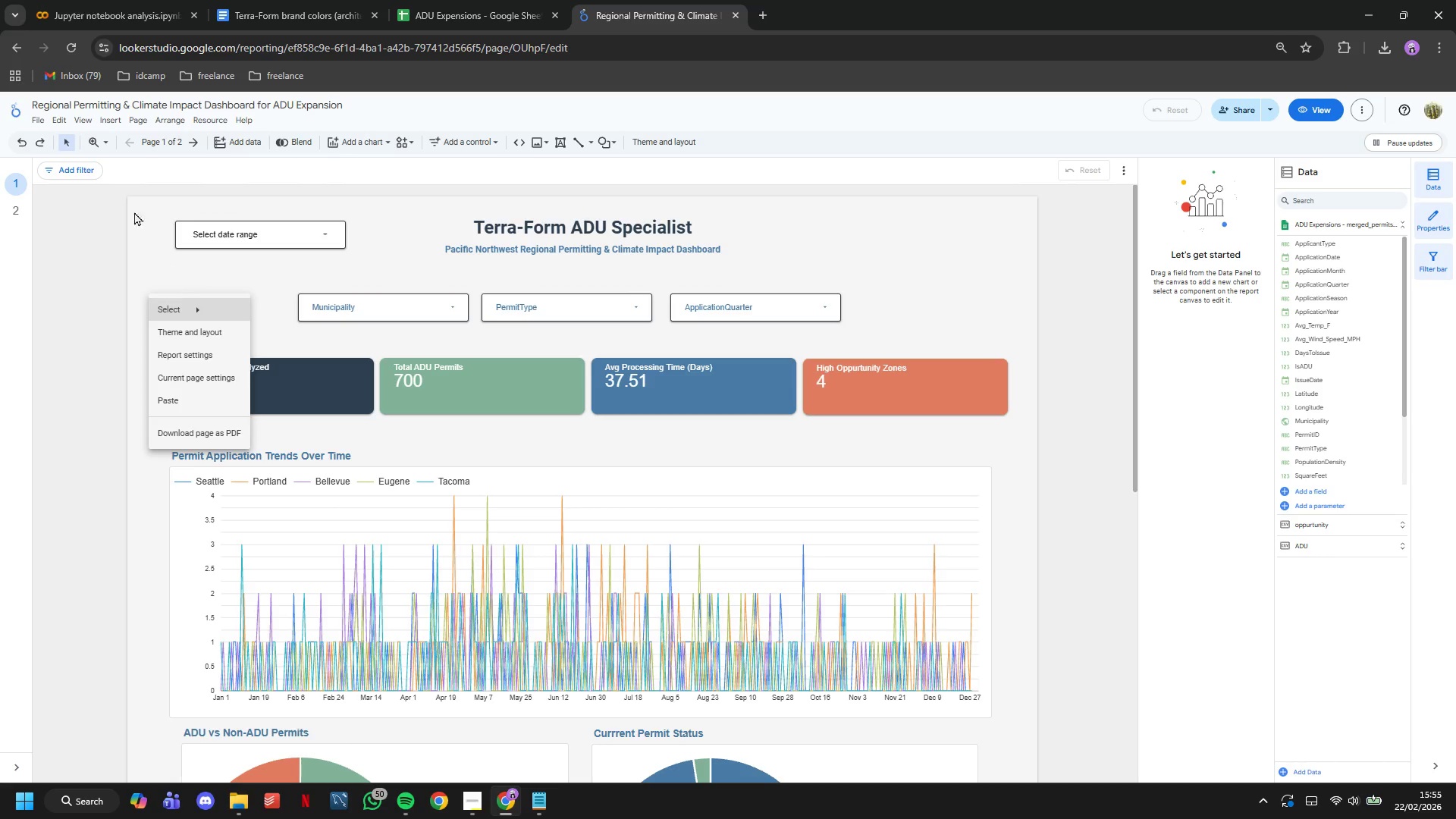 
wait(5.02)
 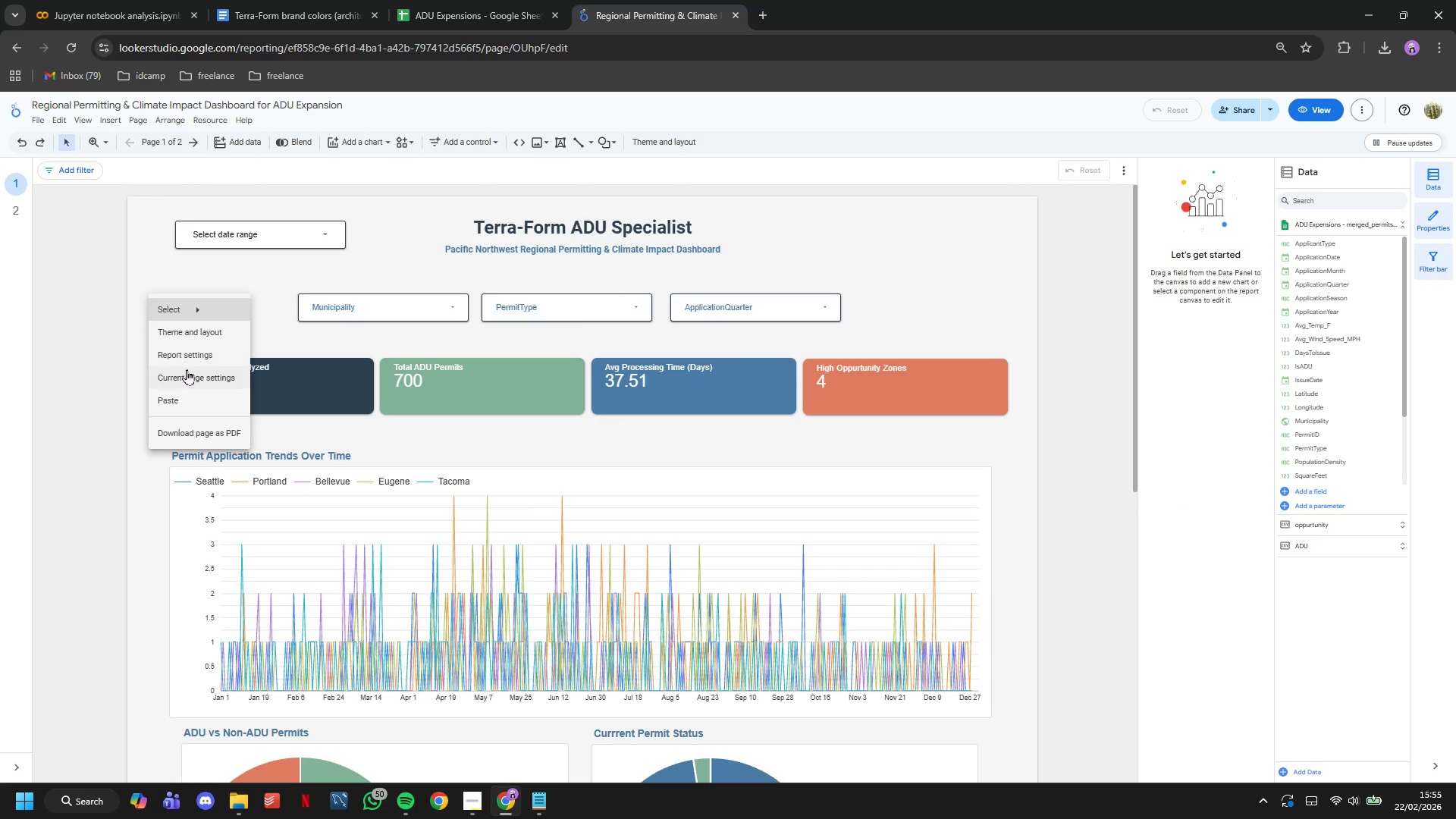 
left_click([162, 149])
 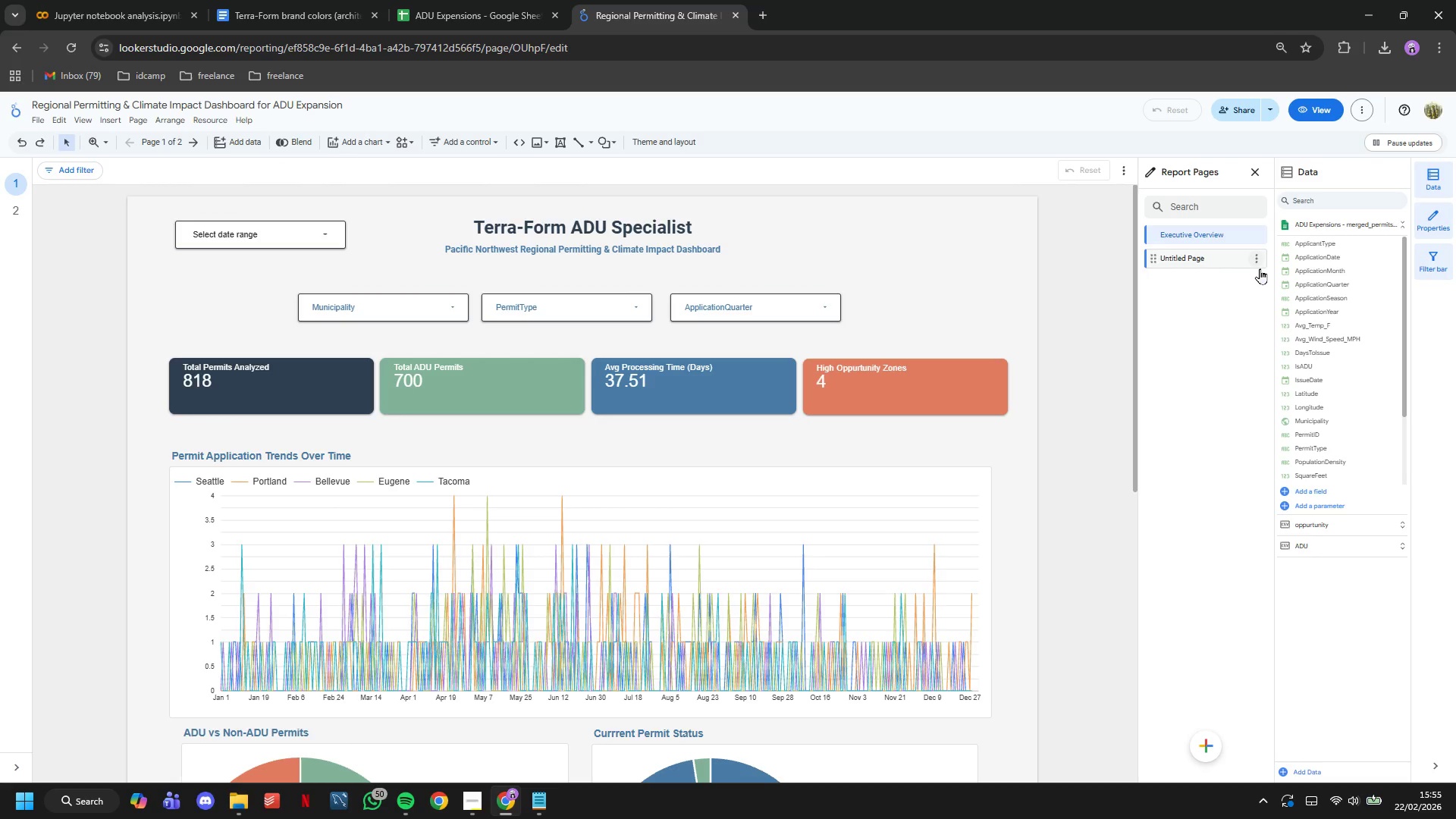 
left_click([1260, 265])
 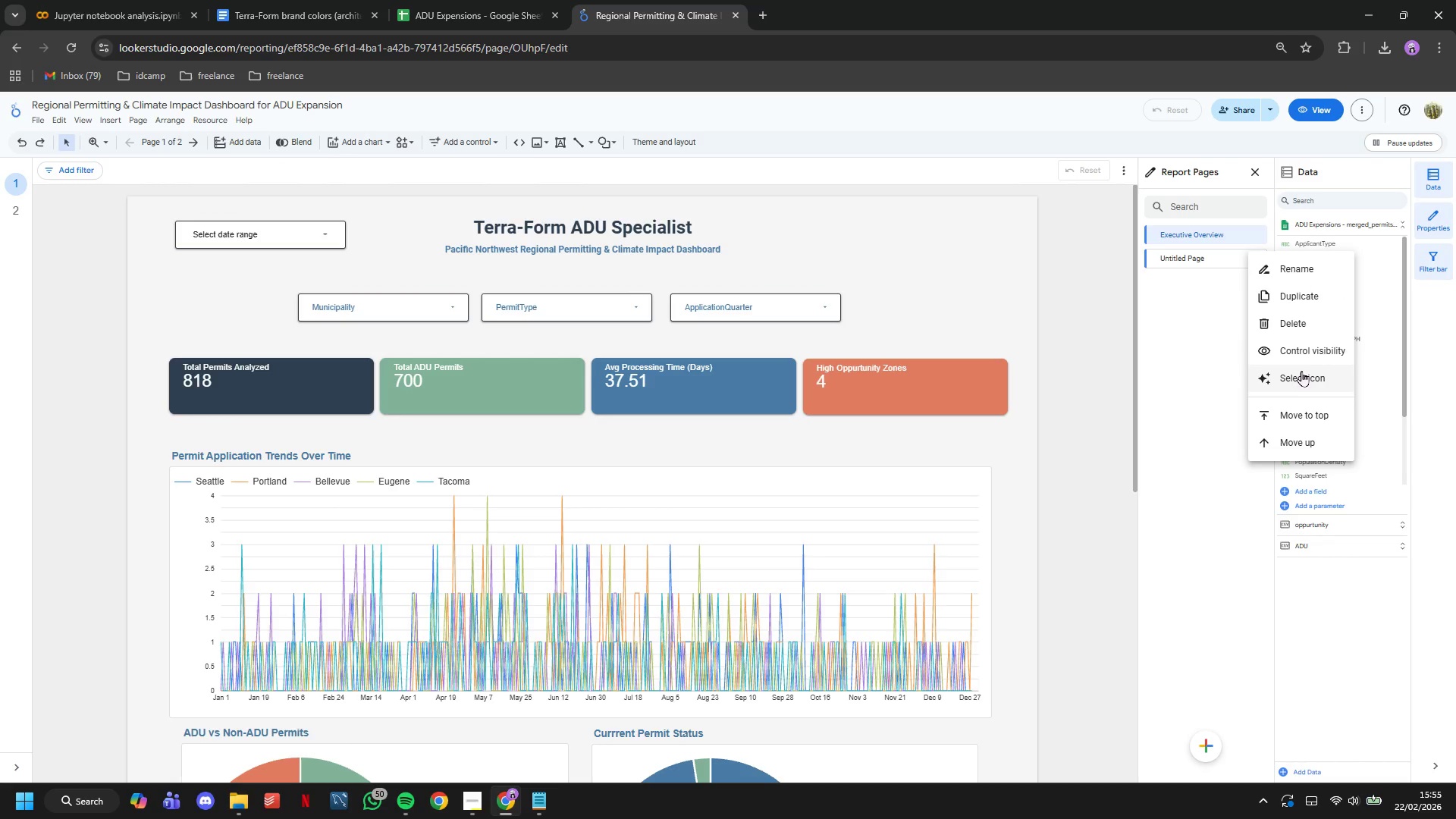 
left_click([1292, 334])
 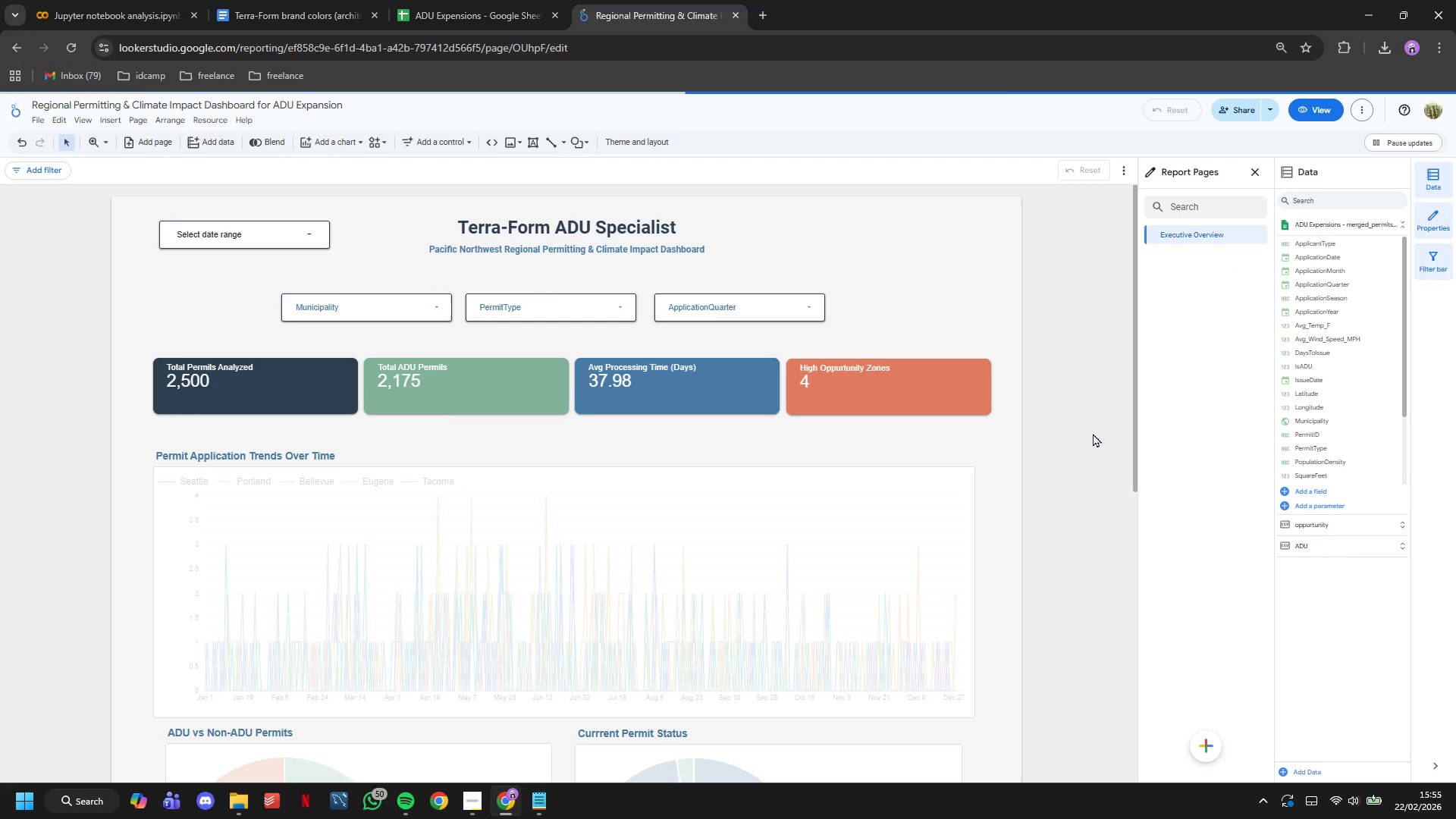 
scroll: coordinate [1091, 448], scroll_direction: down, amount: 10.0
 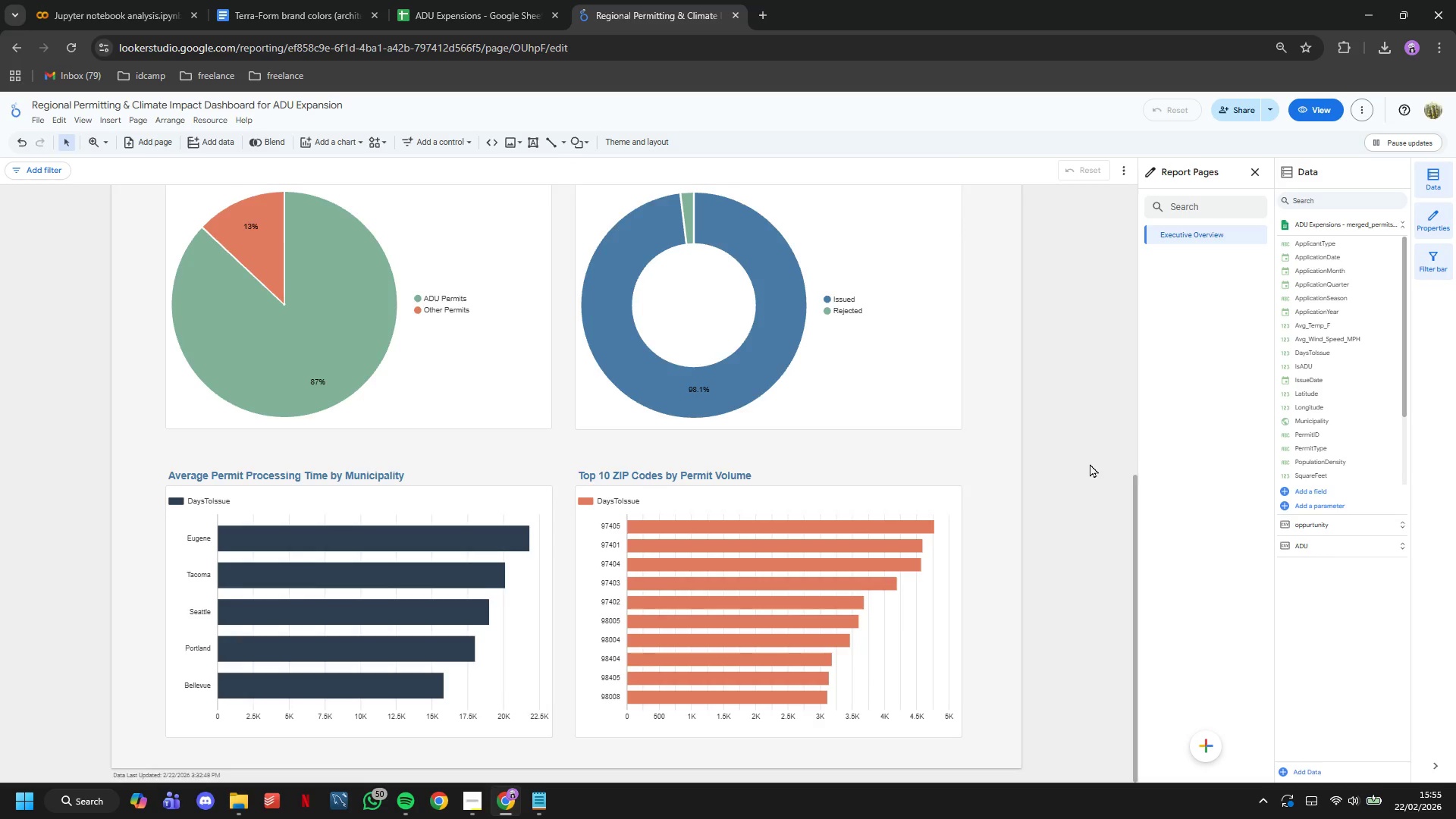 
scroll: coordinate [1094, 465], scroll_direction: up, amount: 8.0
 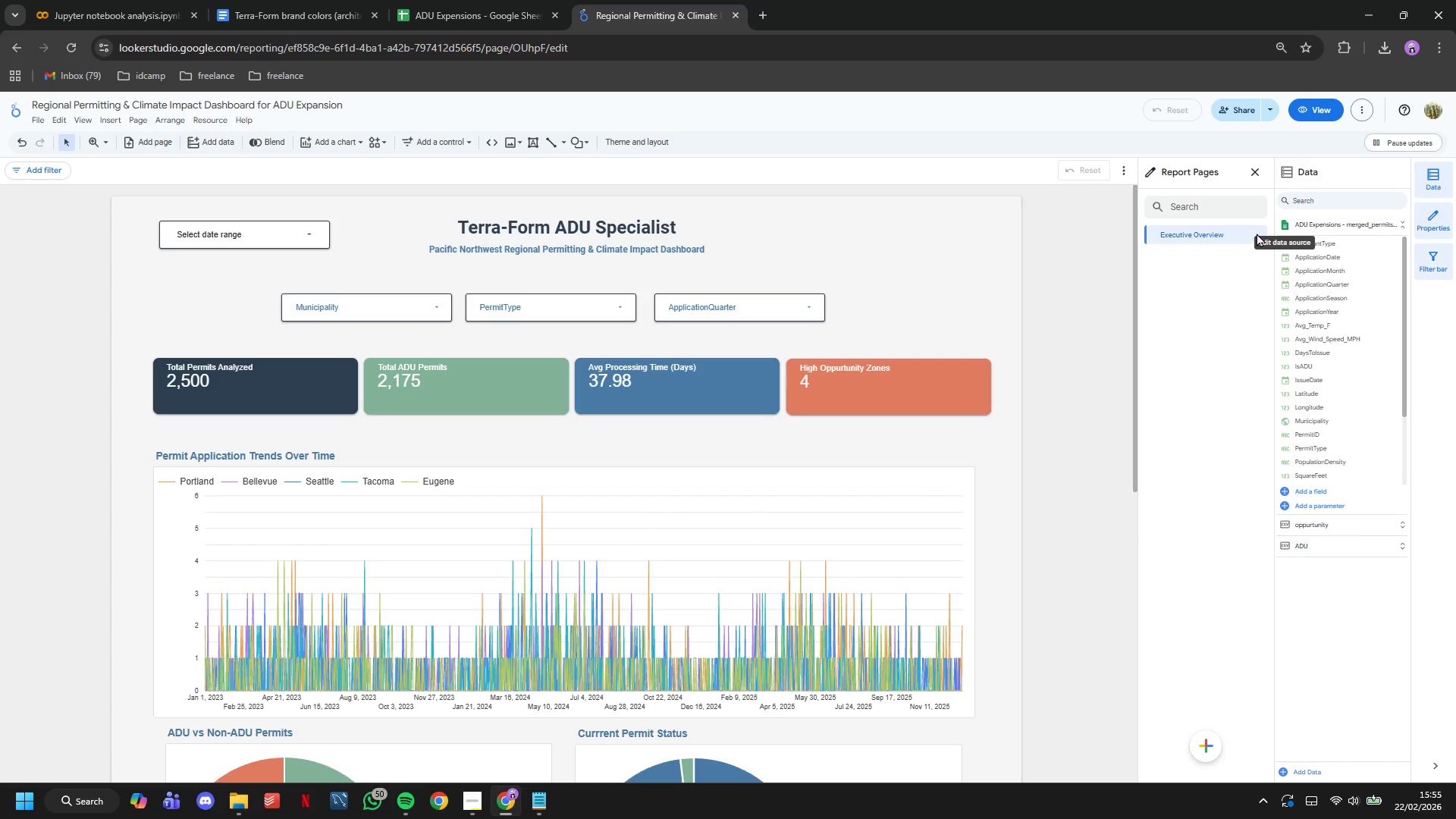 
left_click([1254, 237])
 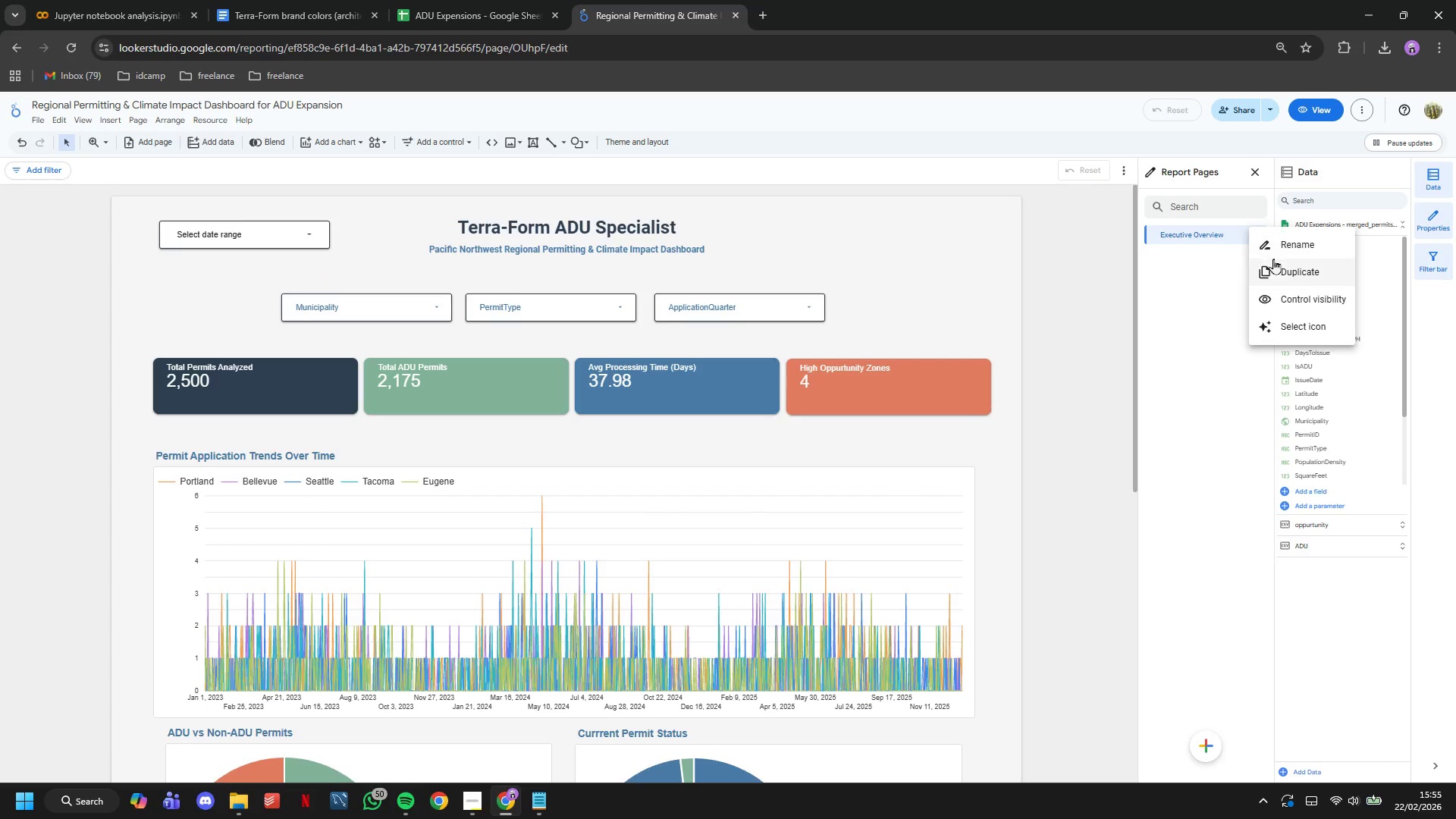 
left_click([1275, 260])
 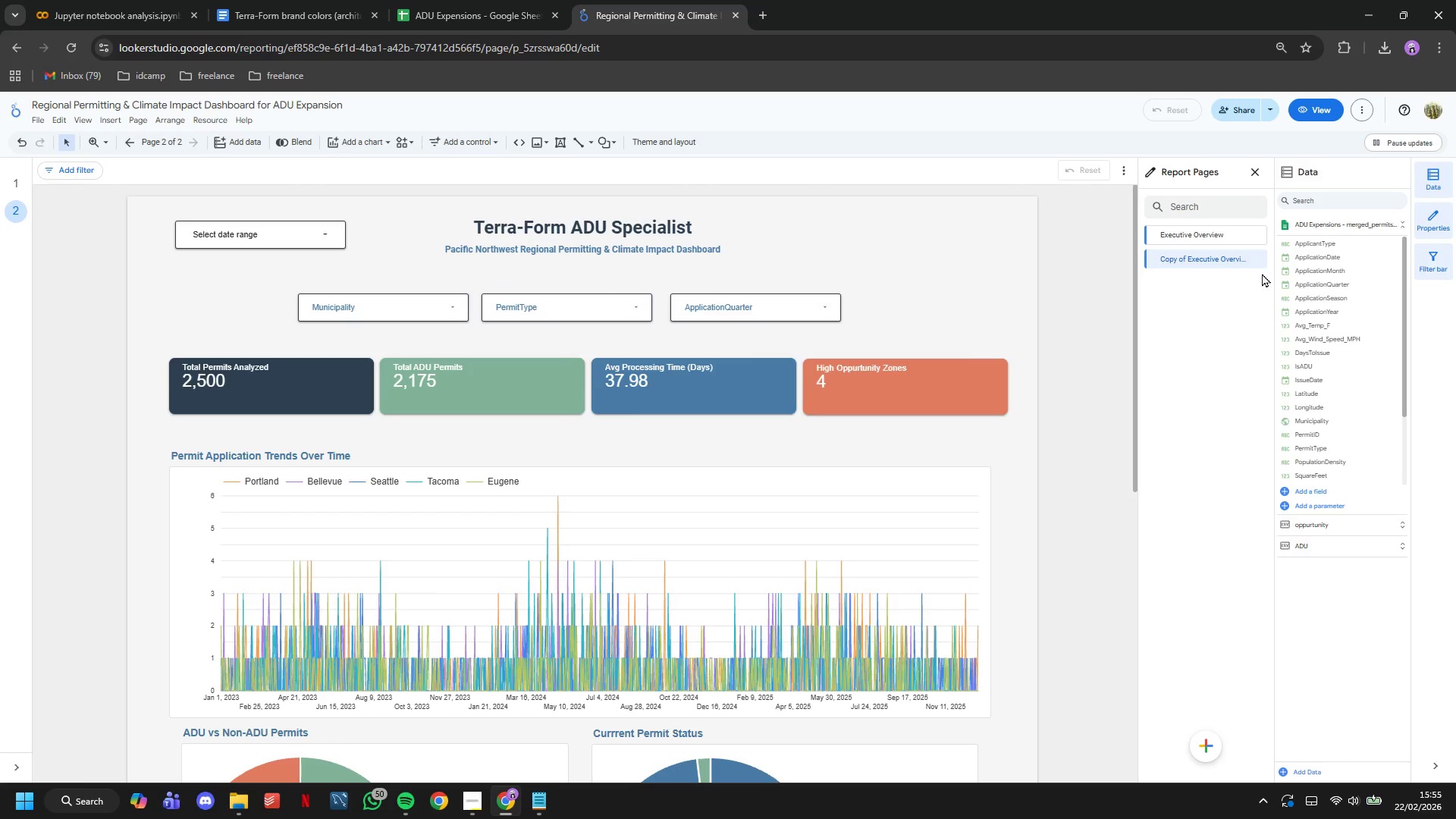 
wait(10.17)
 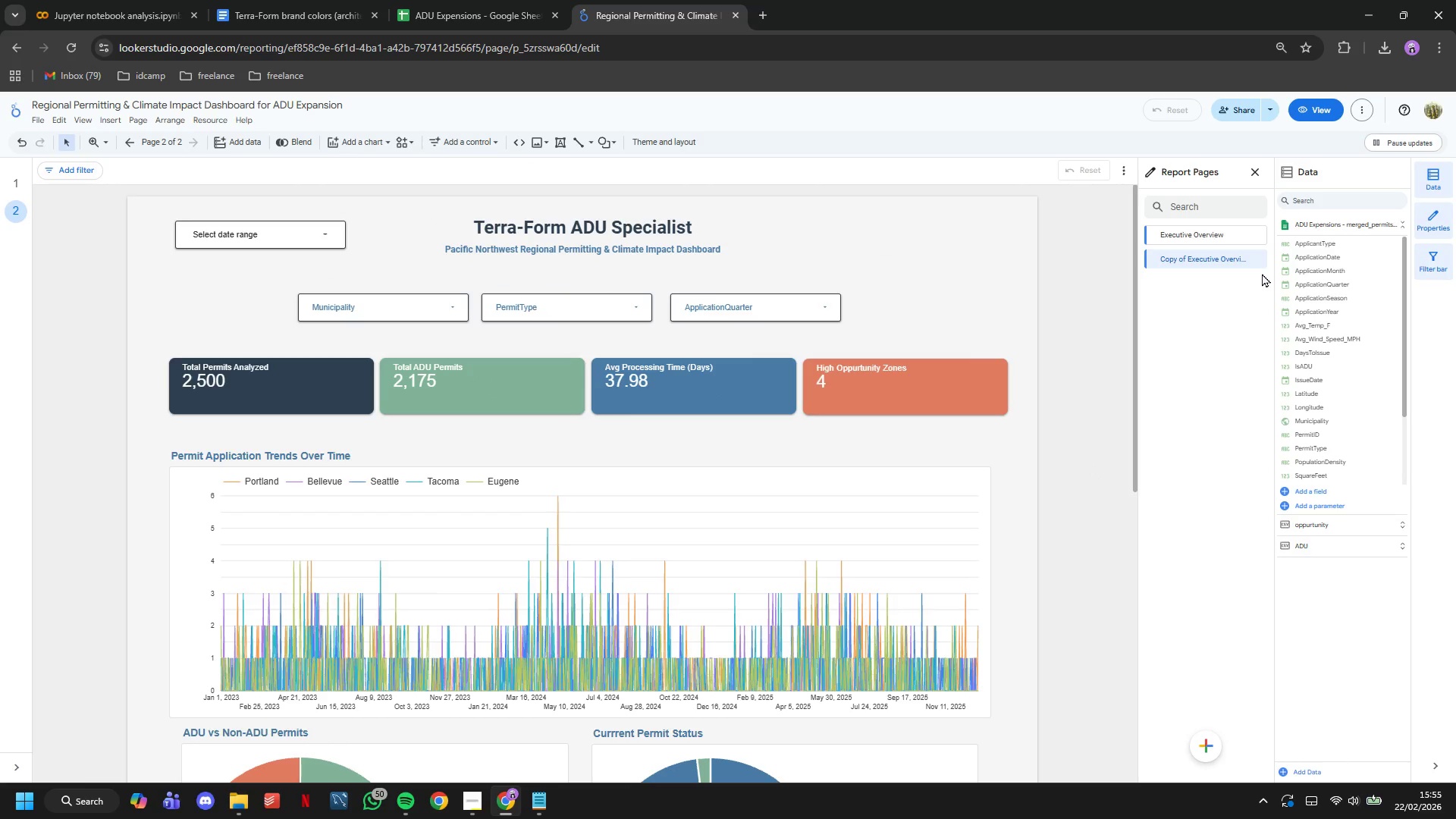 
double_click([1209, 265])
 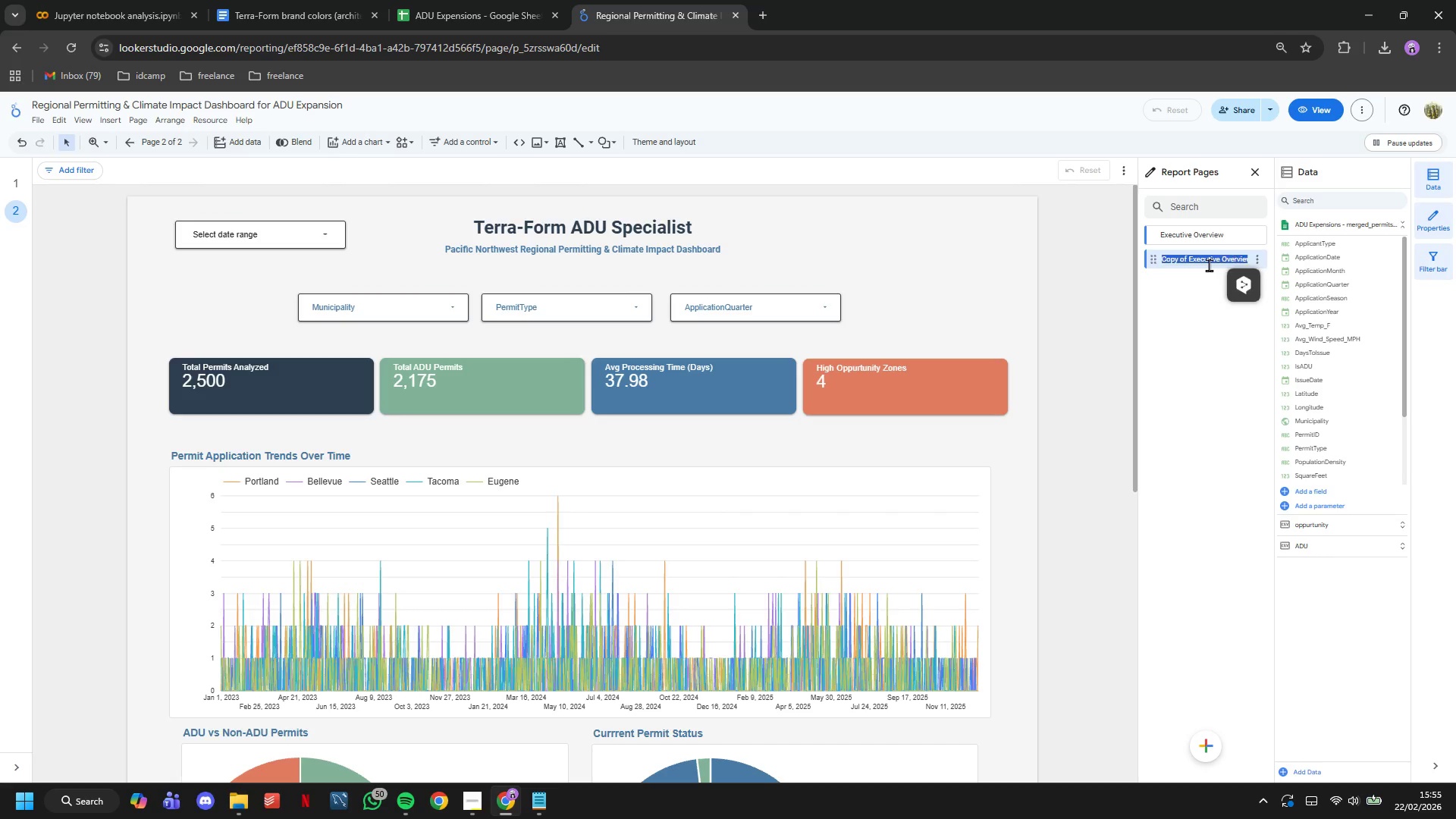 
triple_click([1209, 265])
 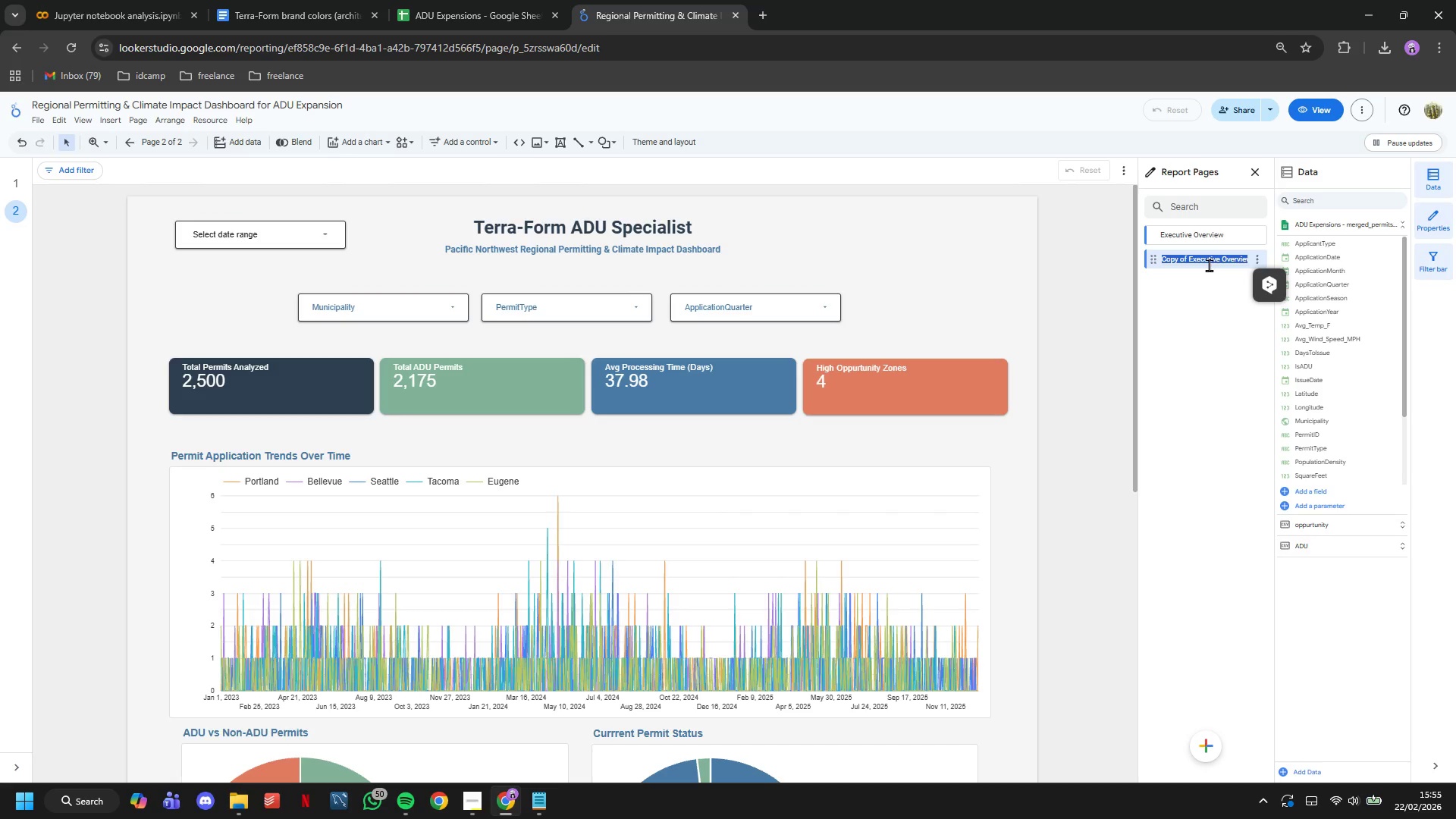 
type(Climate Imoact Analysis)
 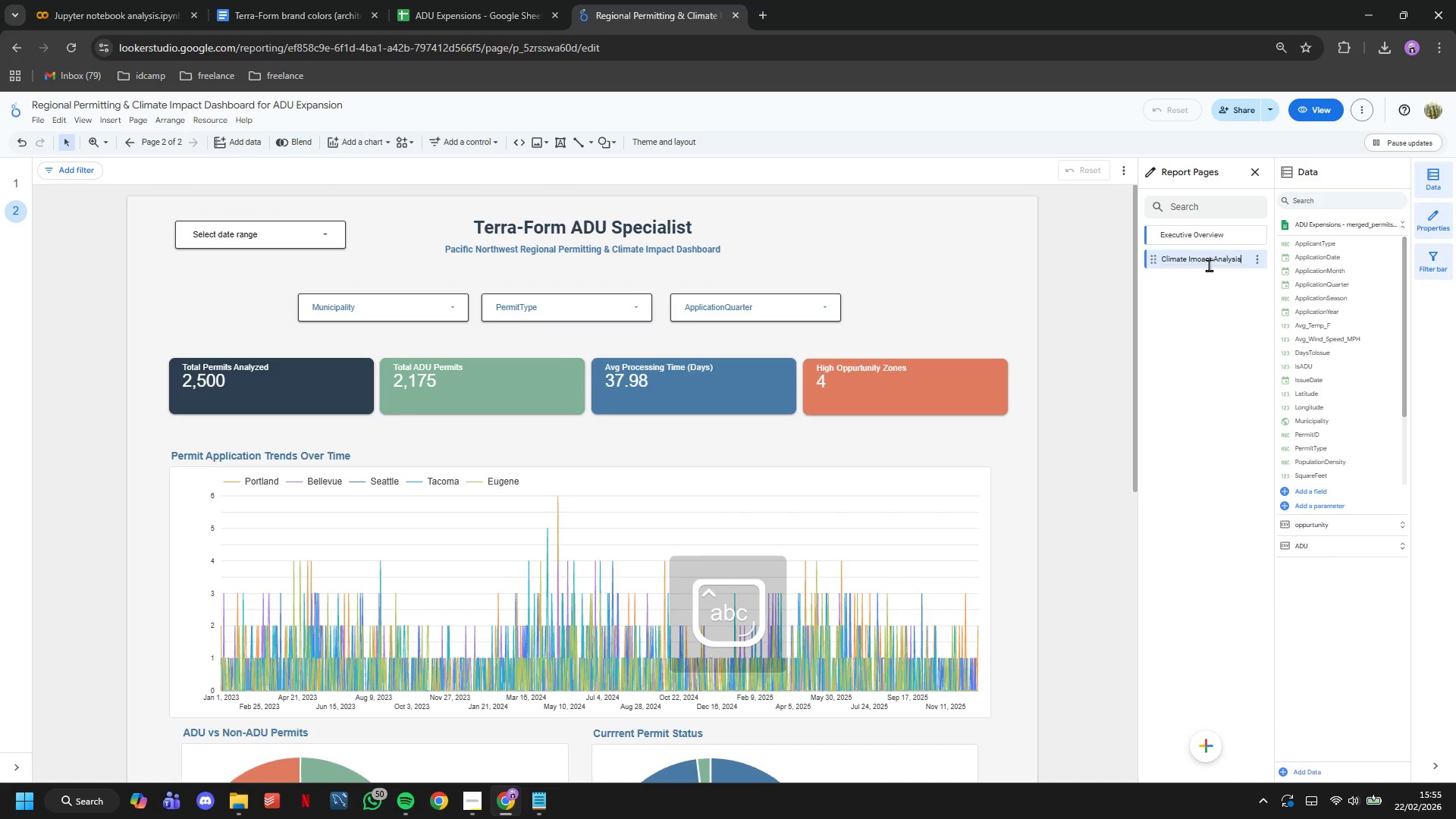 
key(Enter)
 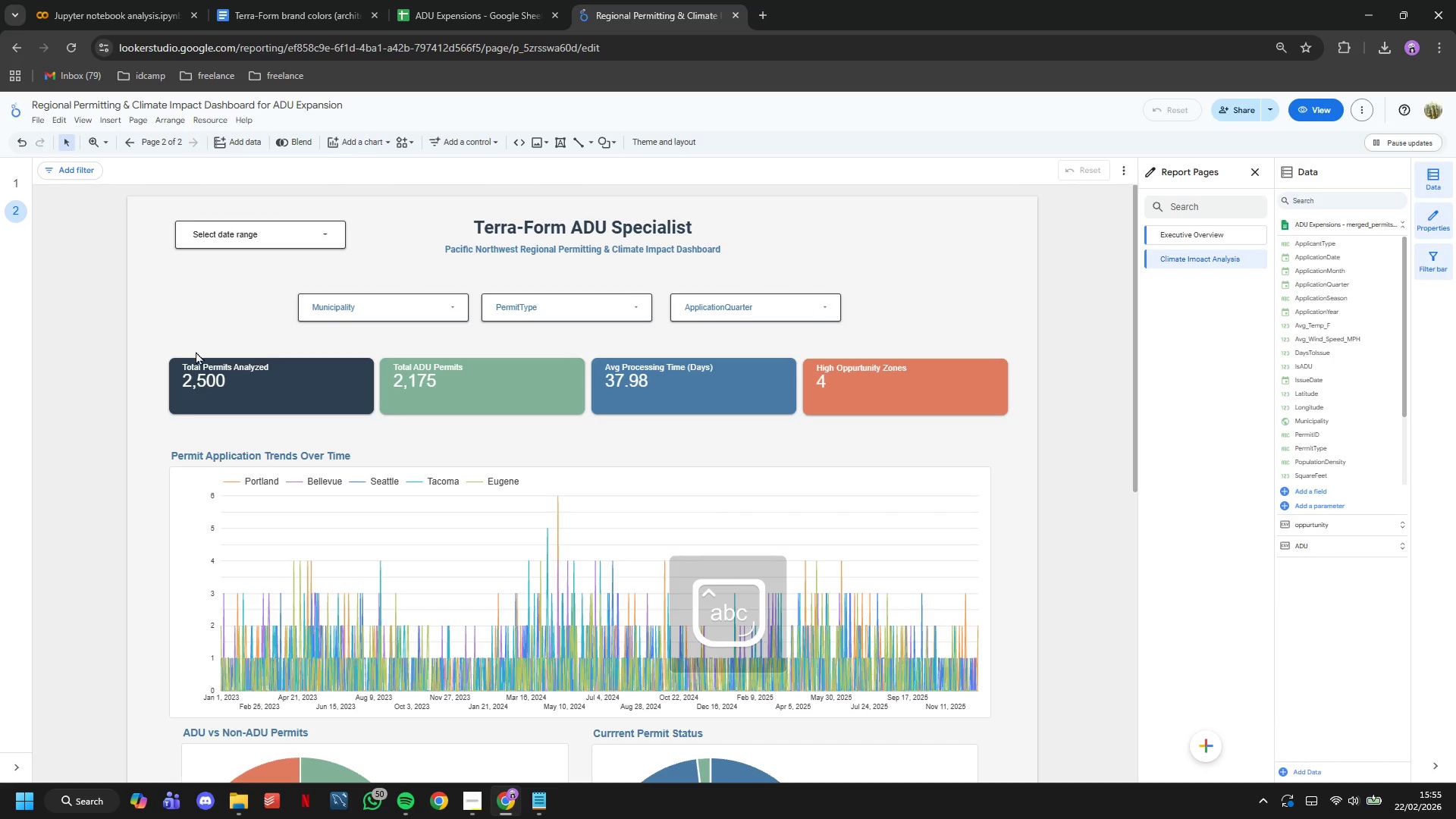 
left_click_drag(start_coordinate=[148, 342], to_coordinate=[976, 770])
 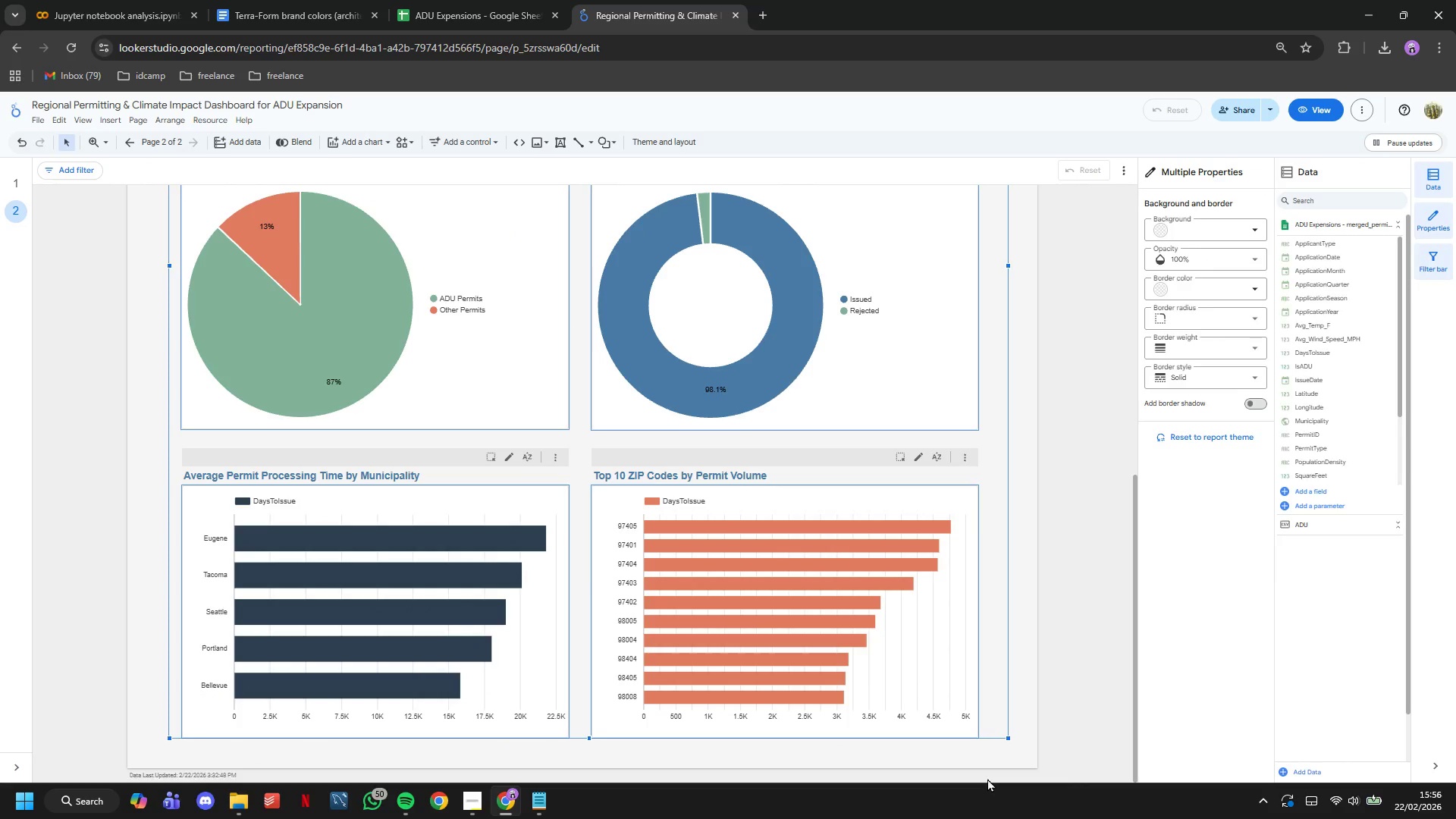 
scroll: coordinate [977, 686], scroll_direction: down, amount: 9.0
 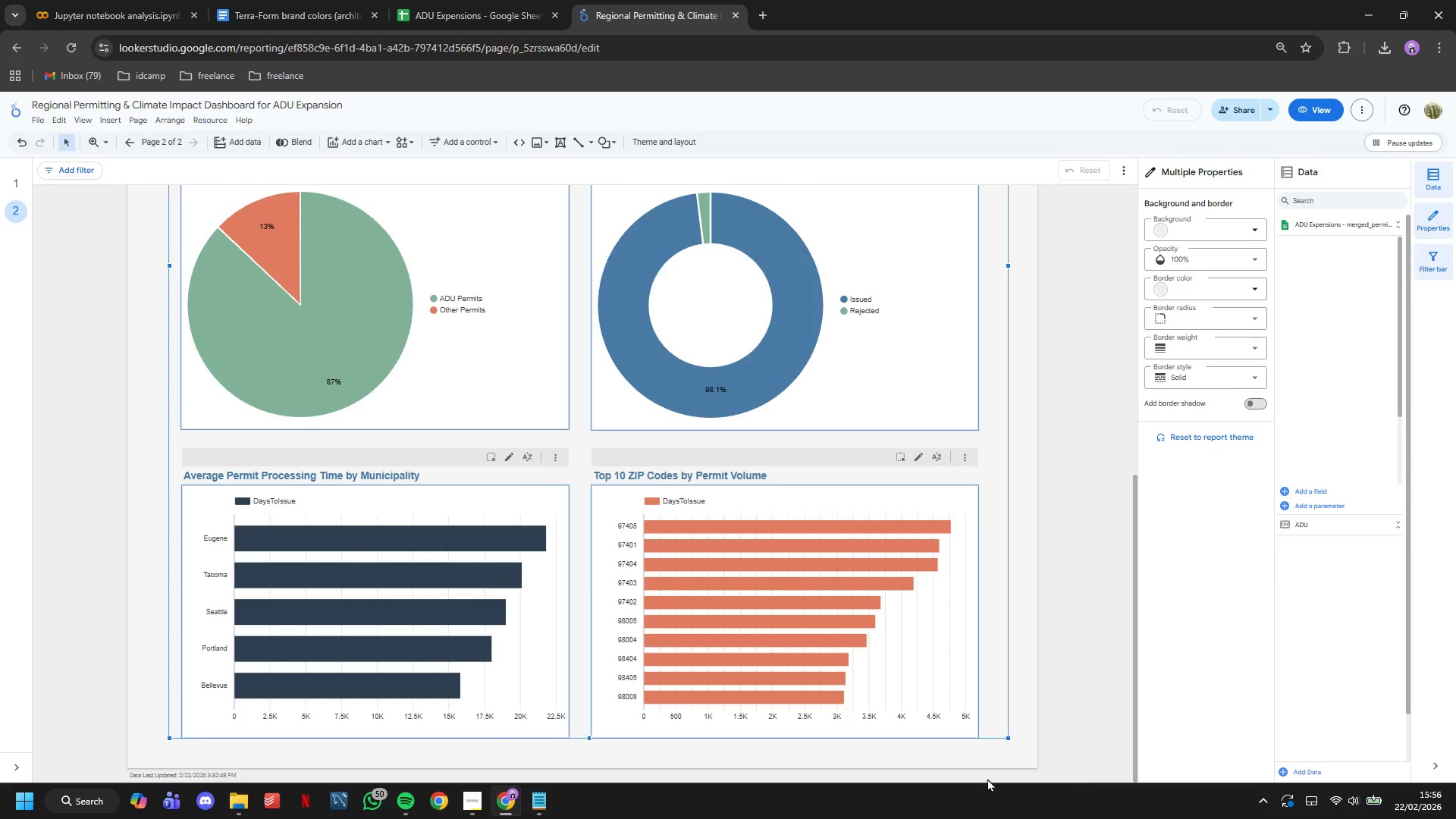 
key(Delete)
 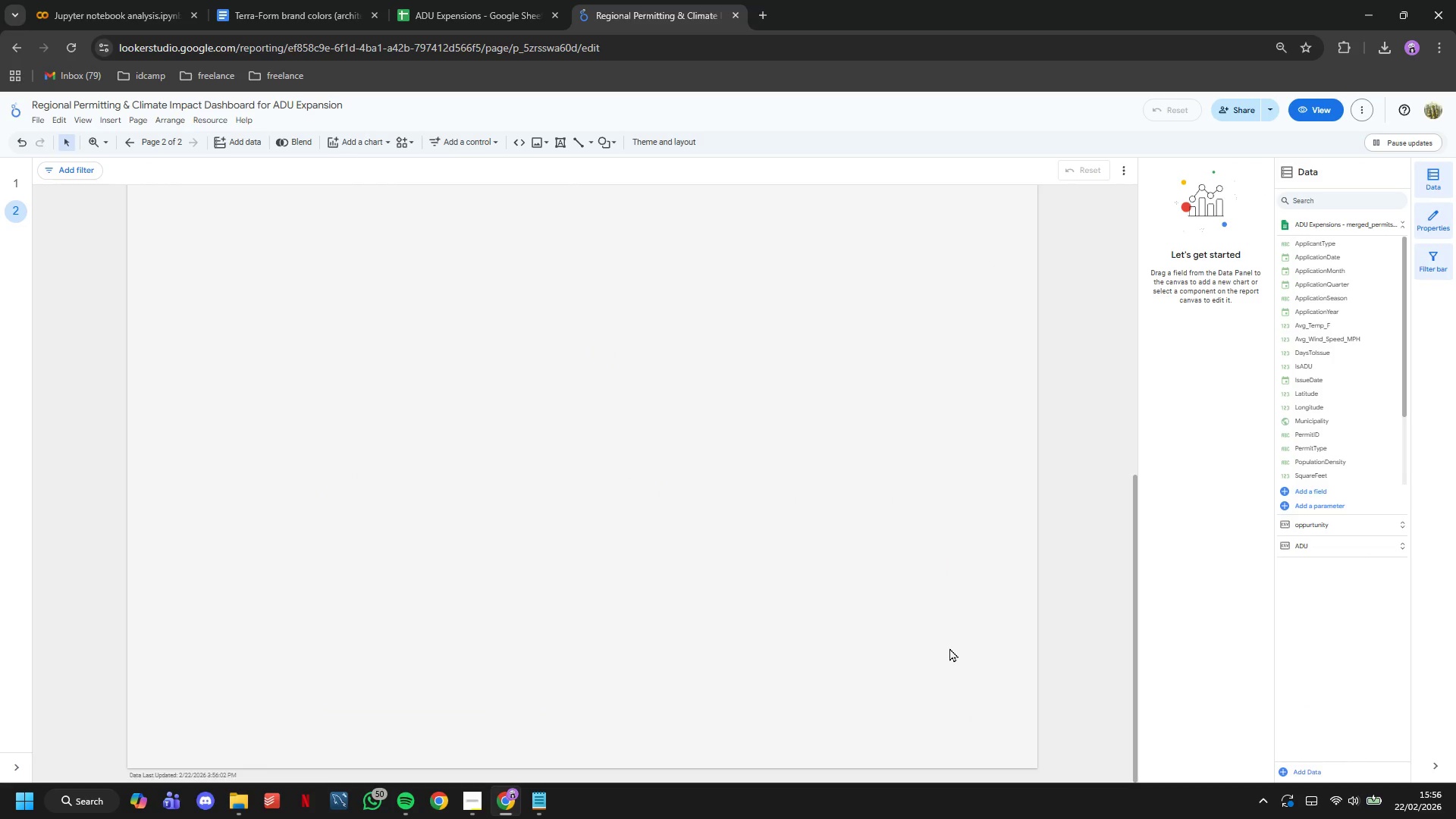 
scroll: coordinate [951, 626], scroll_direction: up, amount: 18.0
 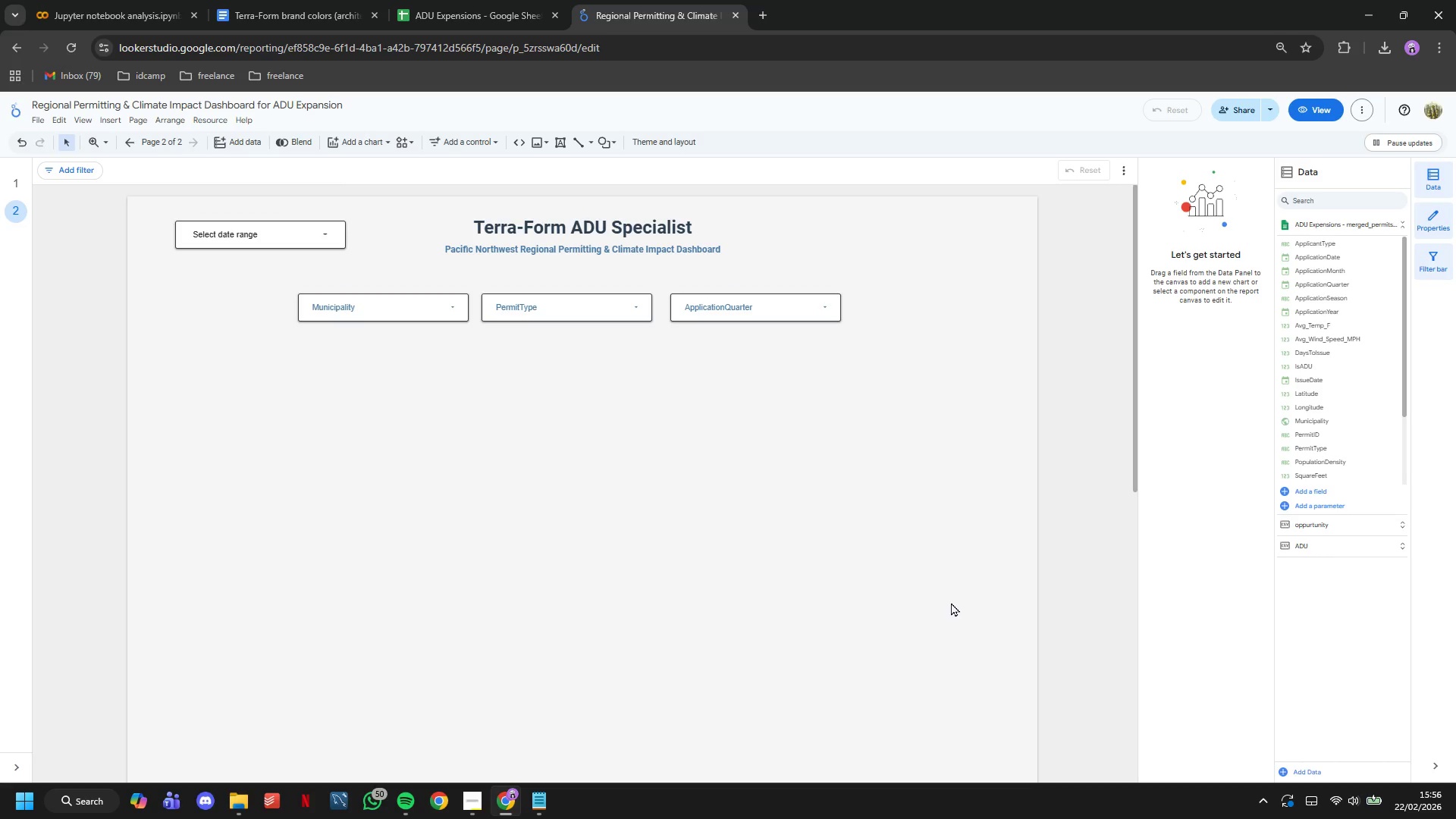 
wait(12.22)
 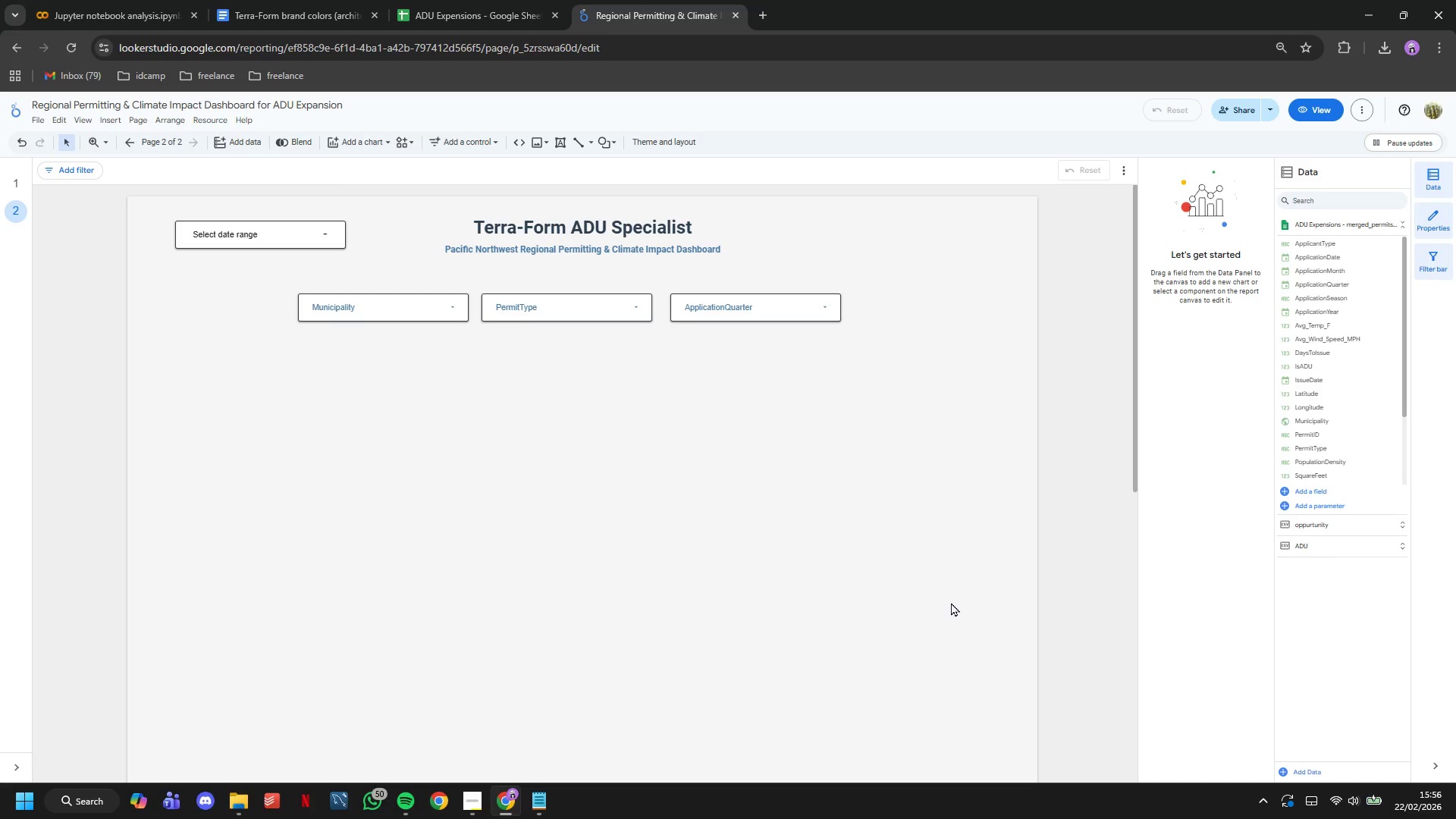 
left_click([360, 146])
 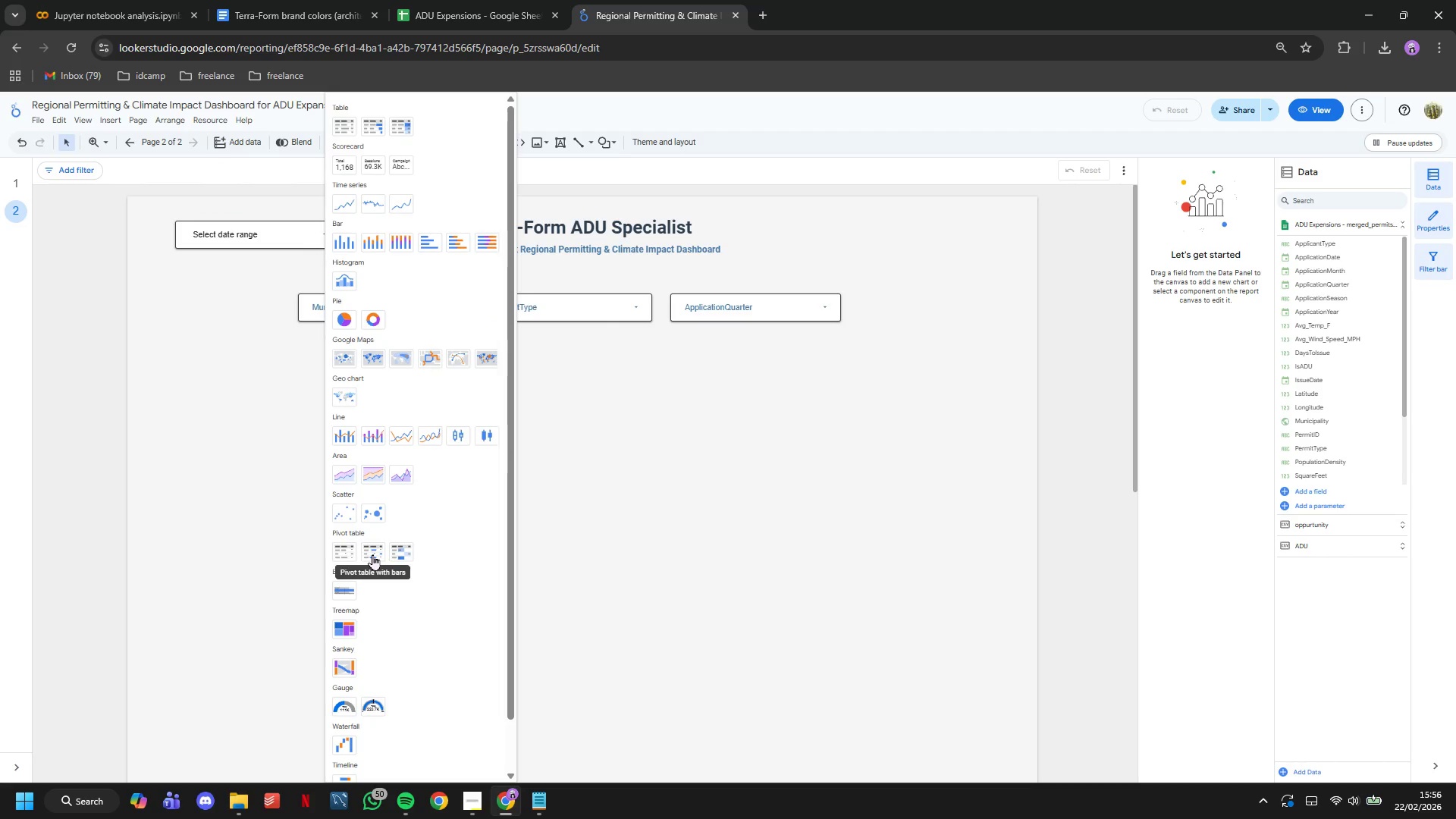 
wait(6.28)
 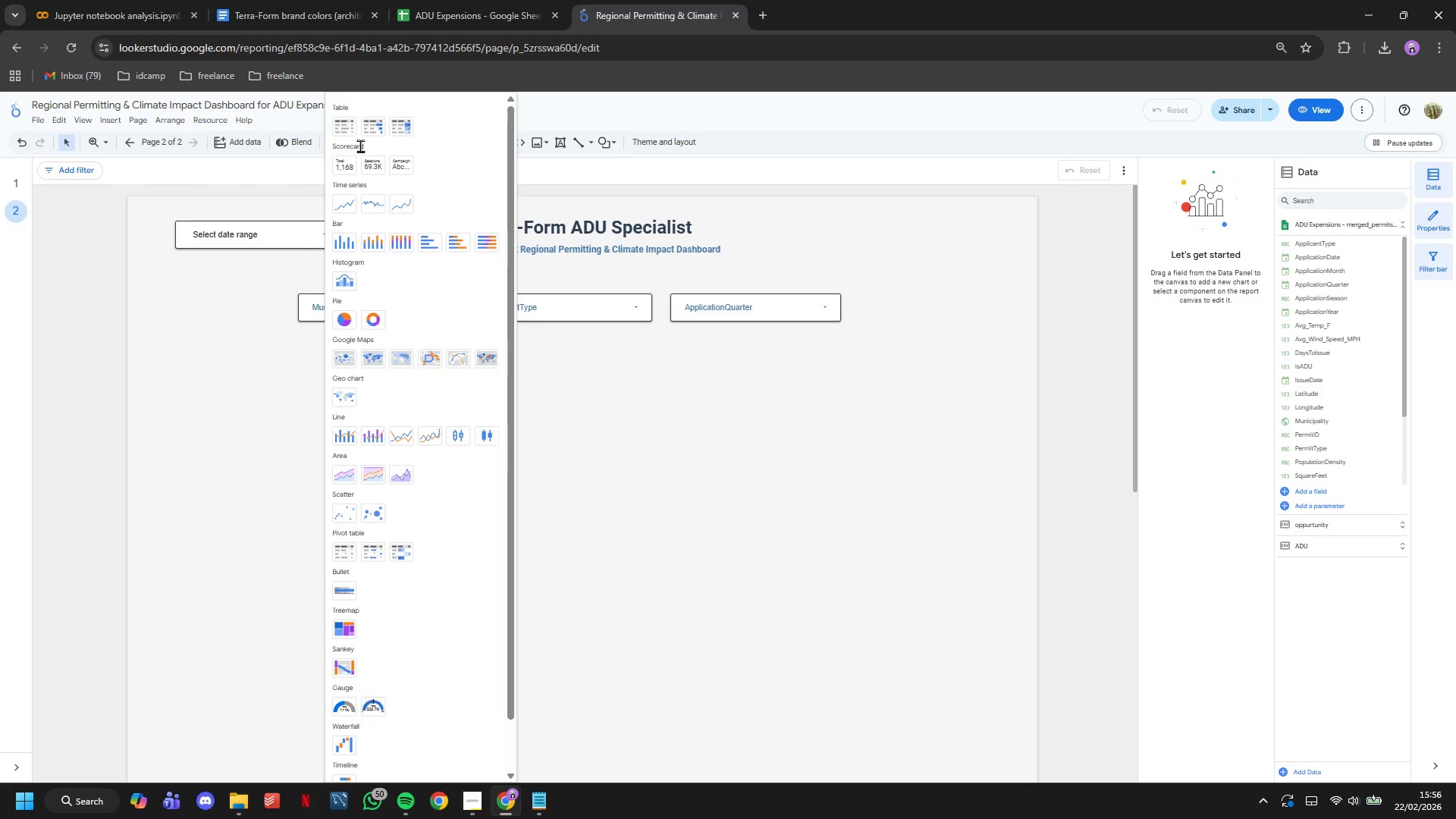 
scroll: coordinate [372, 554], scroll_direction: down, amount: 2.0
 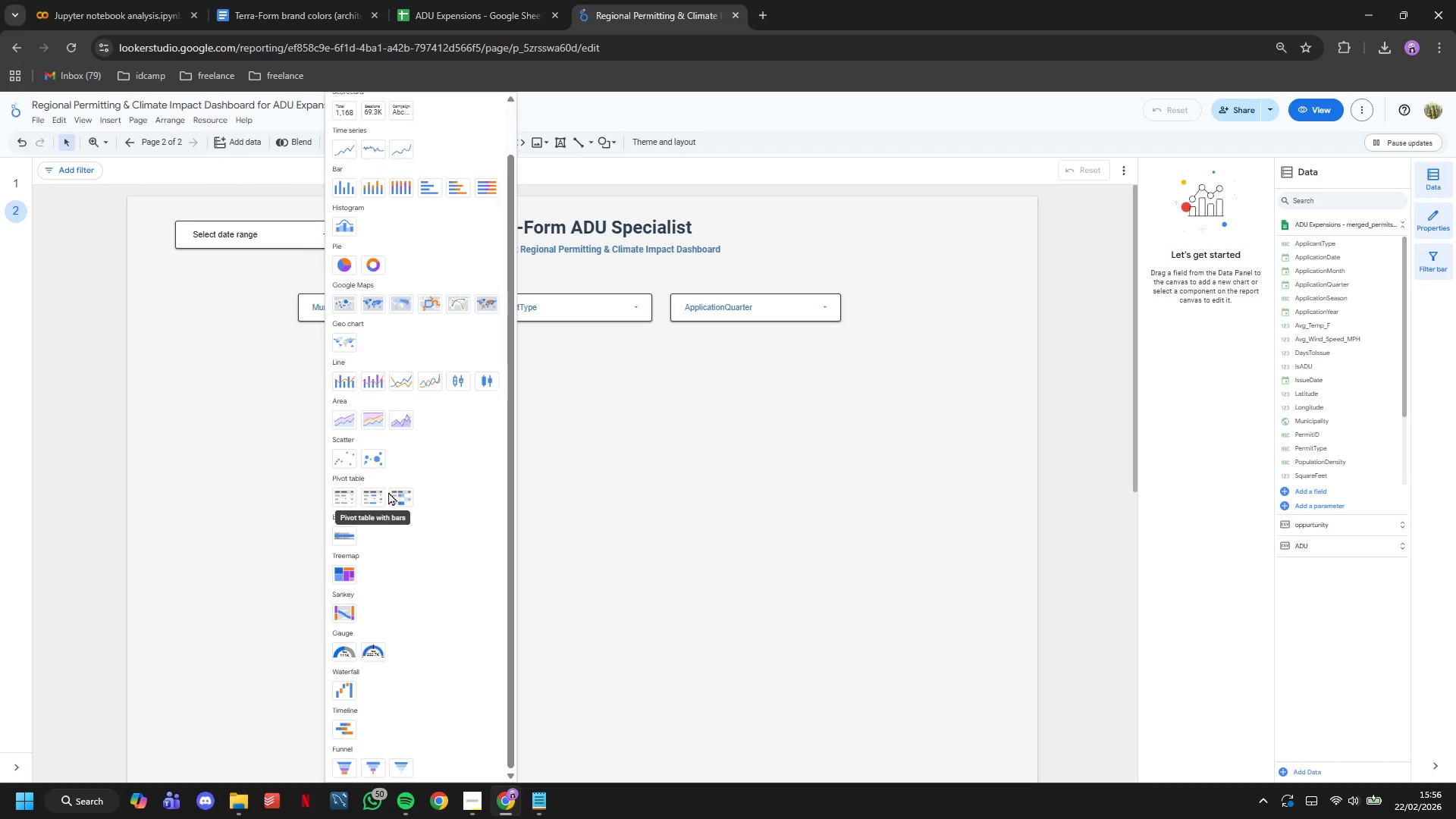 
left_click([403, 492])
 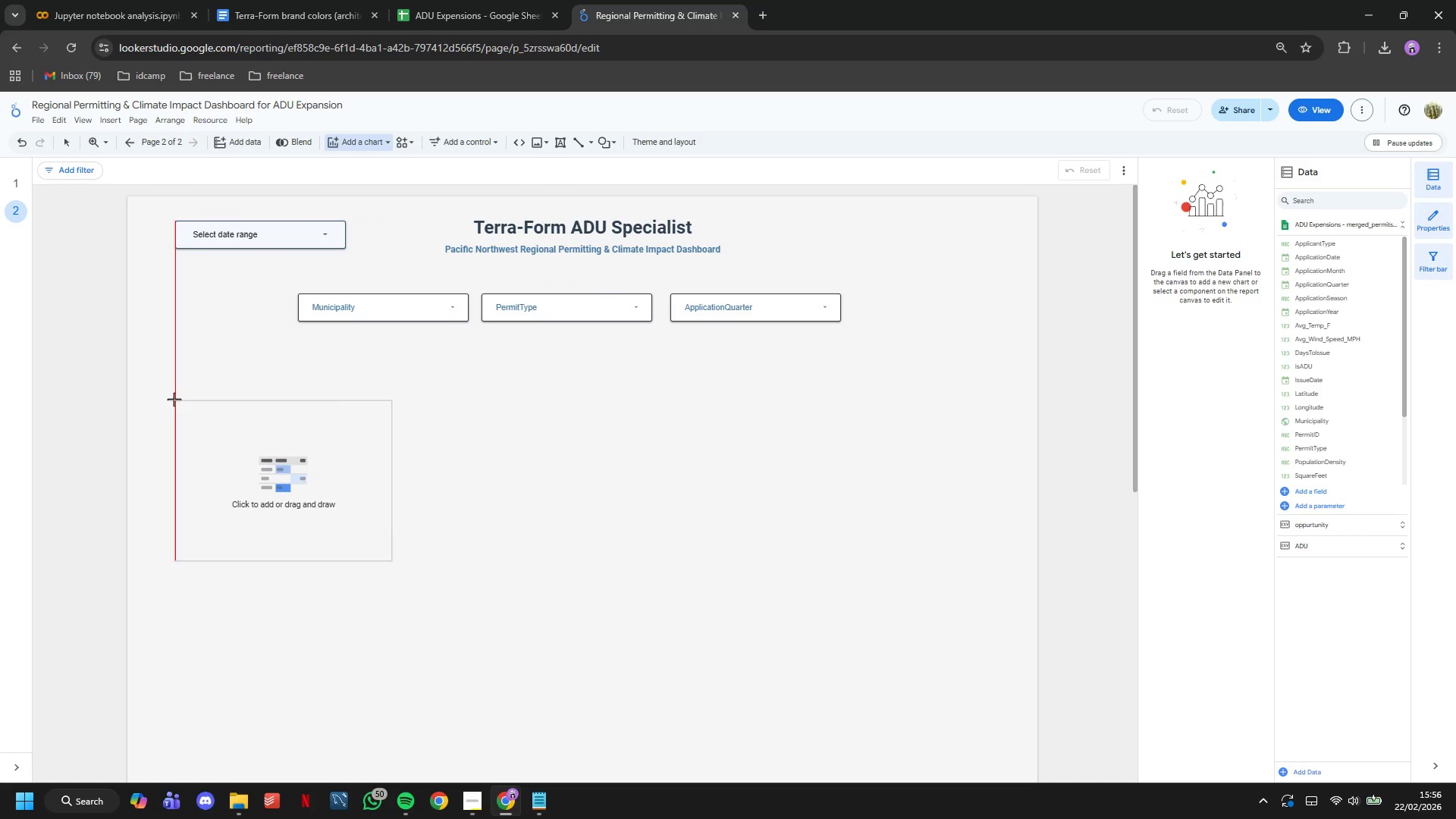 
left_click([169, 395])
 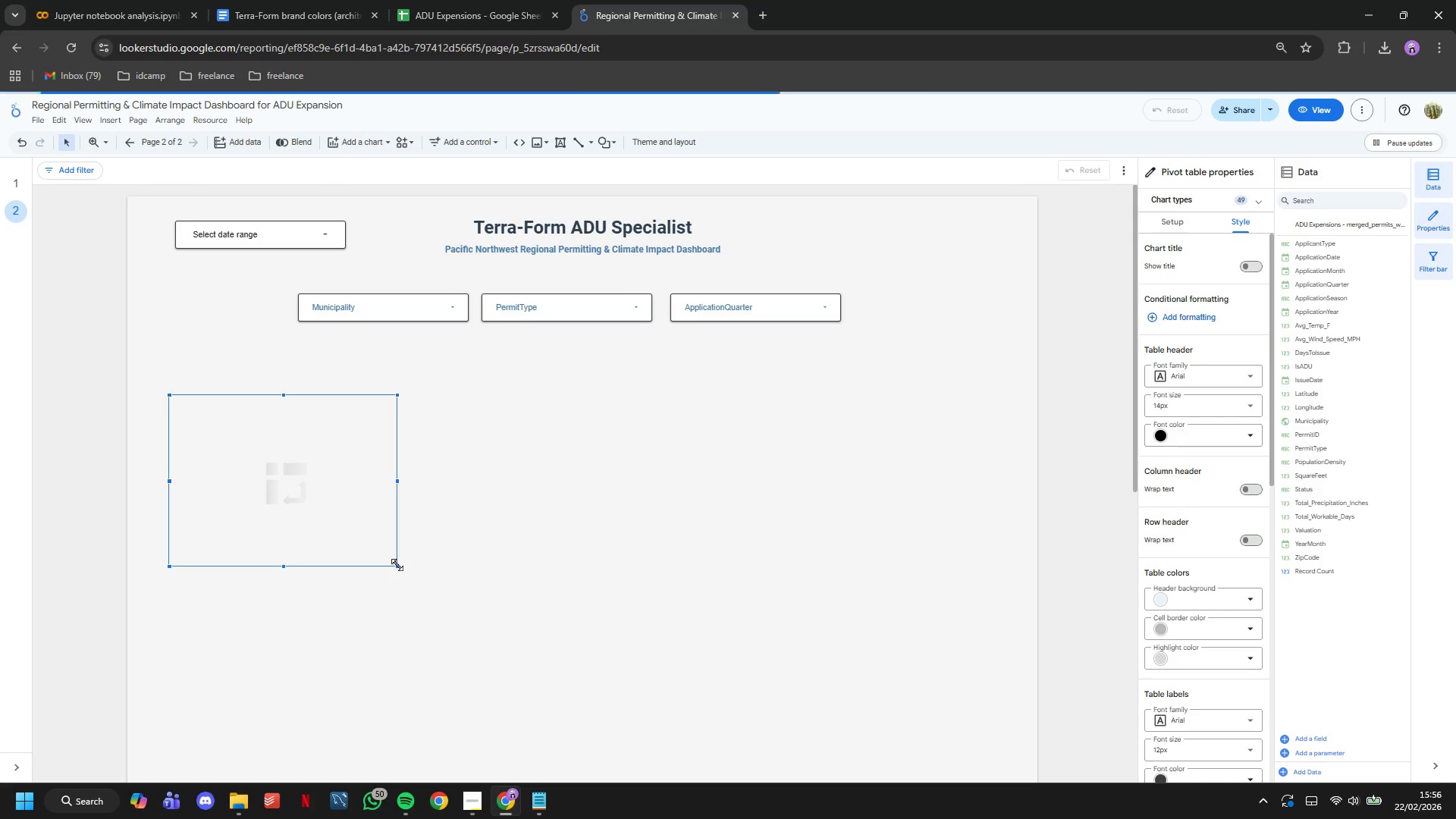 
left_click_drag(start_coordinate=[397, 565], to_coordinate=[862, 689])
 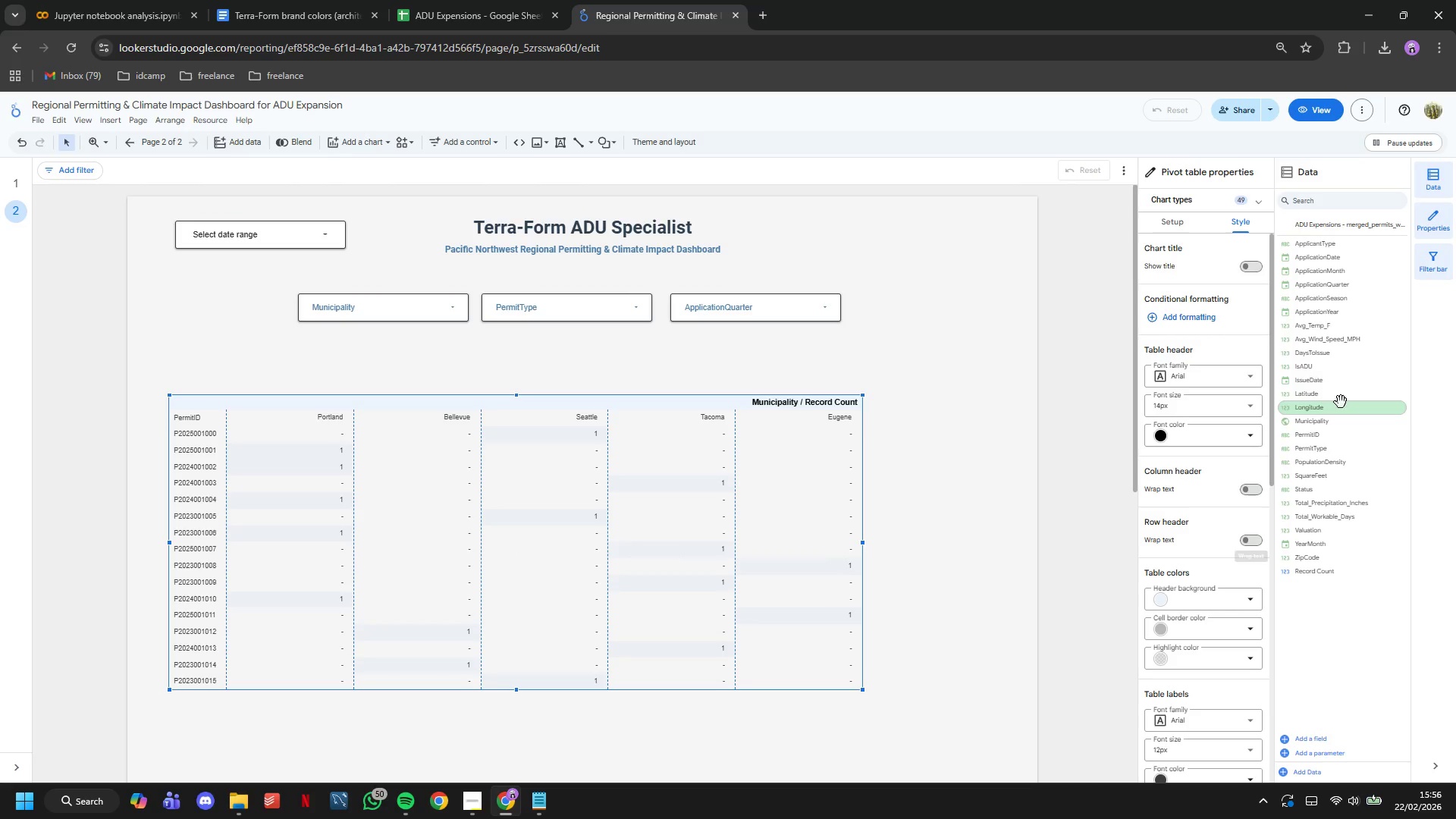 
left_click([1184, 218])
 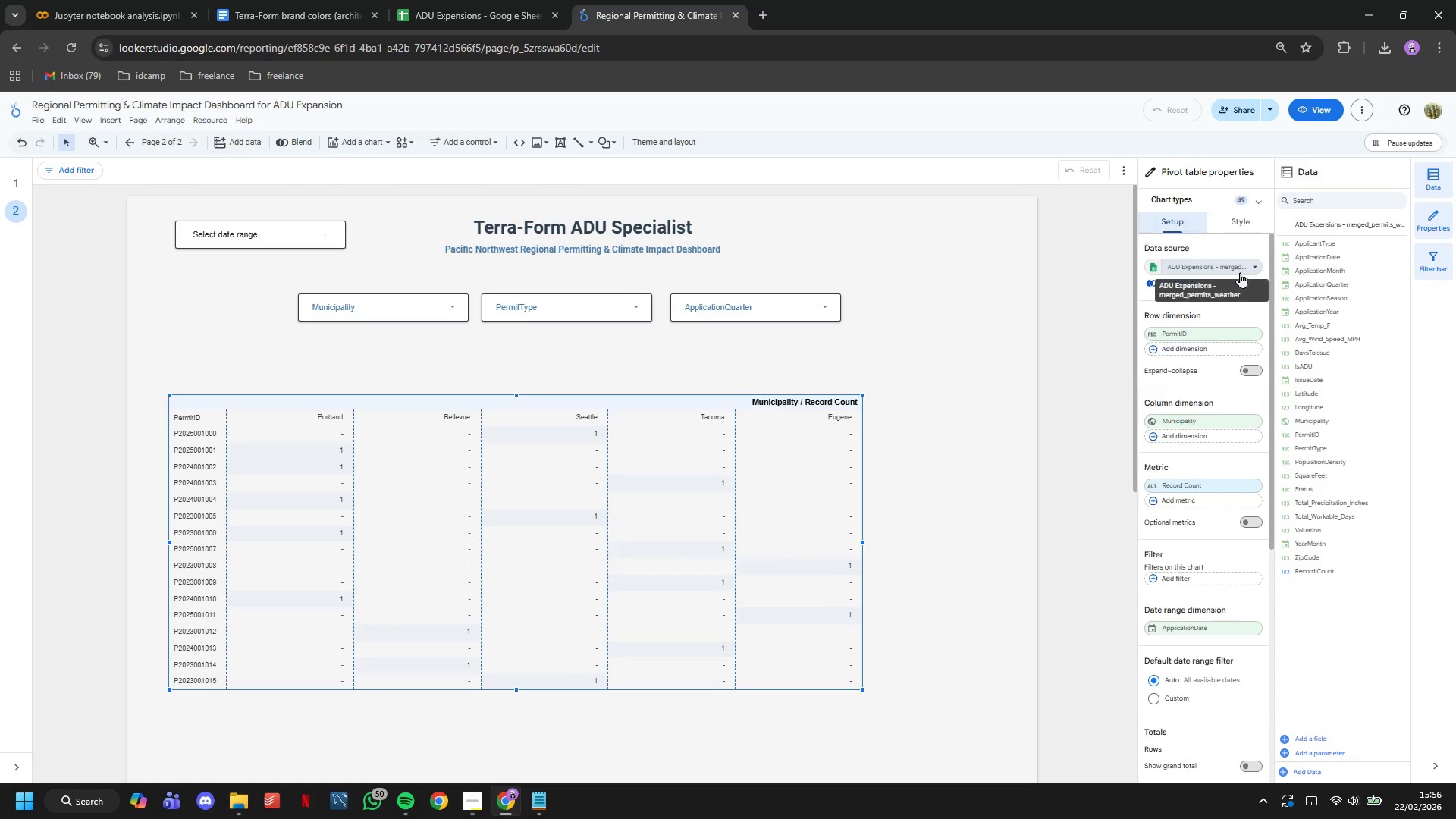 
left_click([1238, 271])
 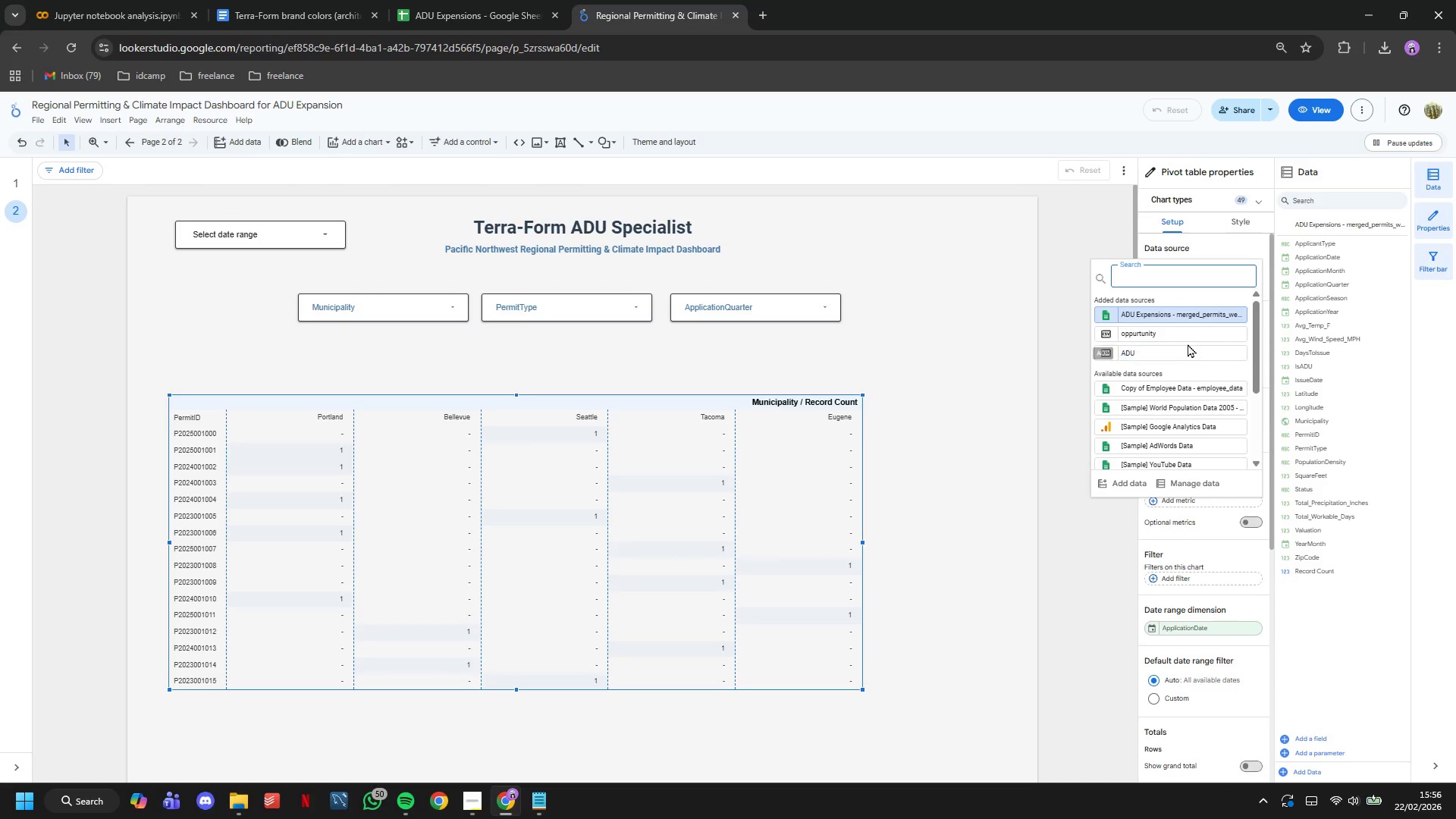 
left_click([1183, 340])
 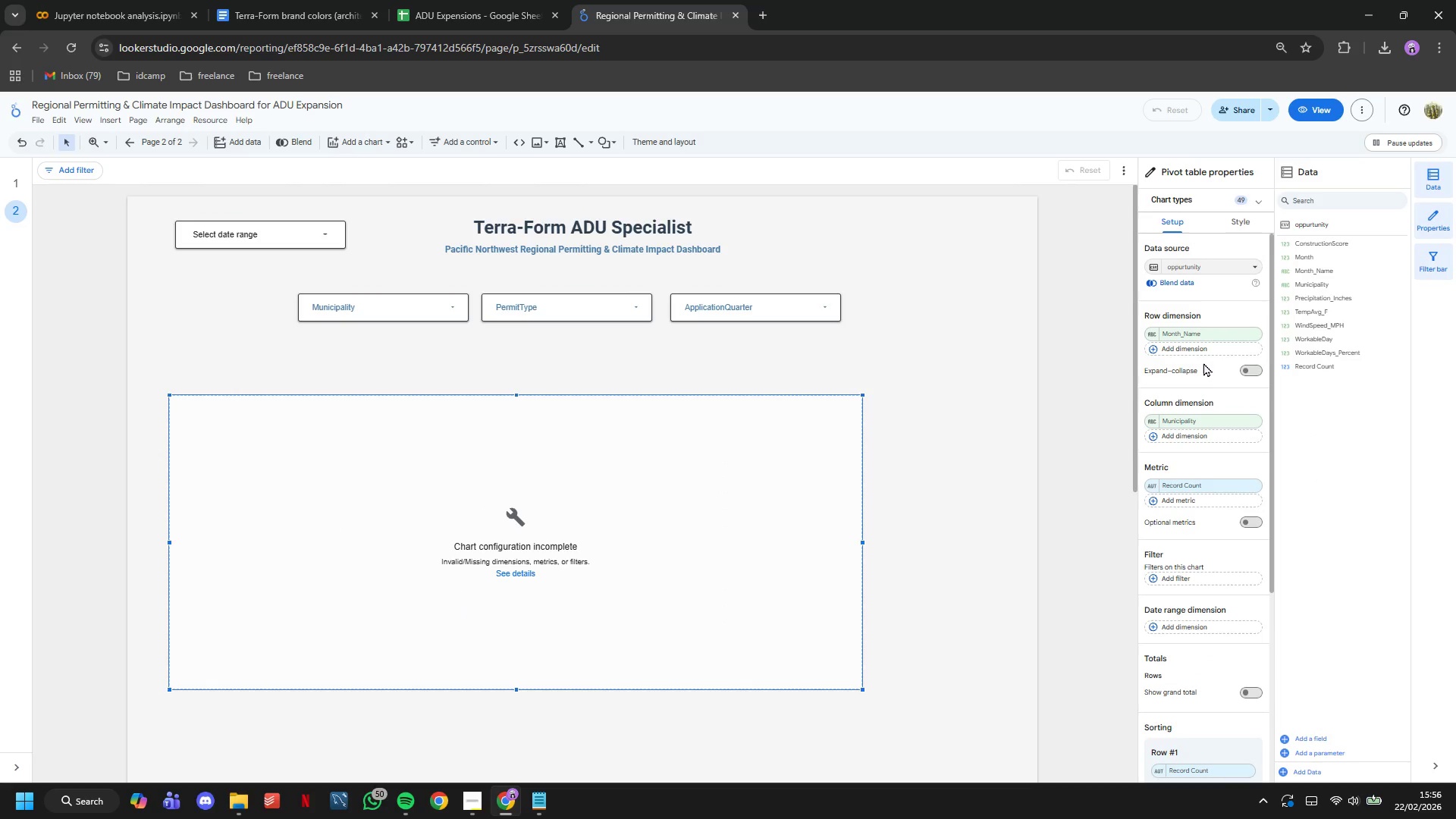 
wait(5.17)
 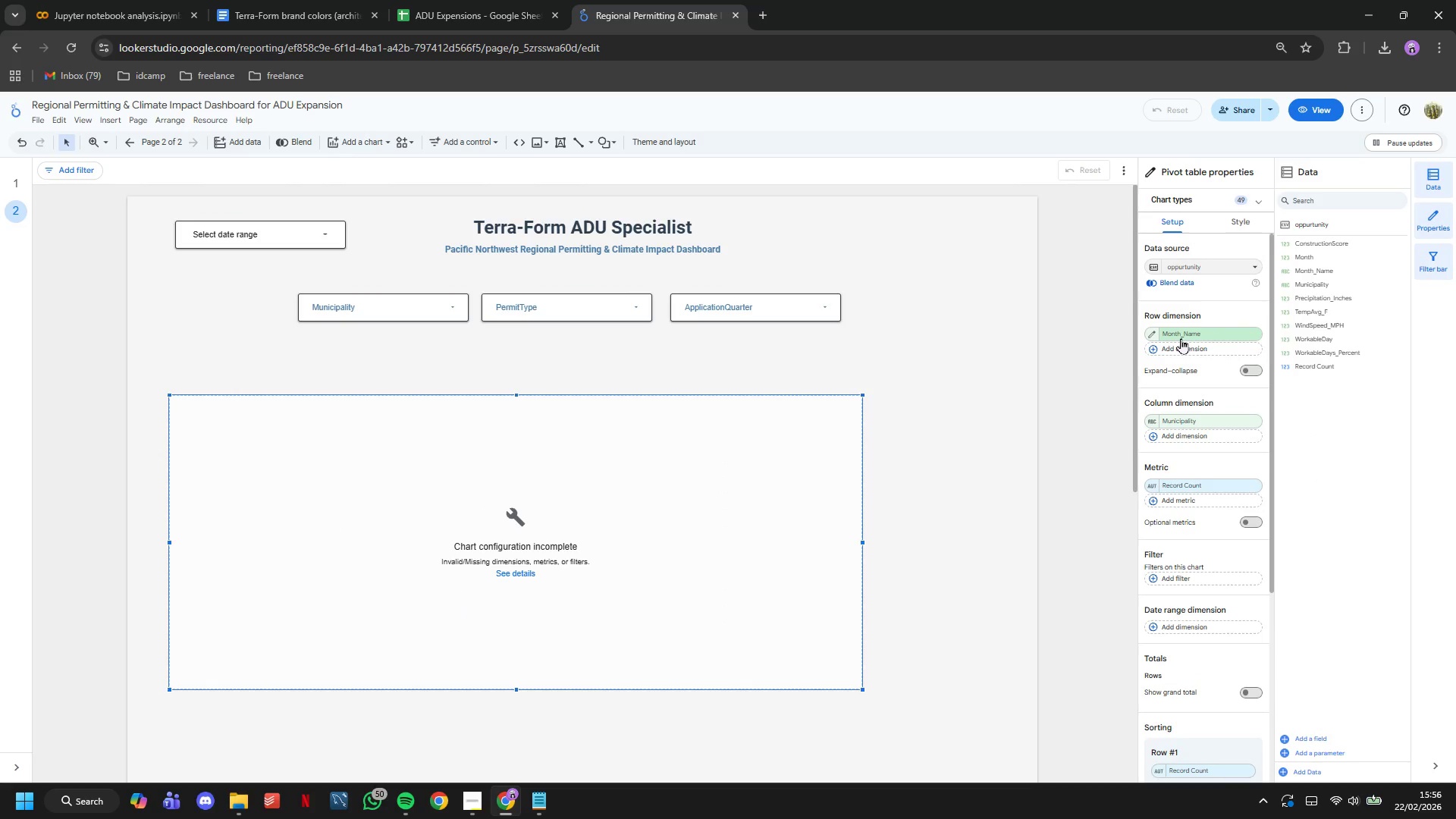 
left_click([532, 0])
 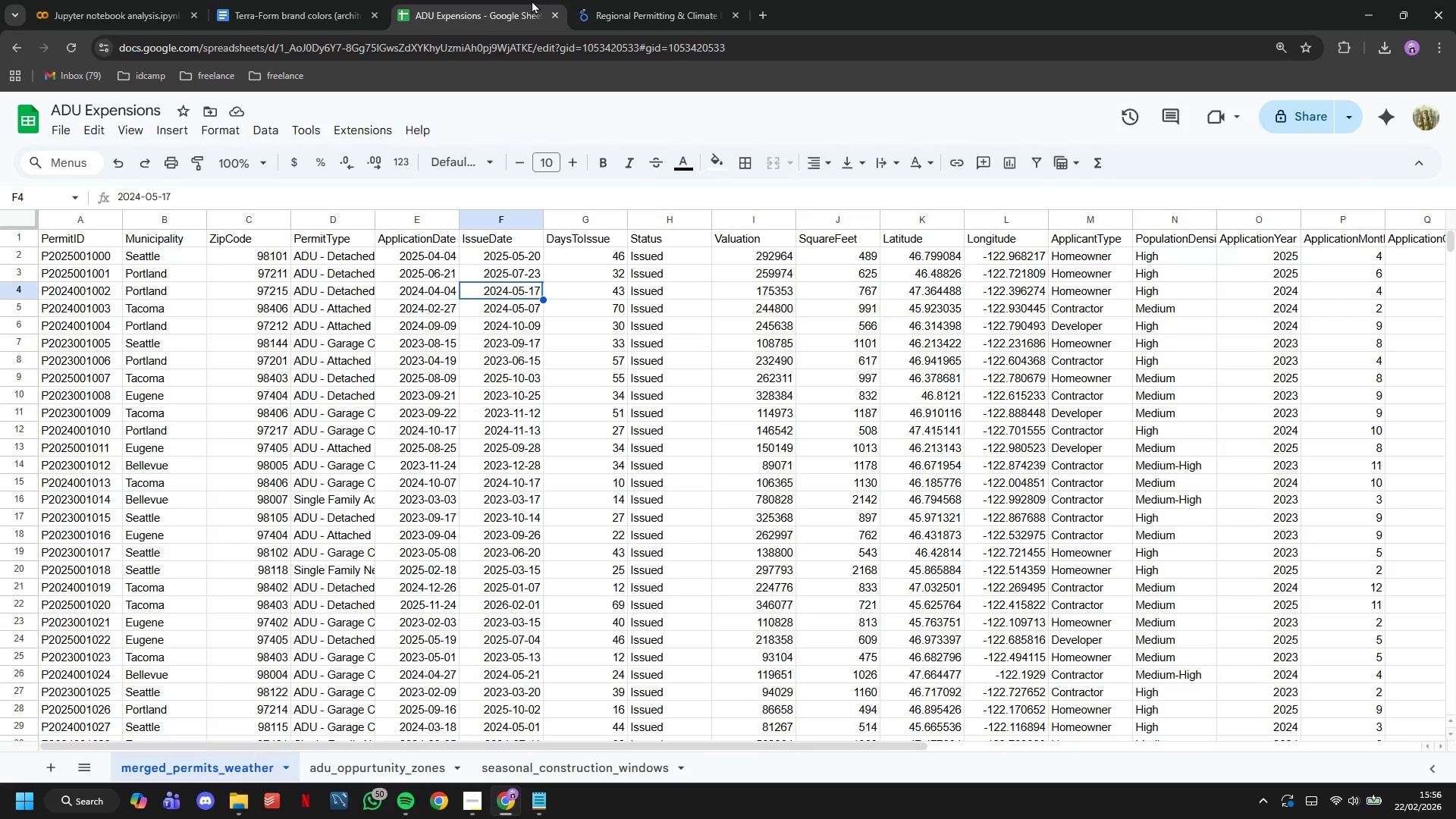 
left_click([627, 0])
 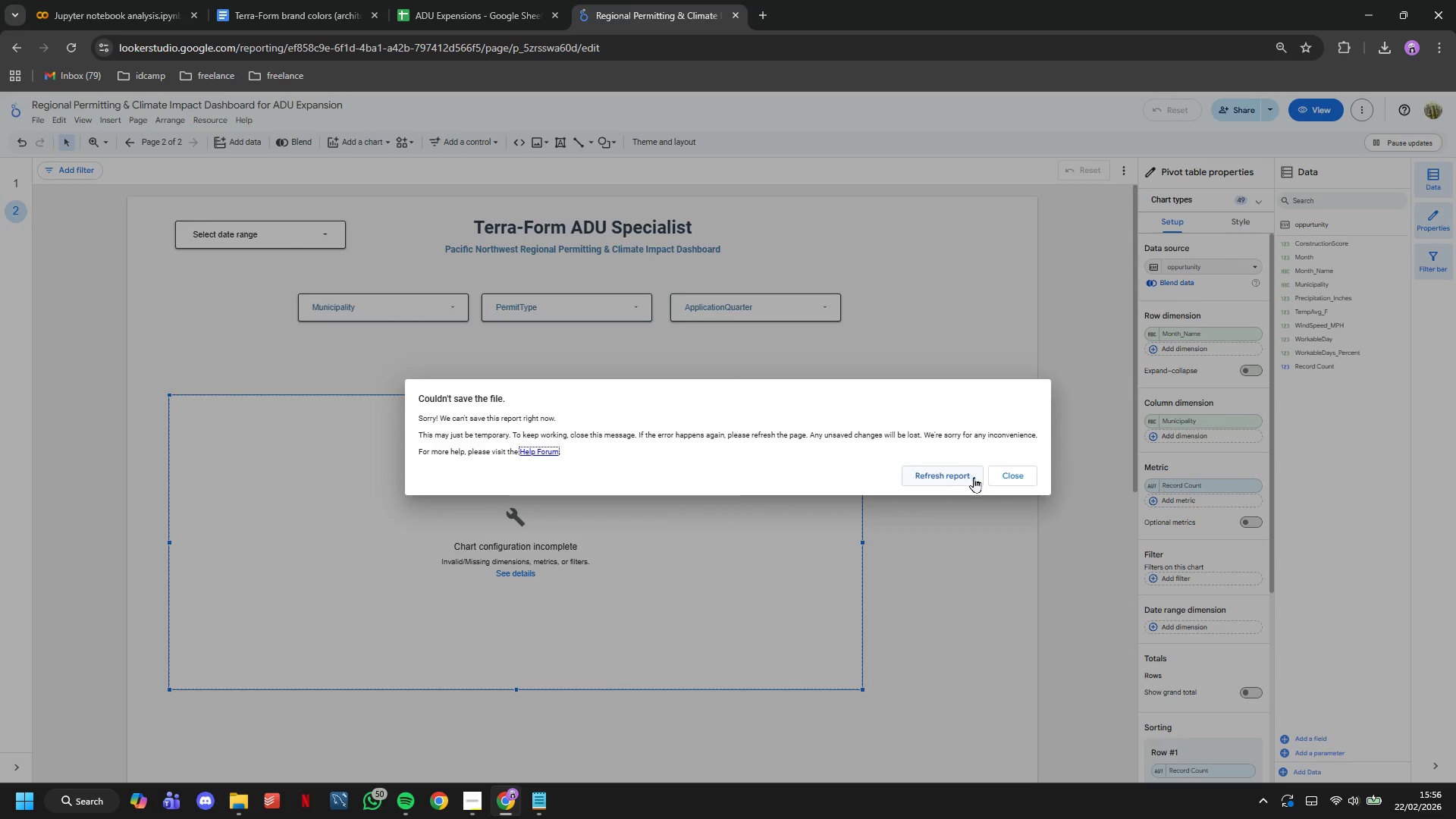 
left_click([1034, 485])
 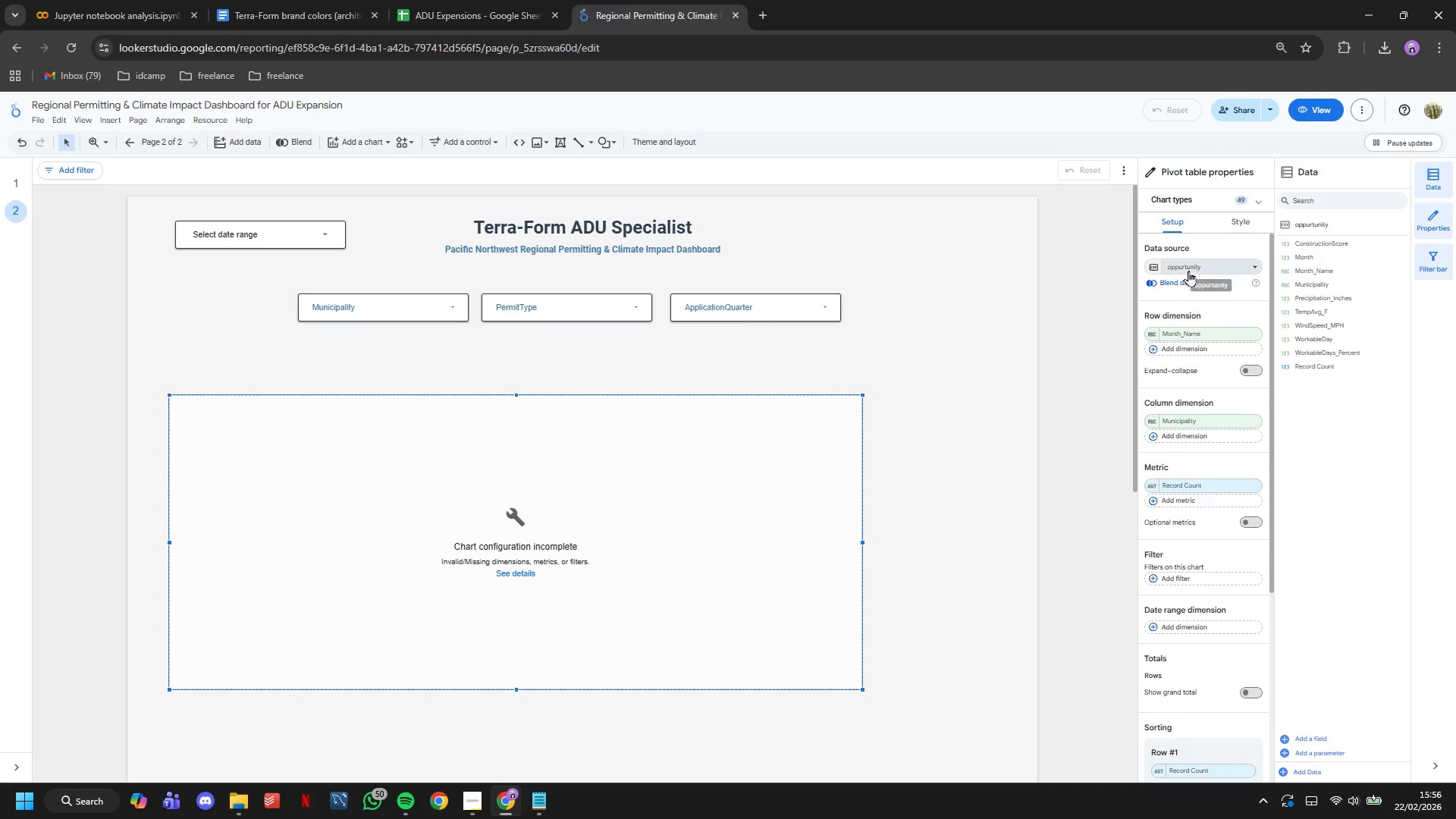 
left_click([1188, 271])
 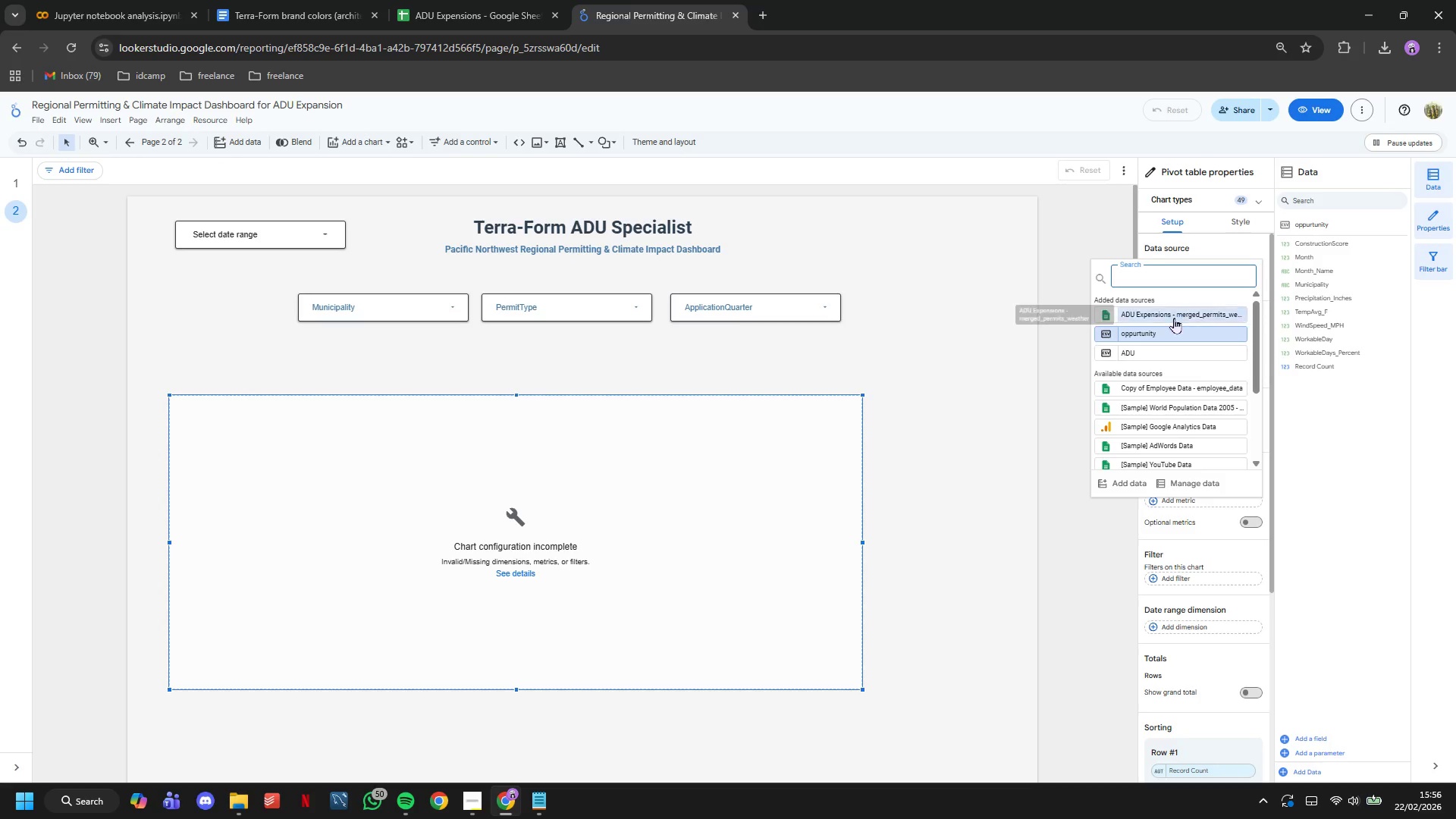 
left_click([1150, 353])
 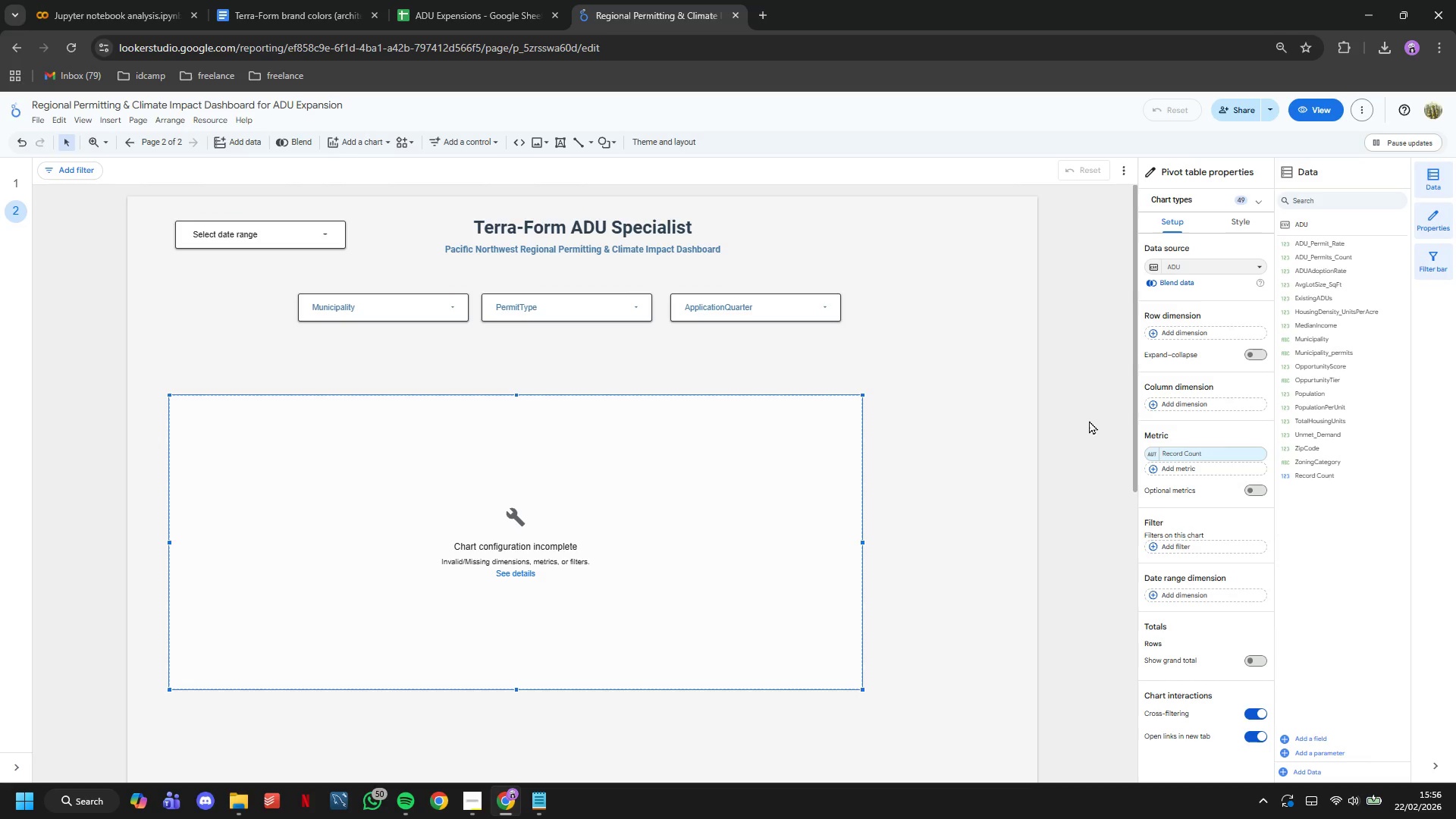 
wait(8.41)
 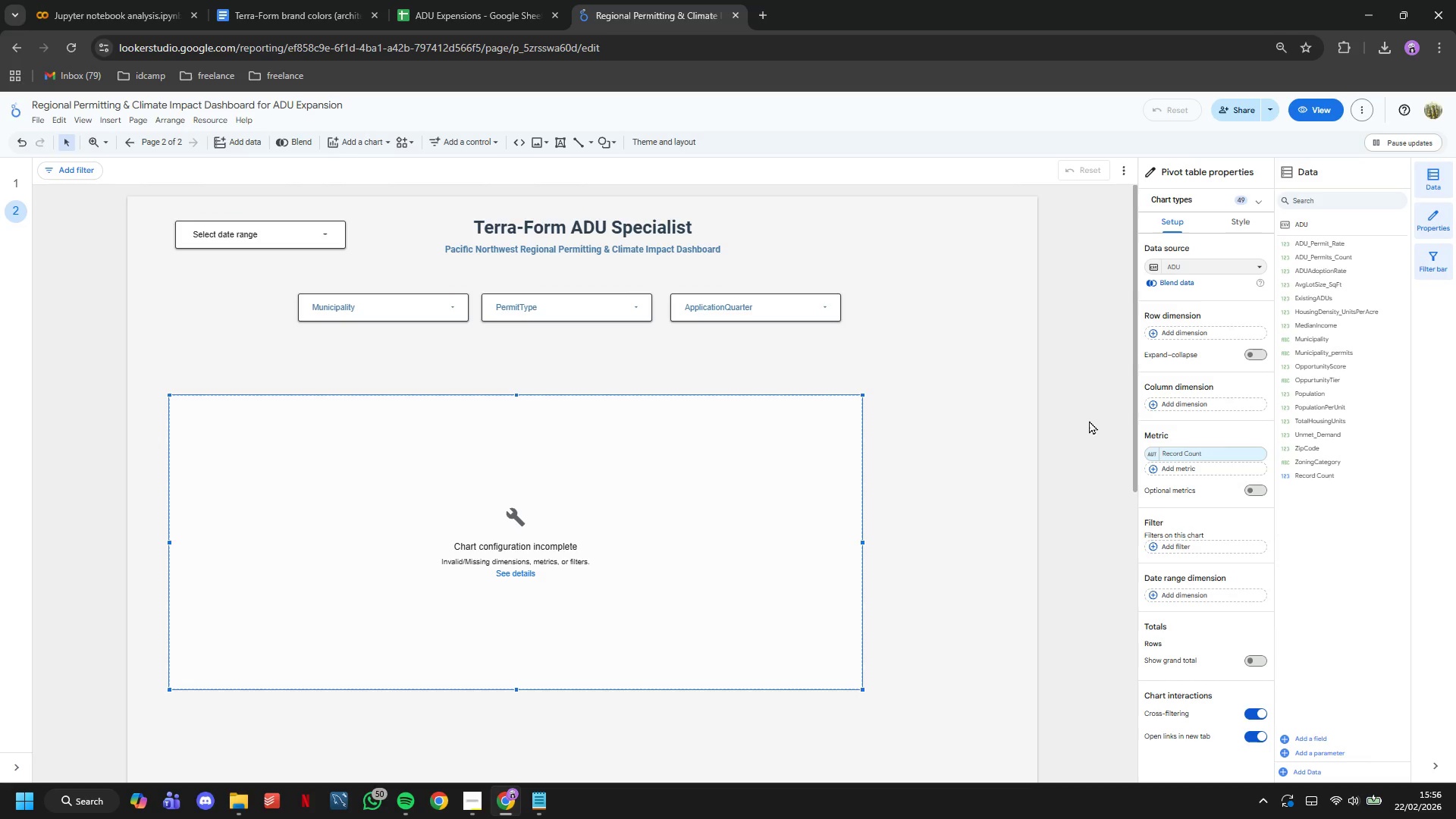 
left_click([1210, 328])
 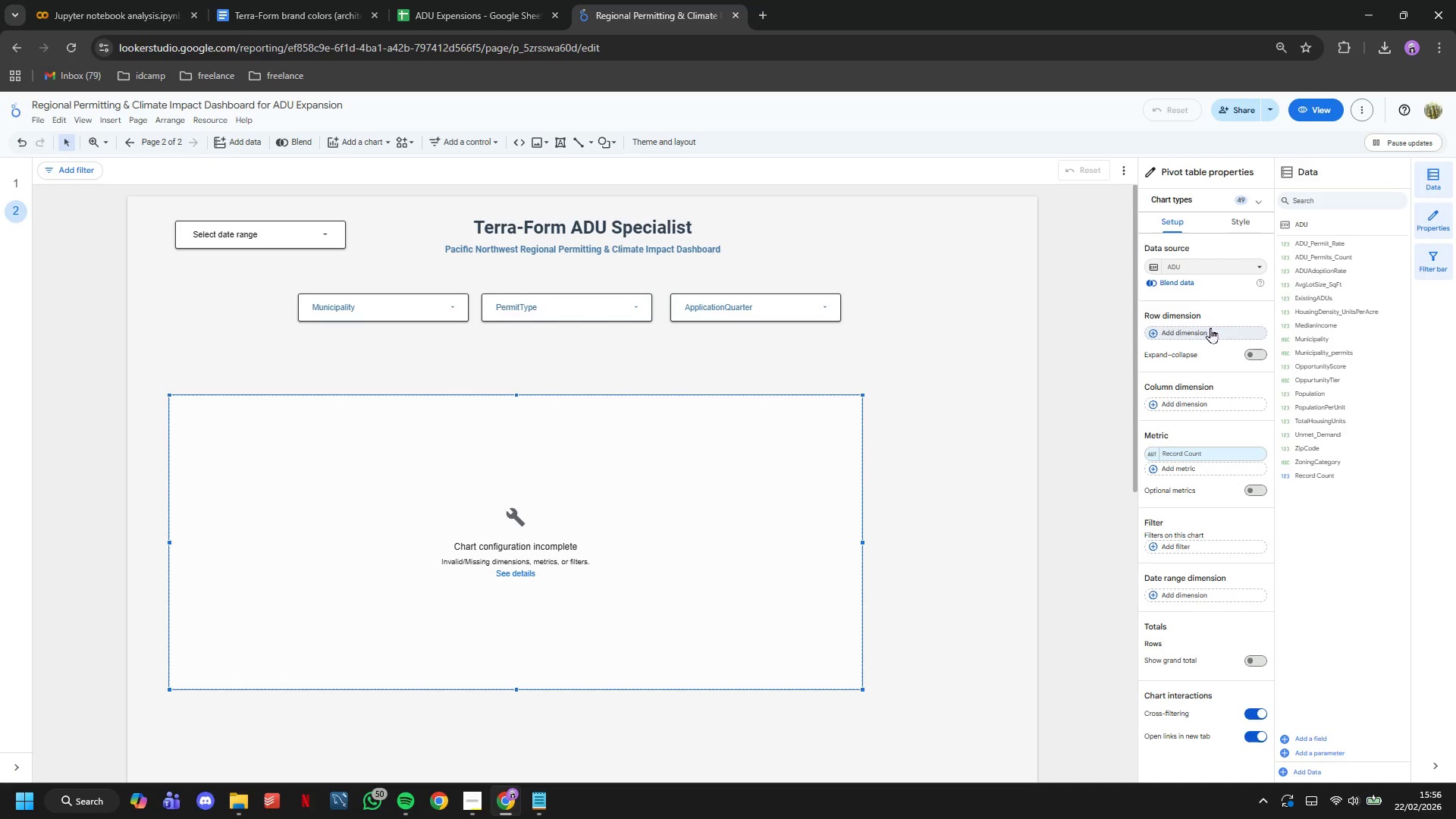 
left_click([1210, 328])
 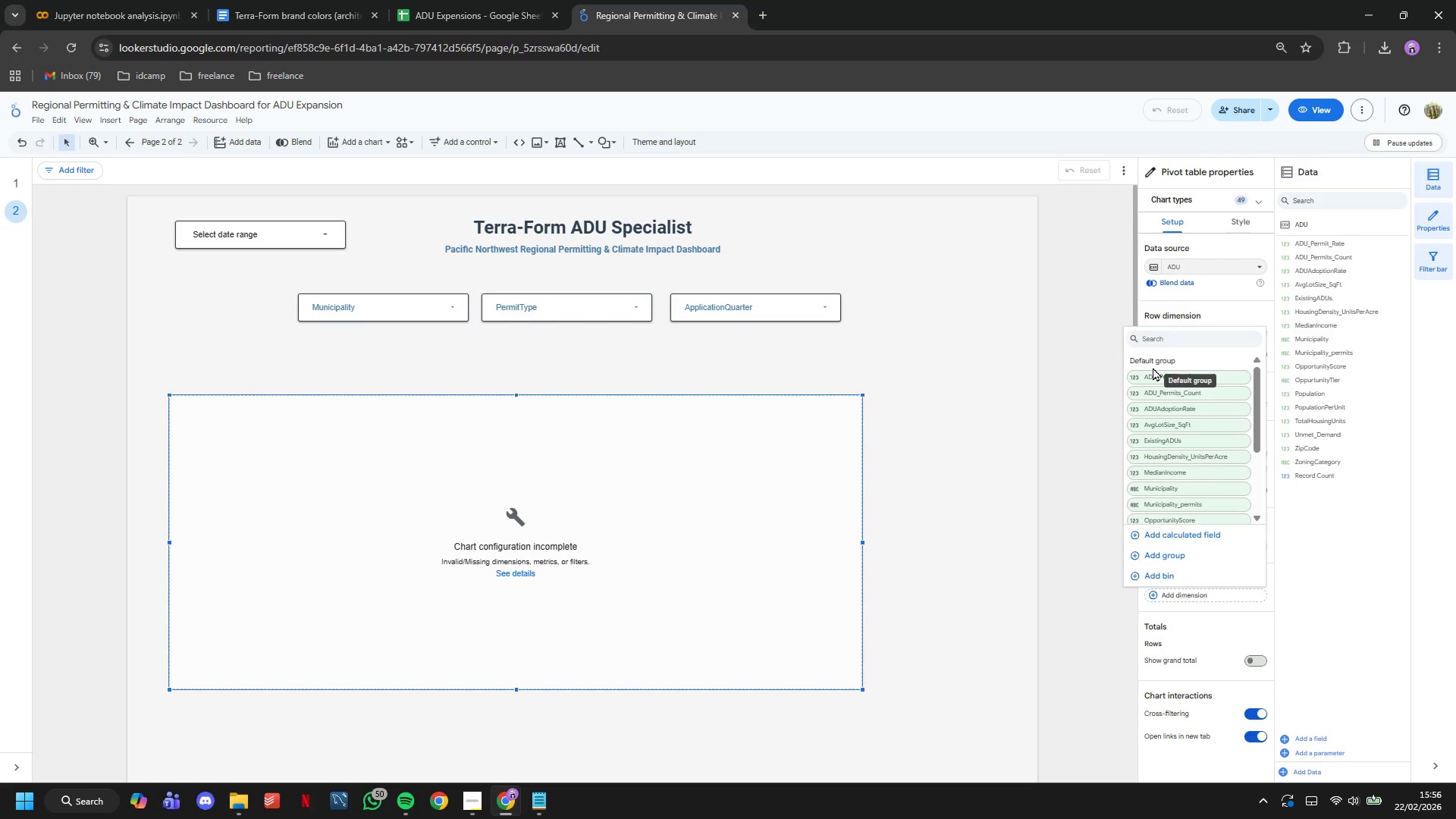 
type(mun)
 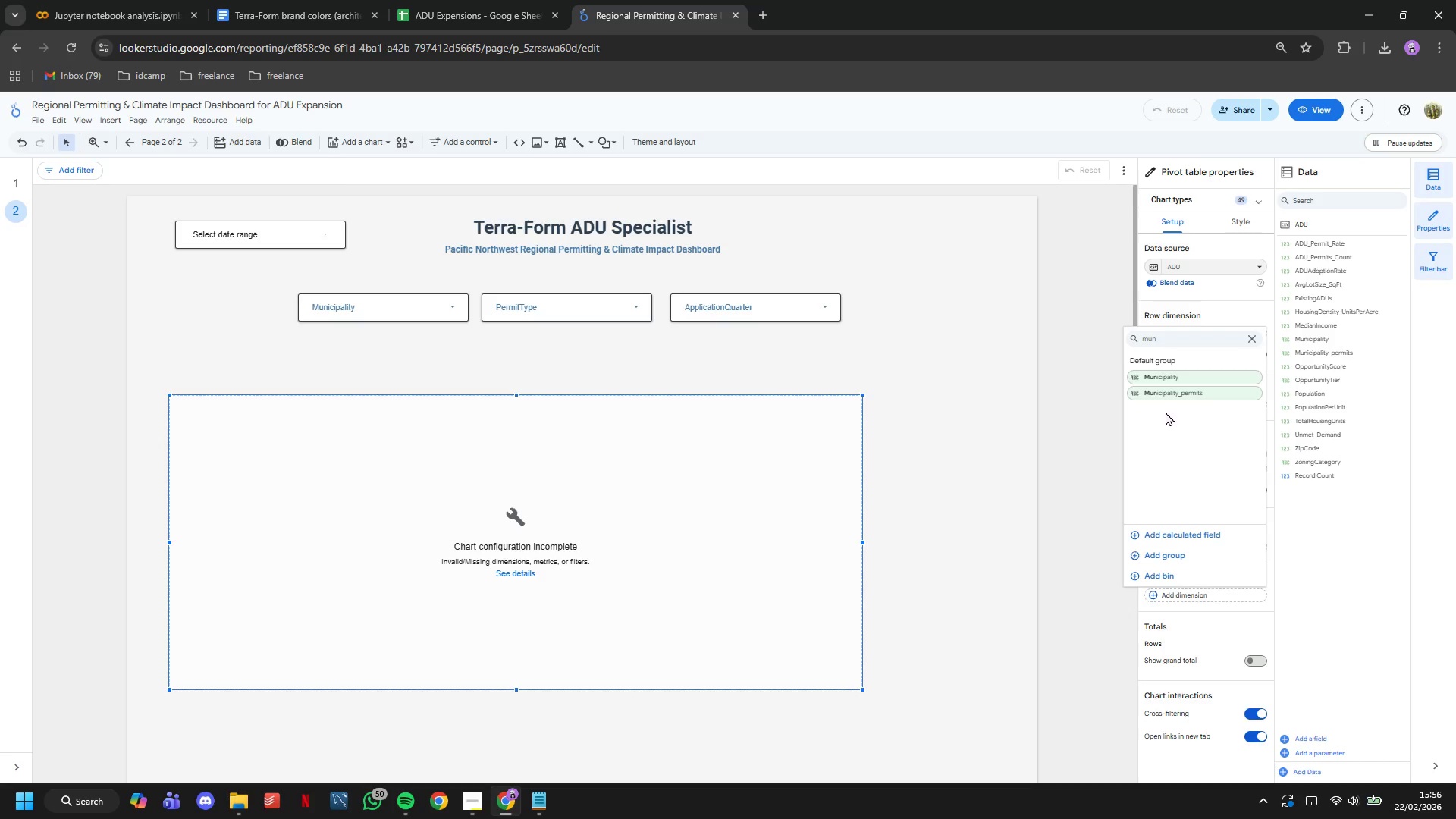 
left_click([1156, 379])
 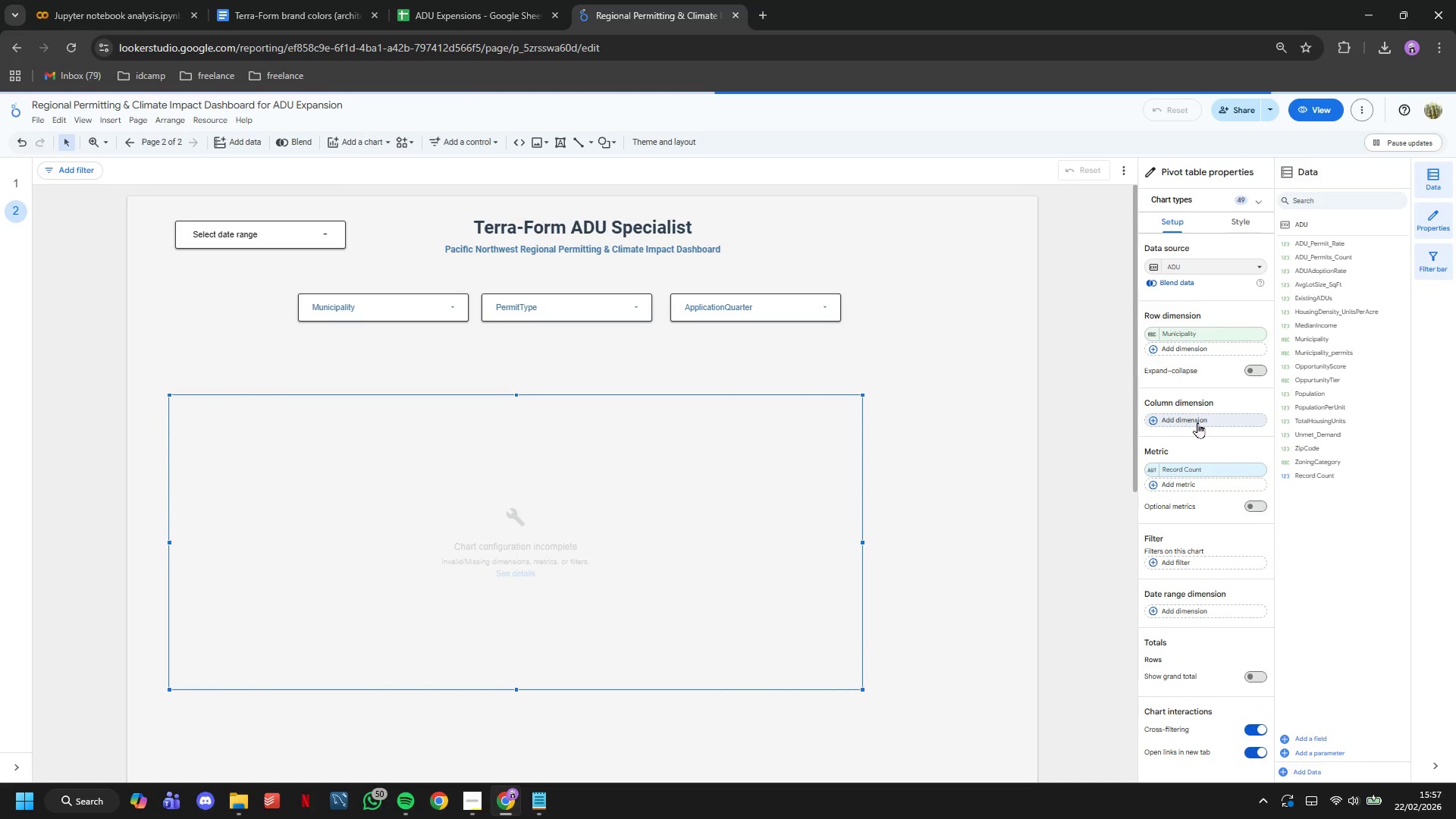 
left_click([1197, 422])
 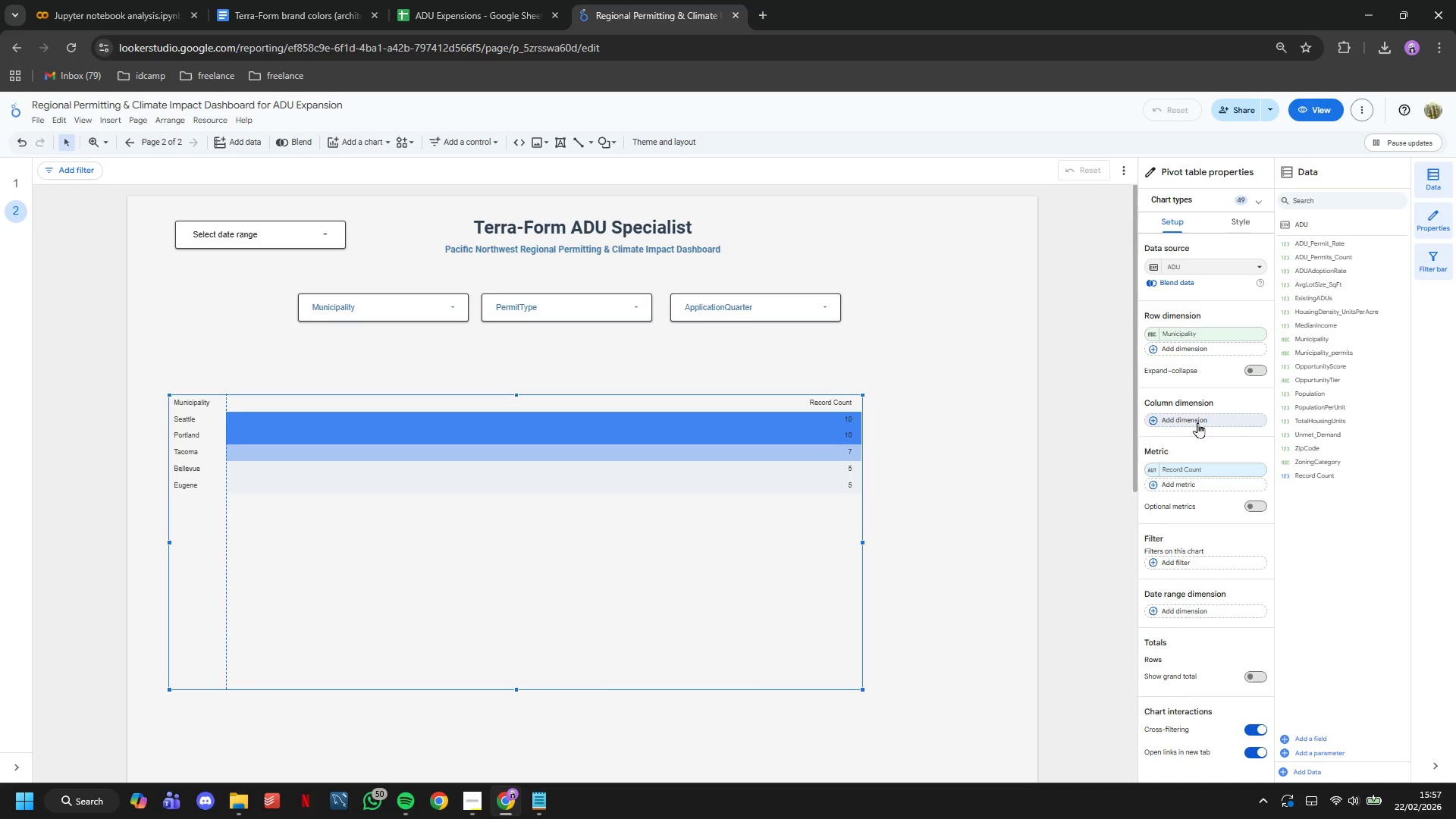 
left_click([1197, 422])
 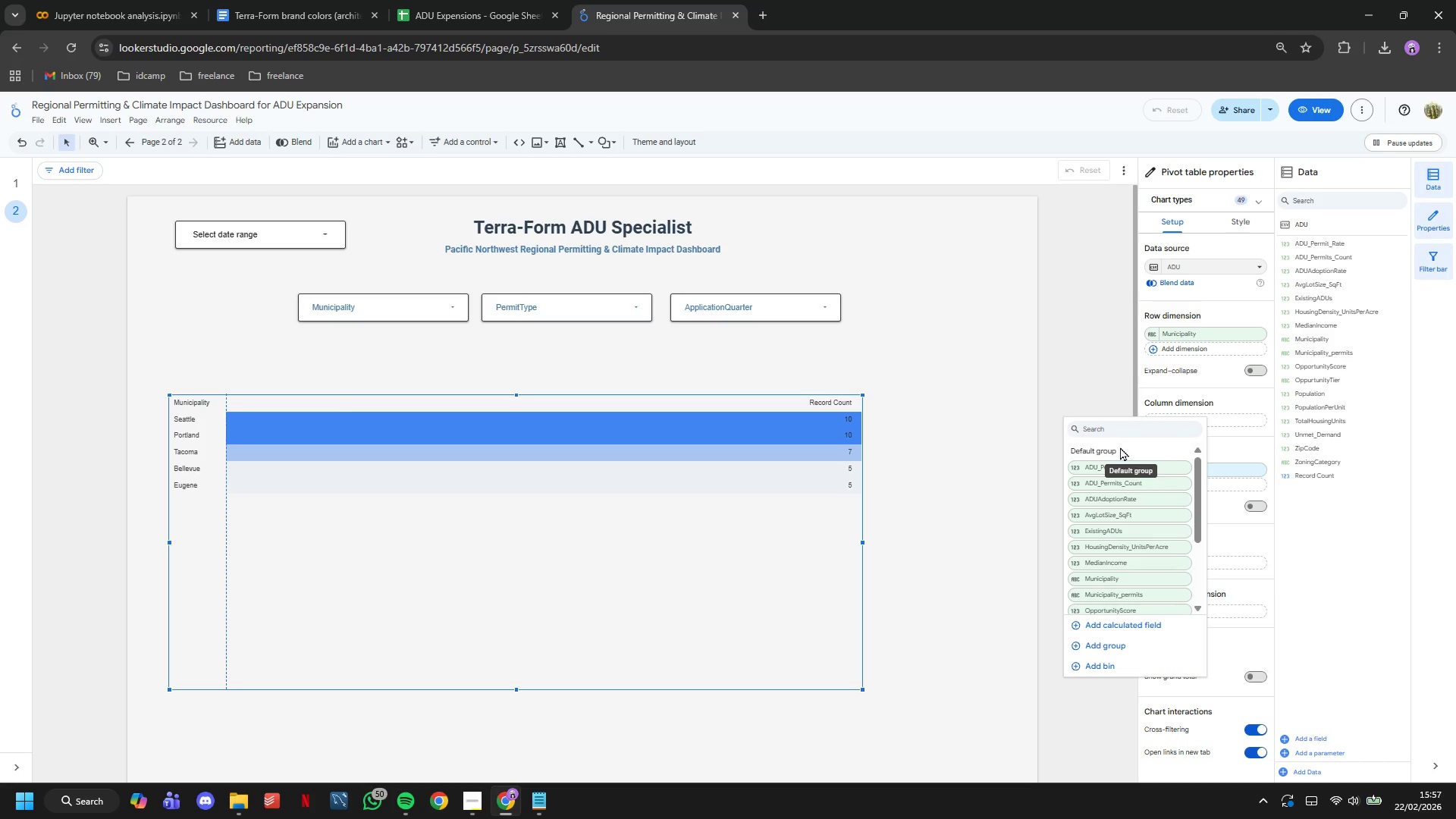 
wait(5.16)
 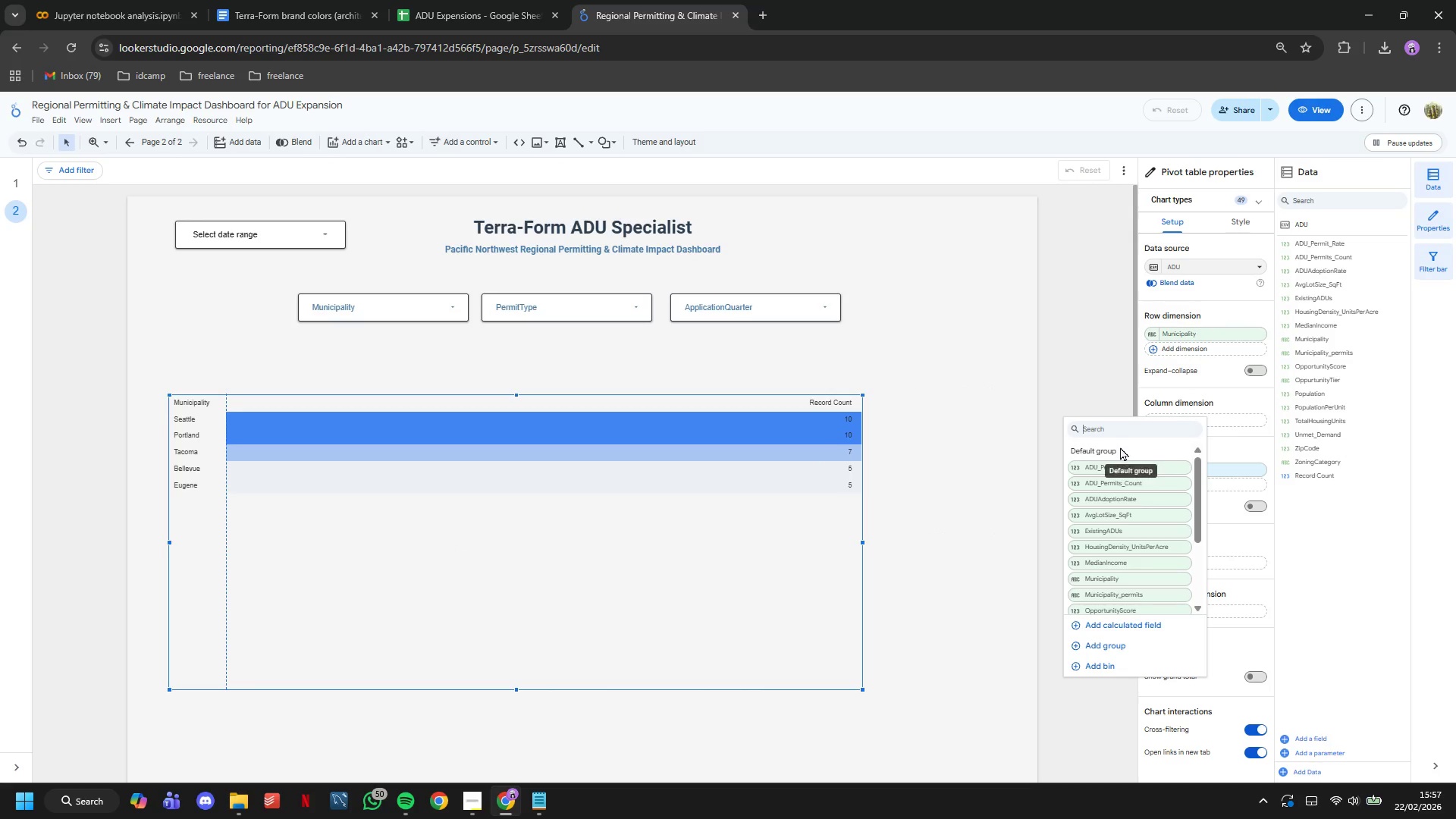 
type(mont)
key(Backspace)
key(Backspace)
key(Backspace)
key(Backspace)
 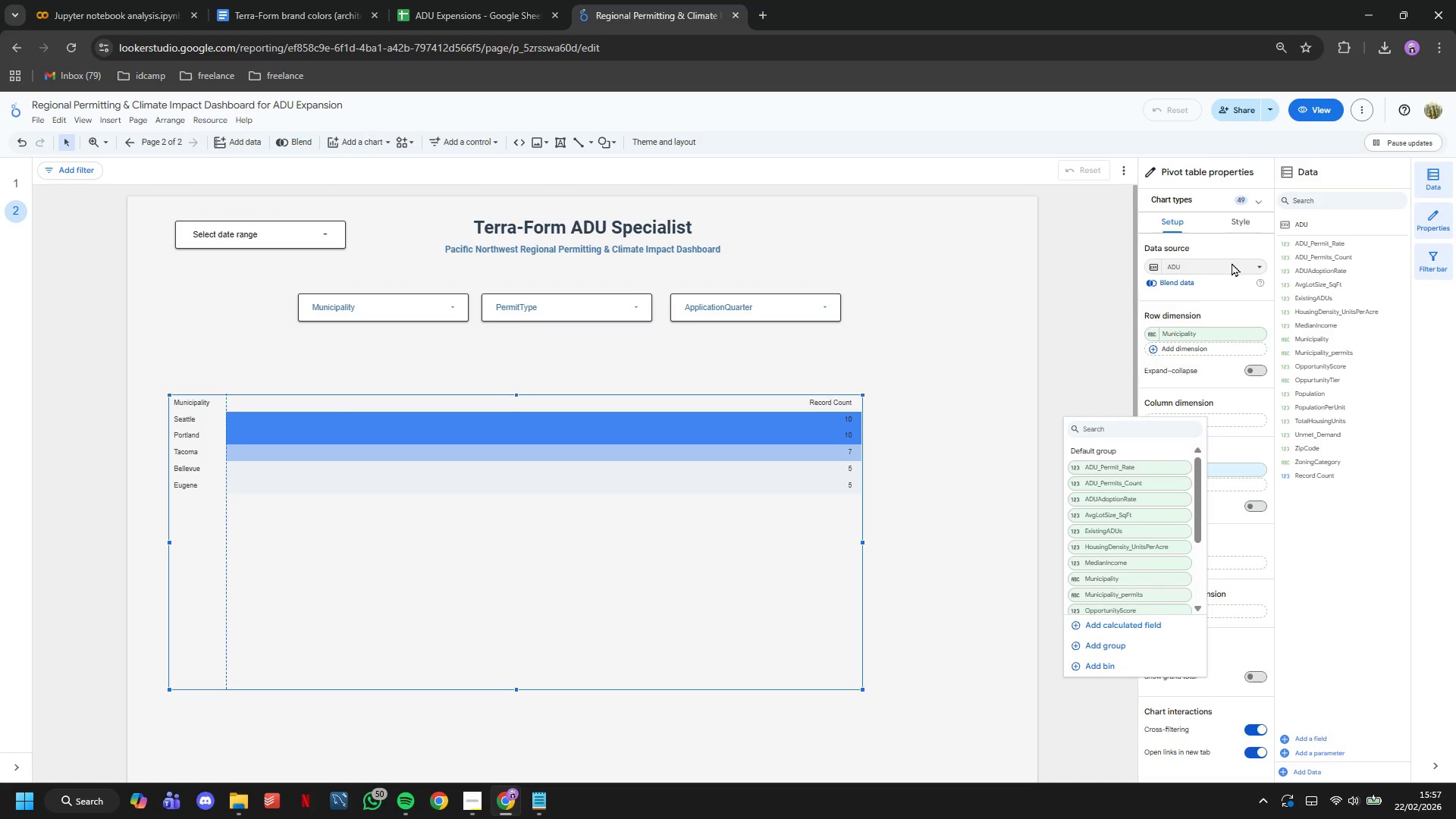 
double_click([1232, 265])
 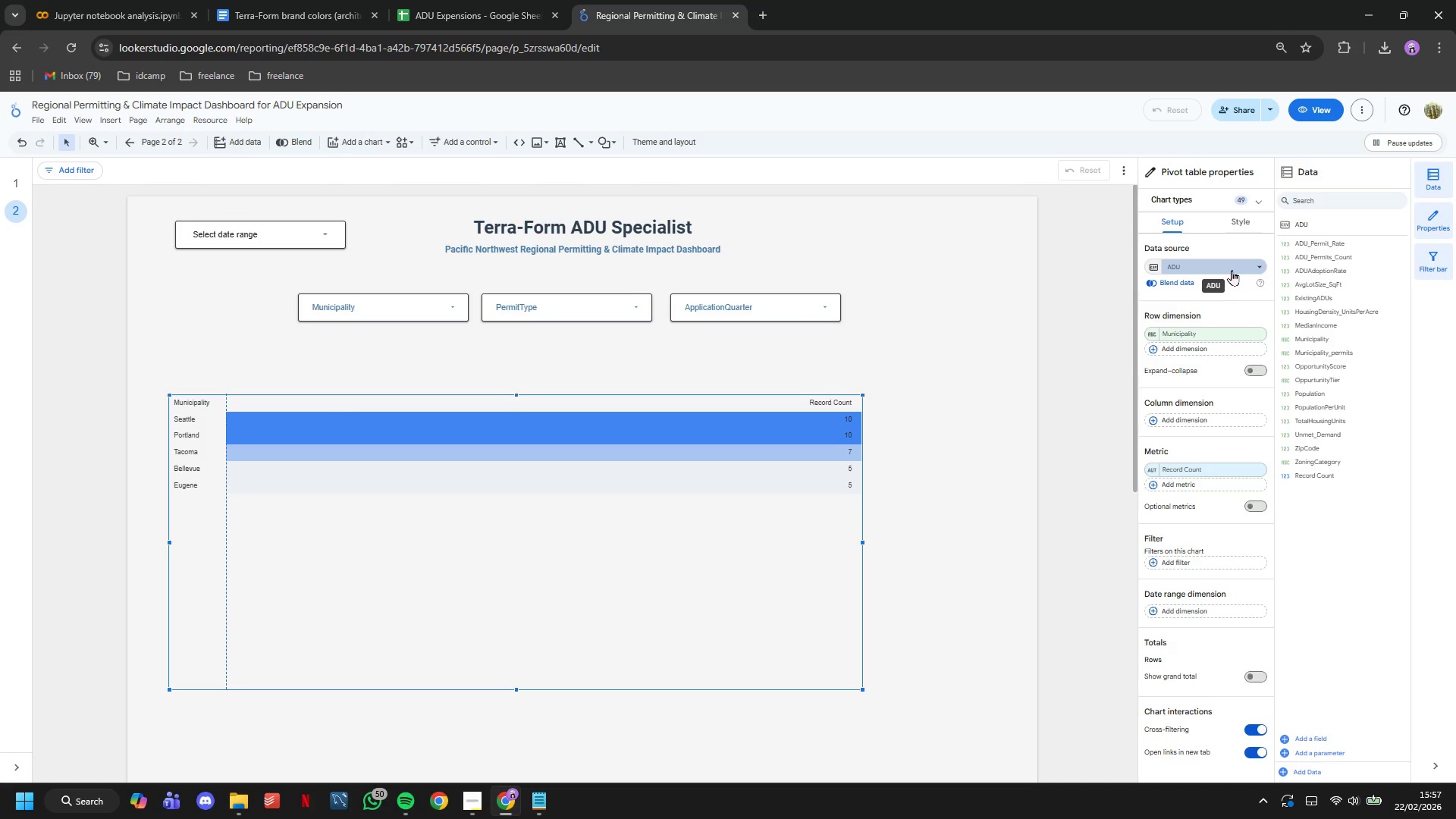 
left_click([1160, 339])
 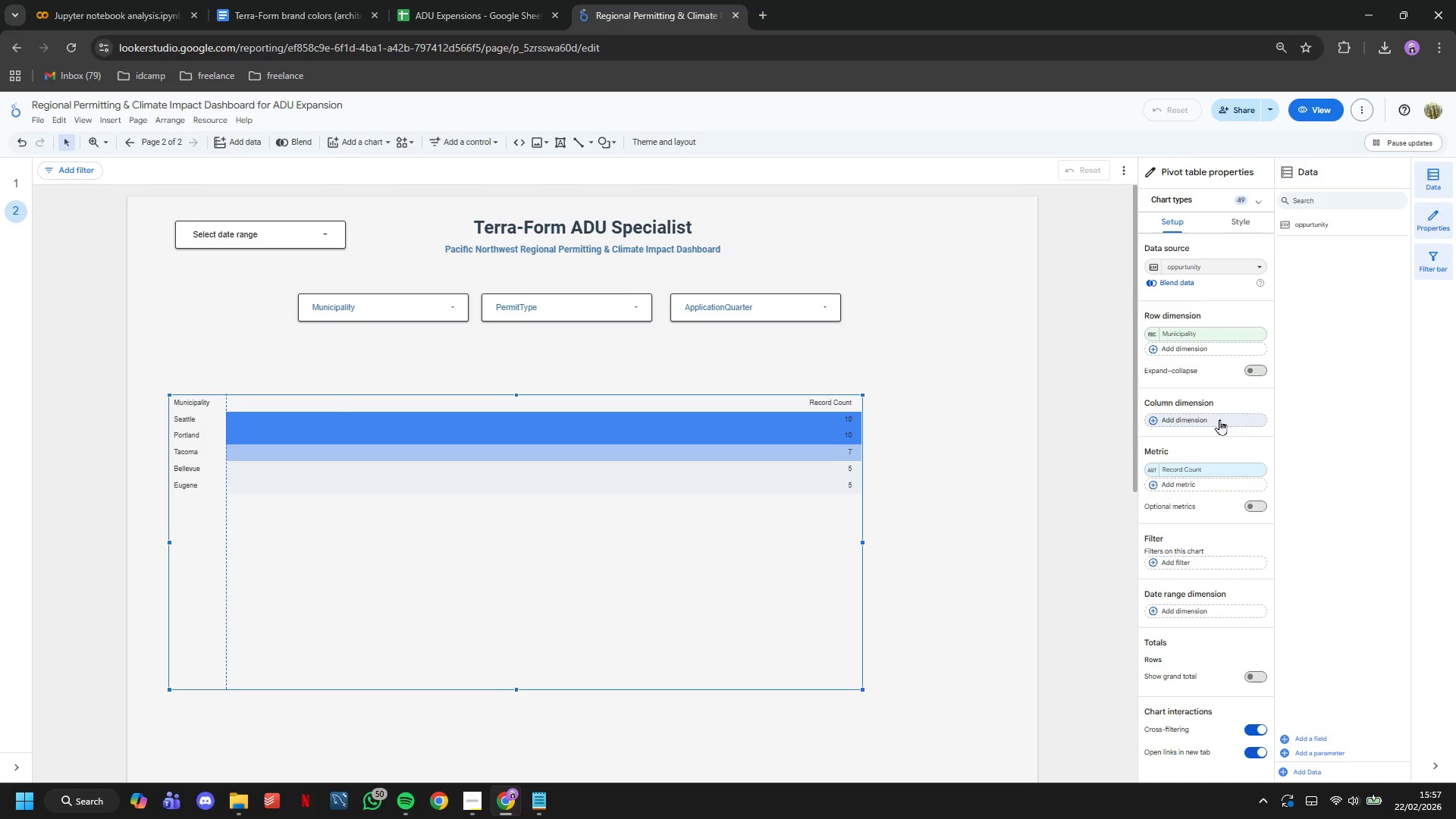 
left_click([1219, 419])
 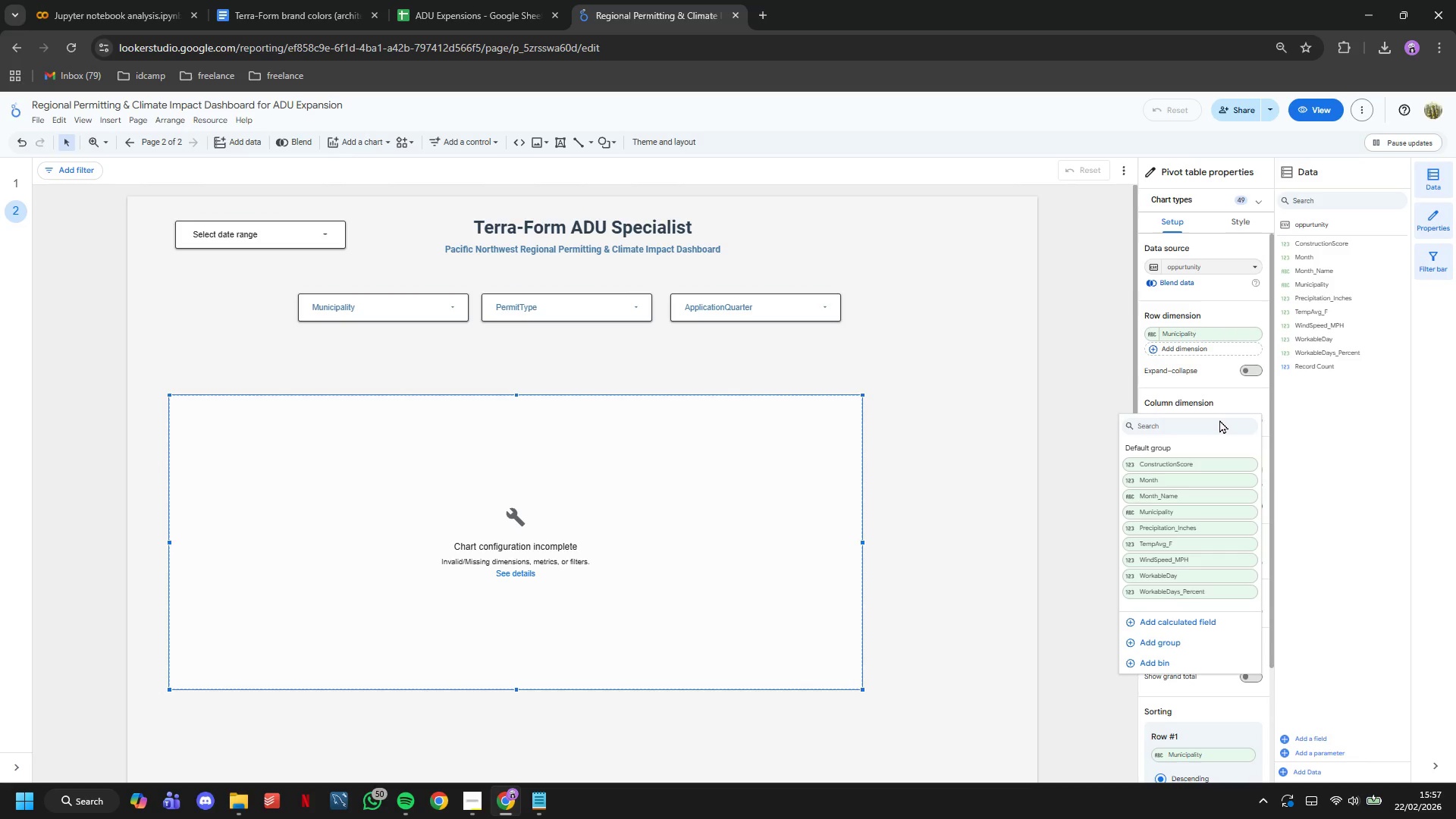 
key(S)
 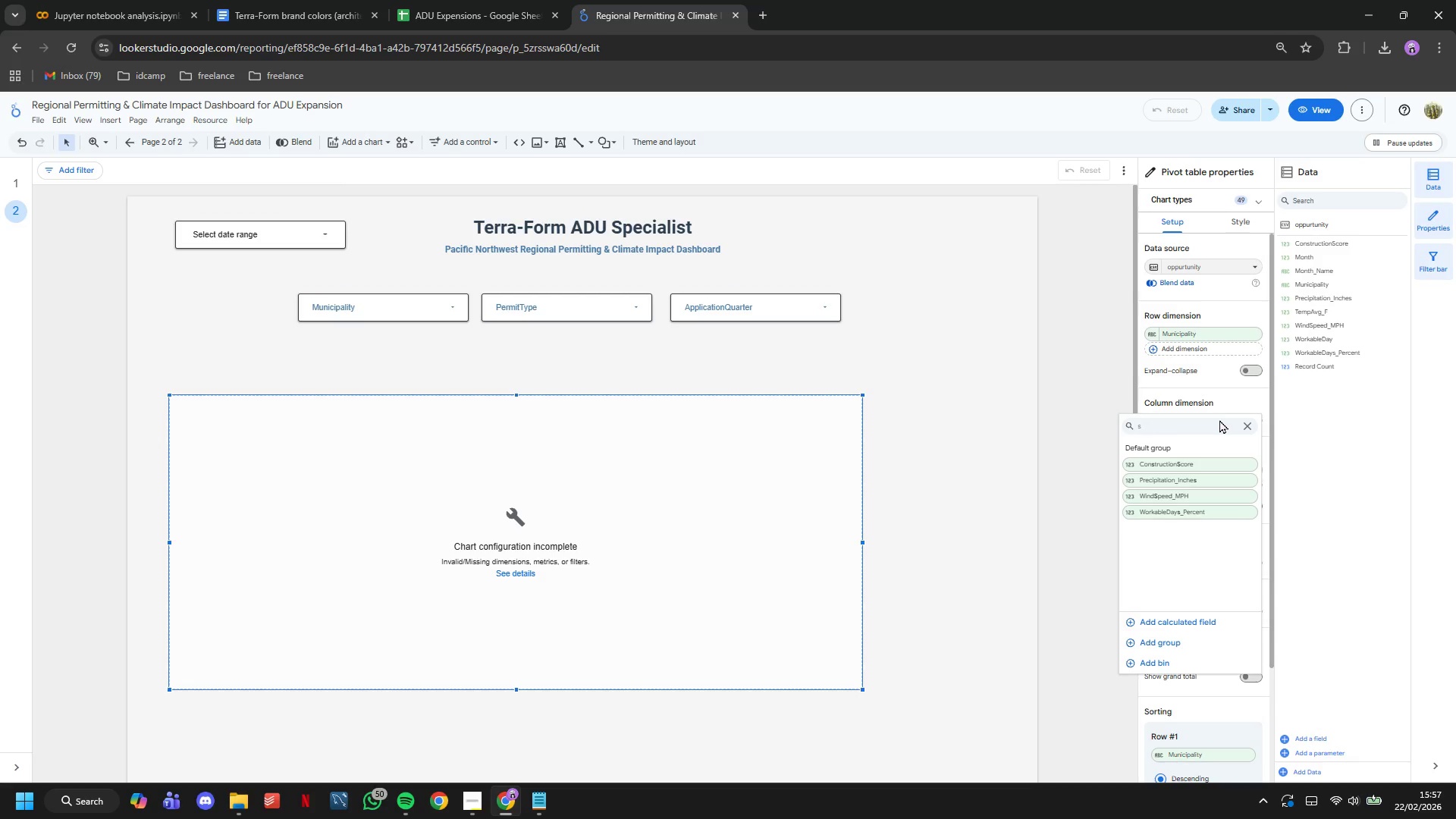 
key(Backspace)
 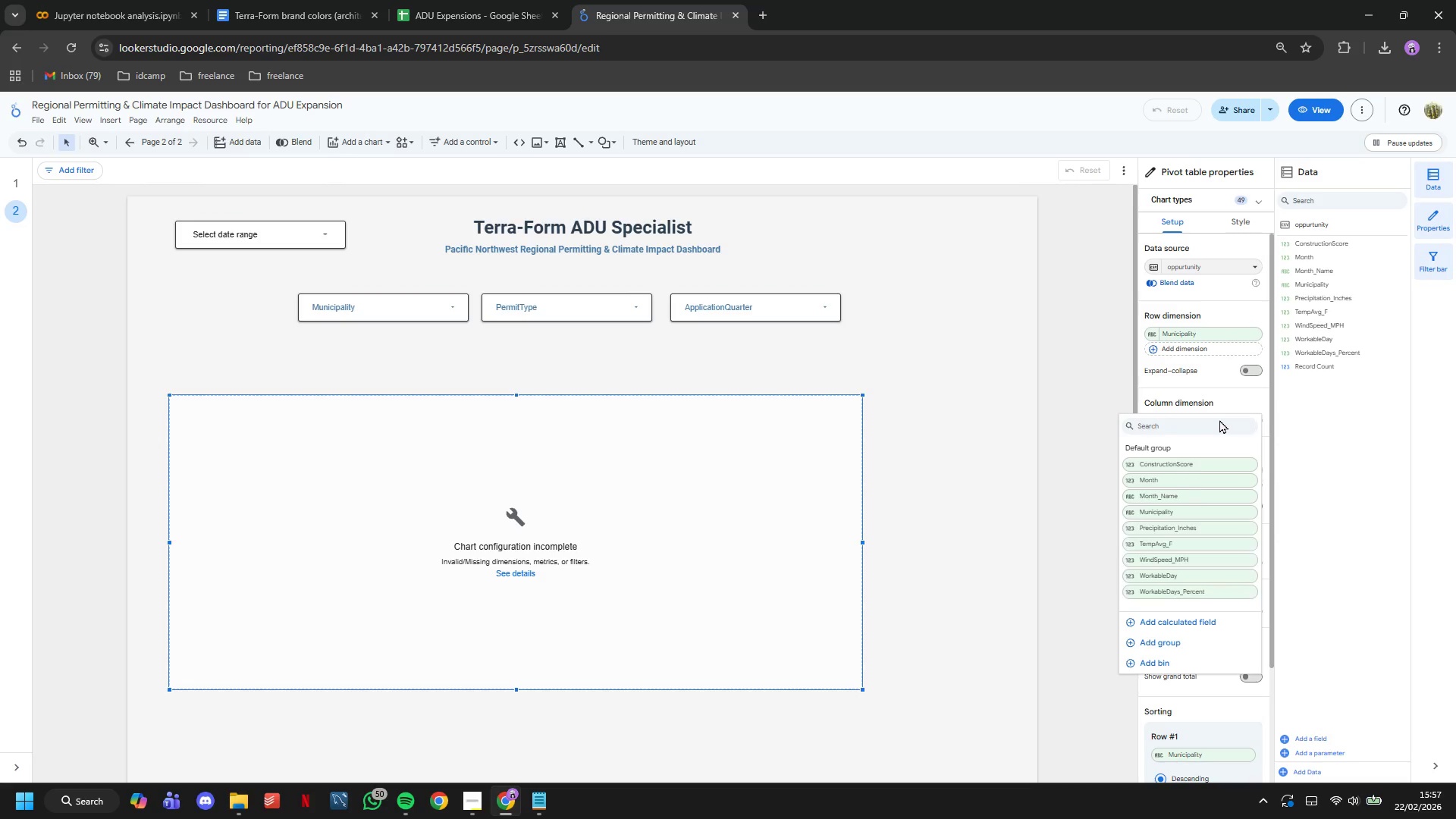 
key(M)
 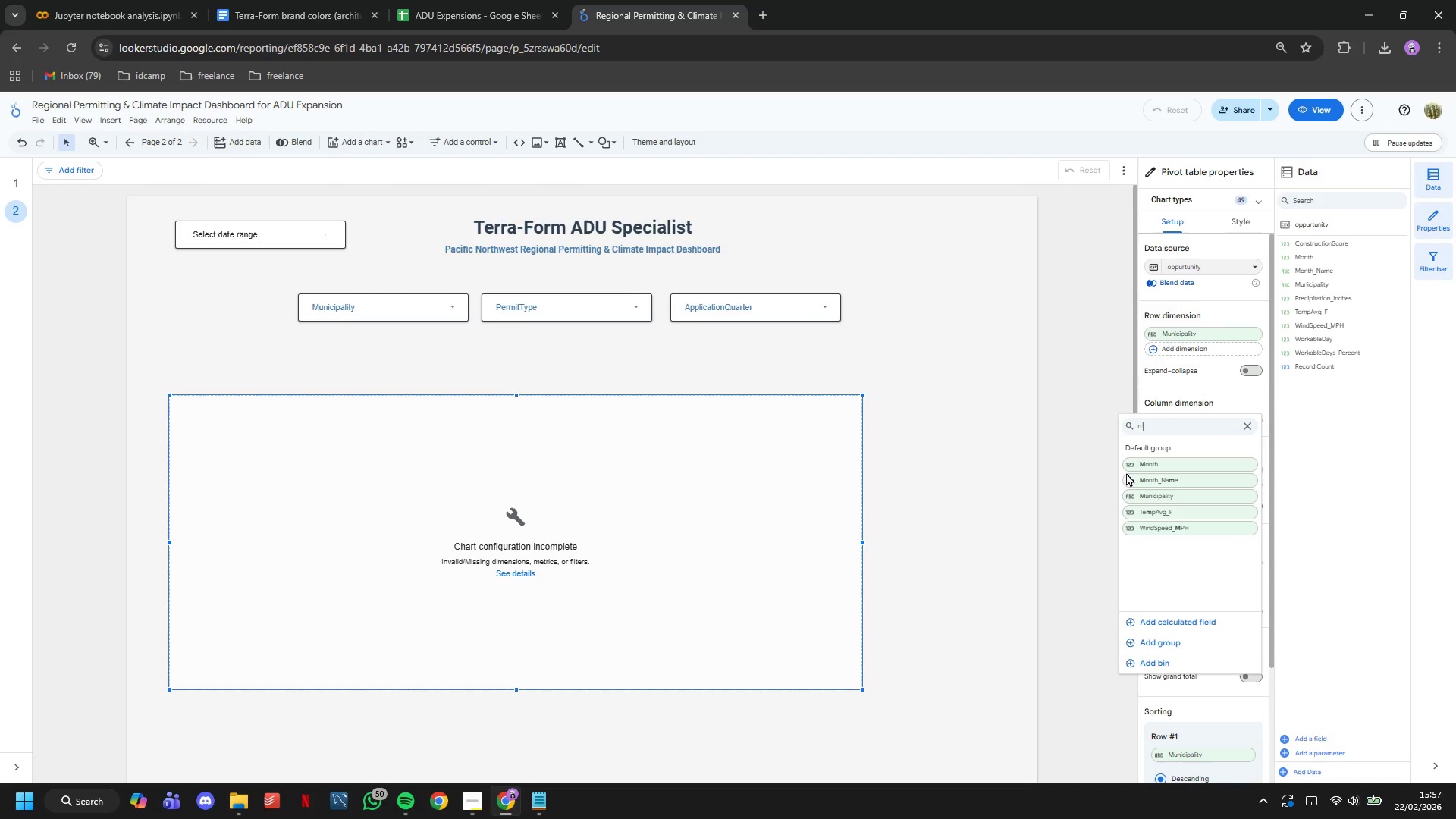 
left_click([1138, 481])
 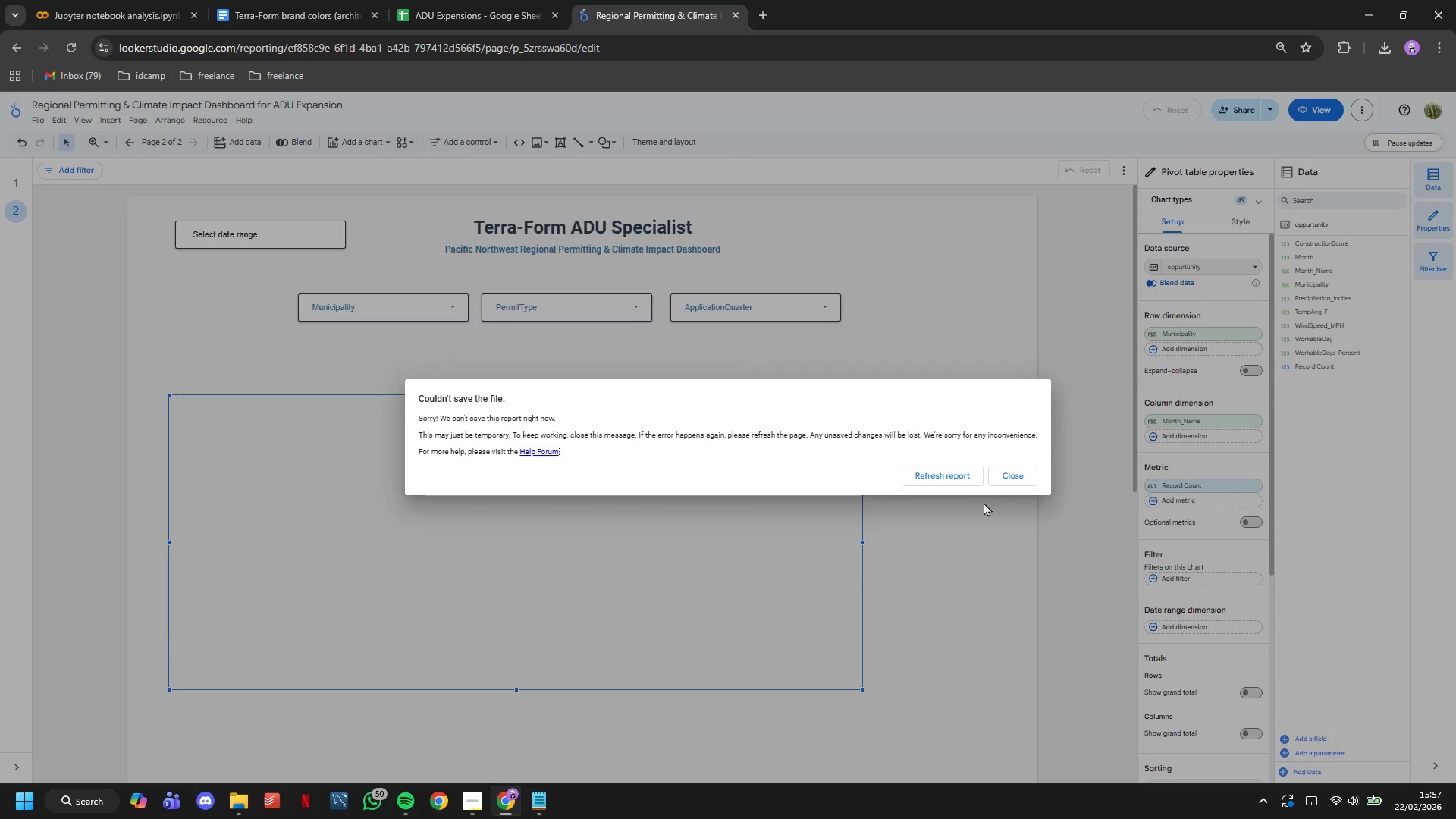 
wait(6.23)
 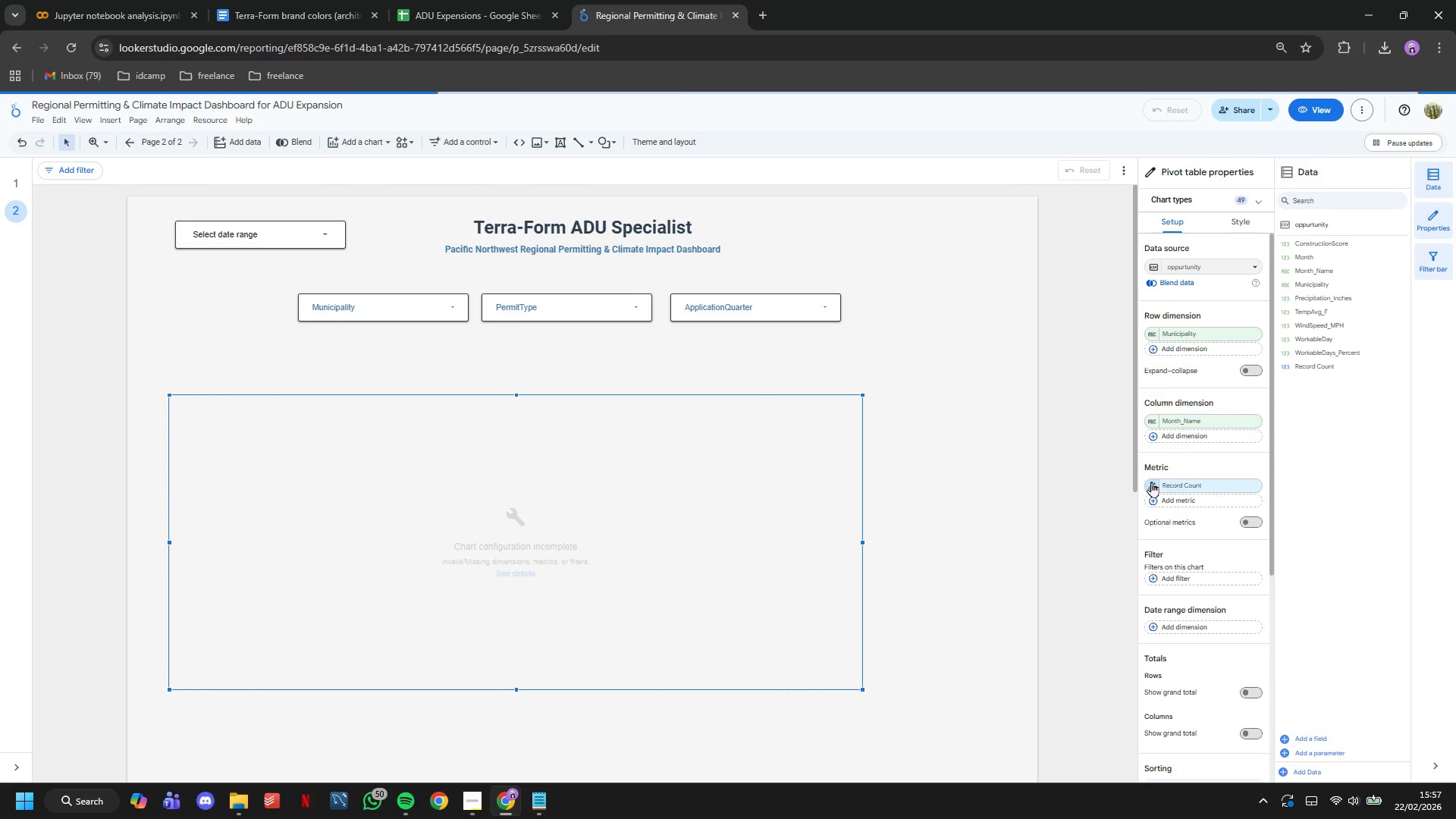 
left_click([1012, 478])
 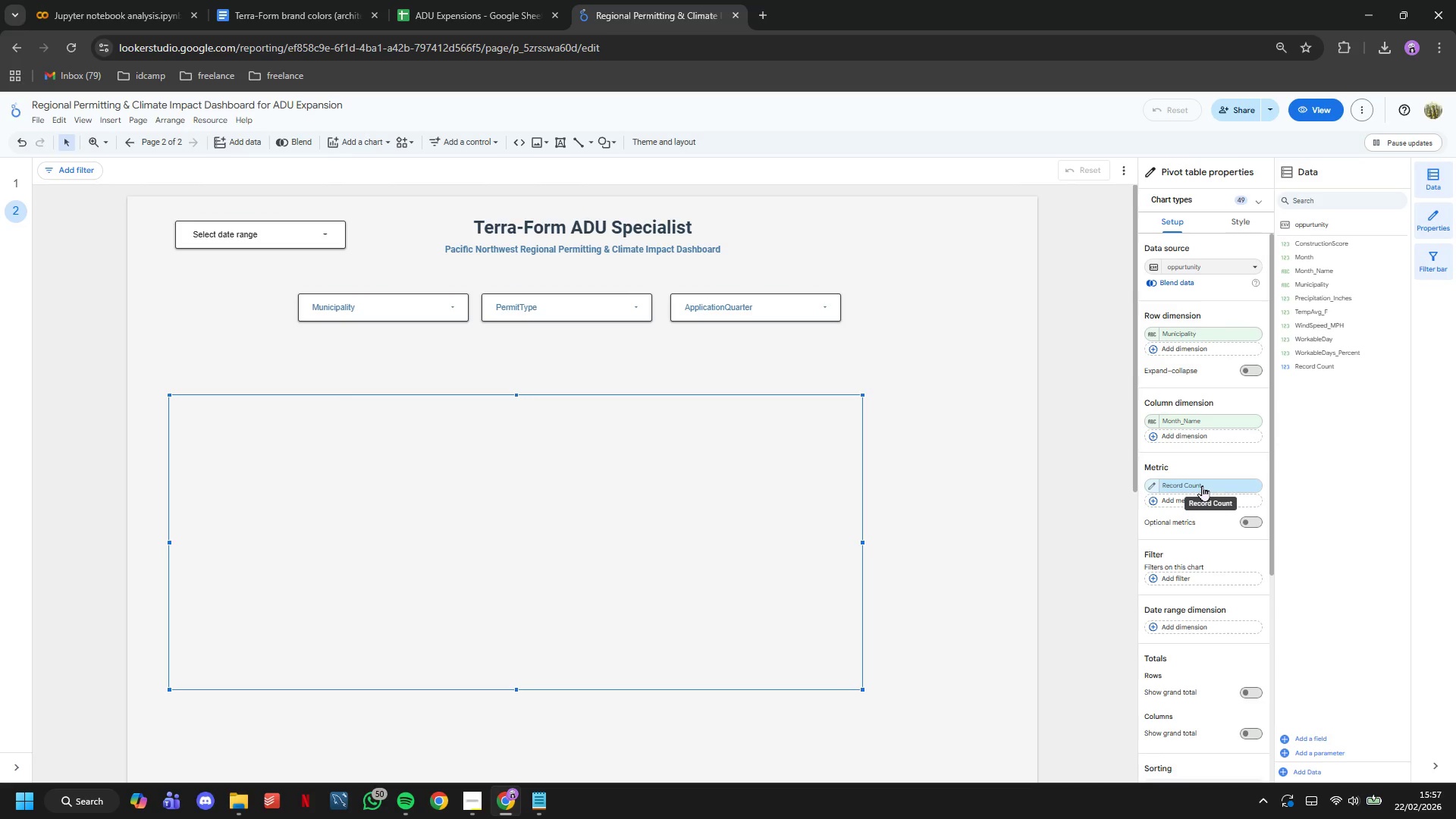 
left_click([1202, 485])
 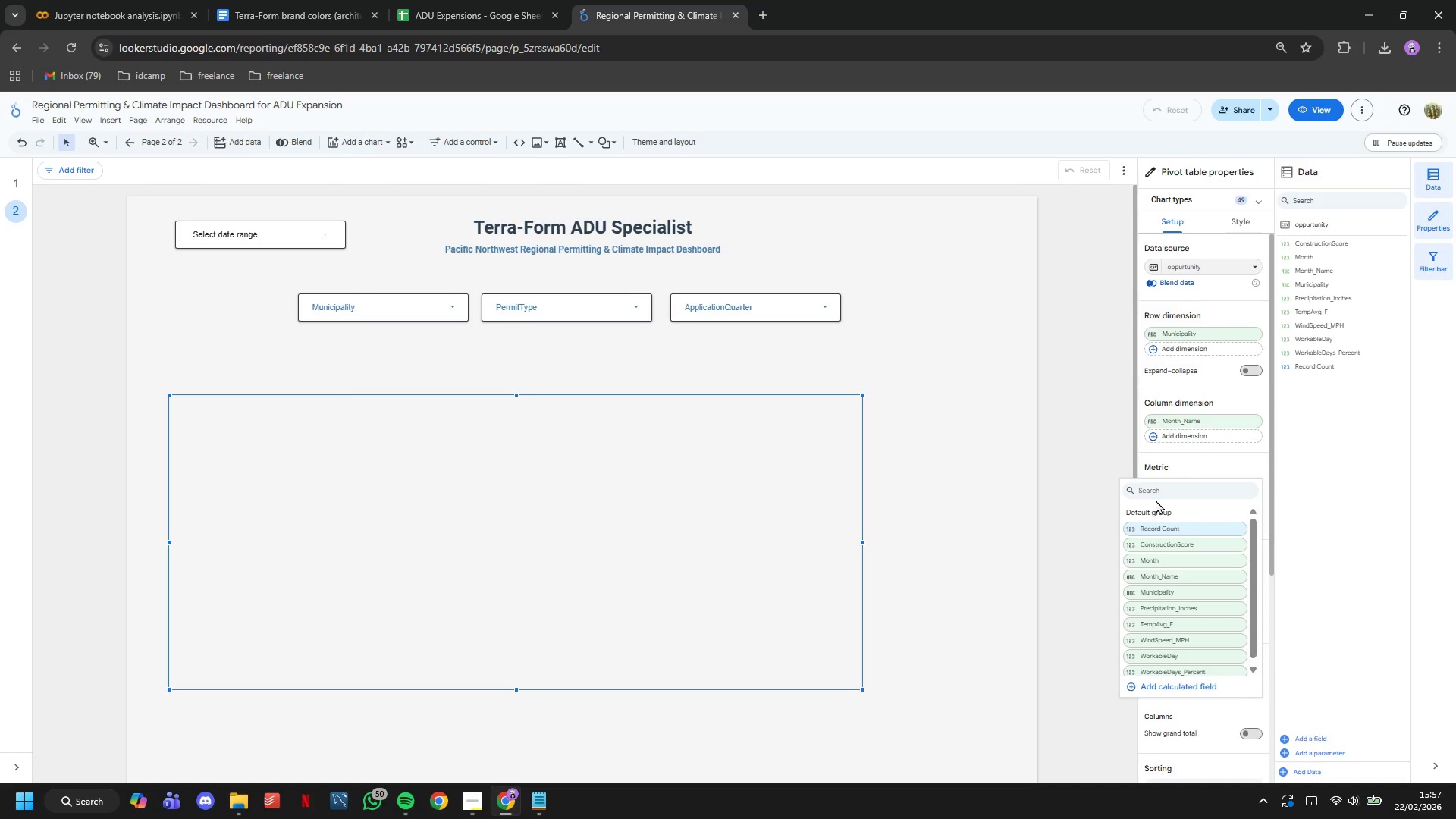 
type(wor)
 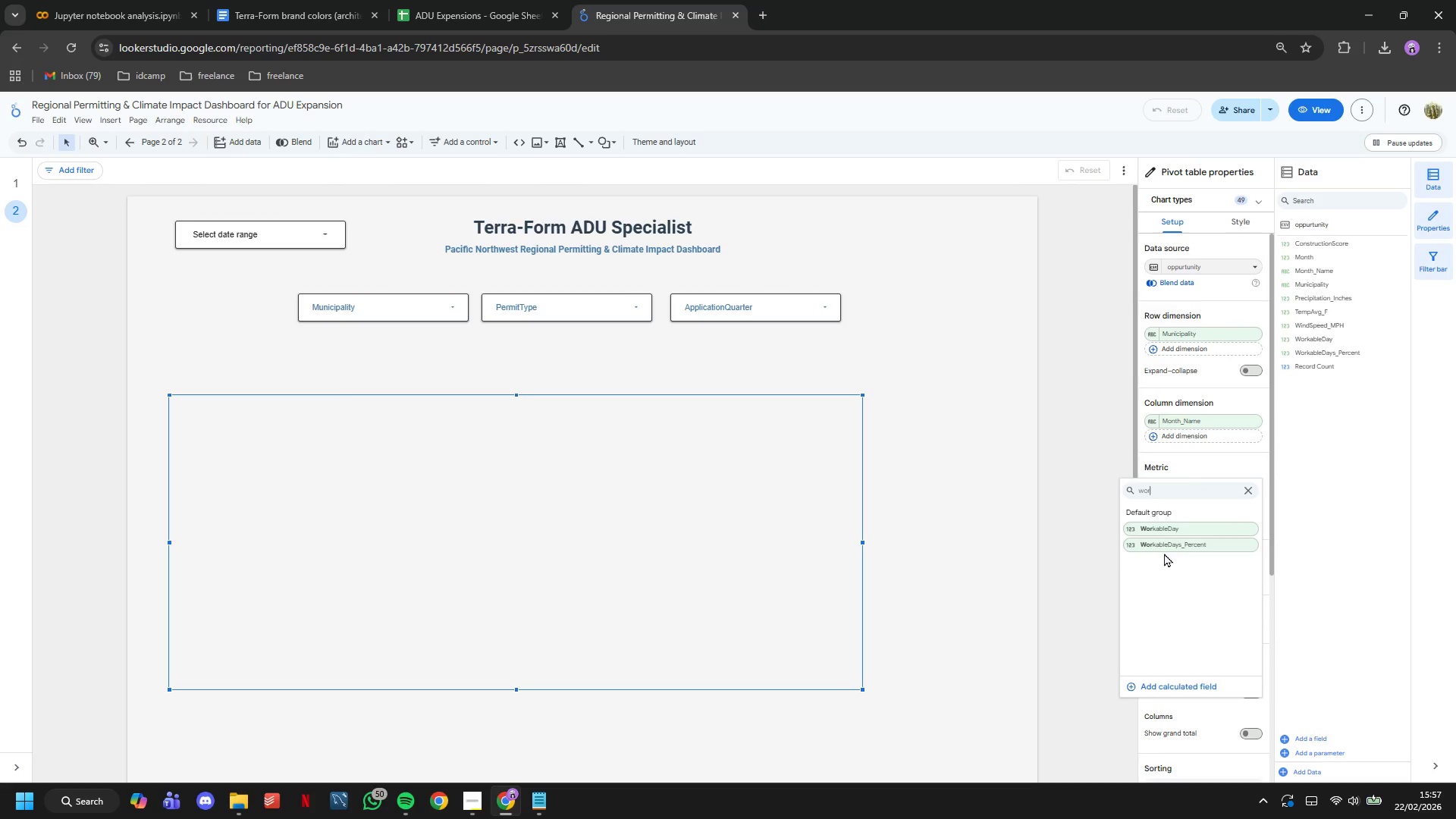 
left_click([1156, 546])
 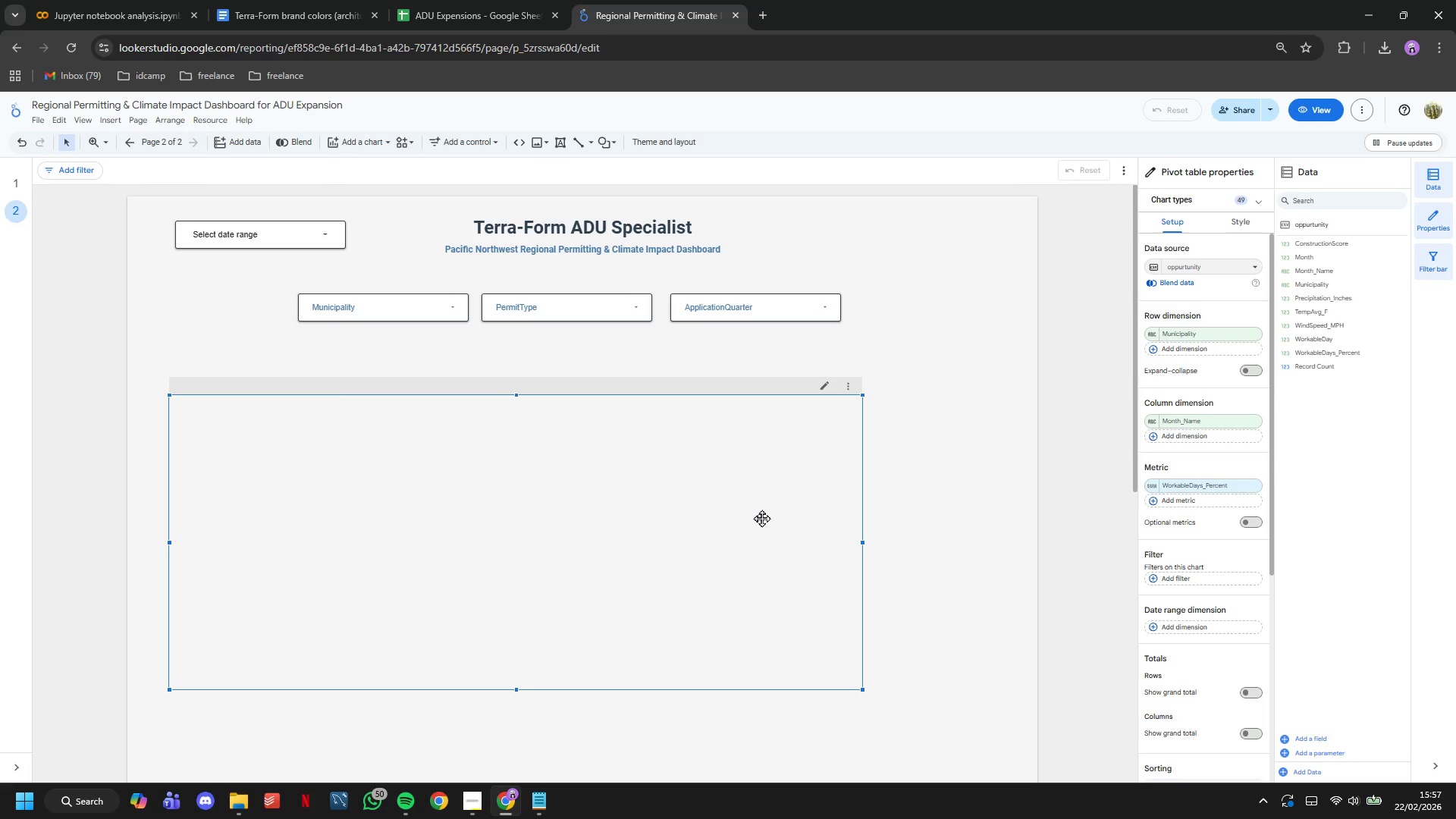 
wait(12.42)
 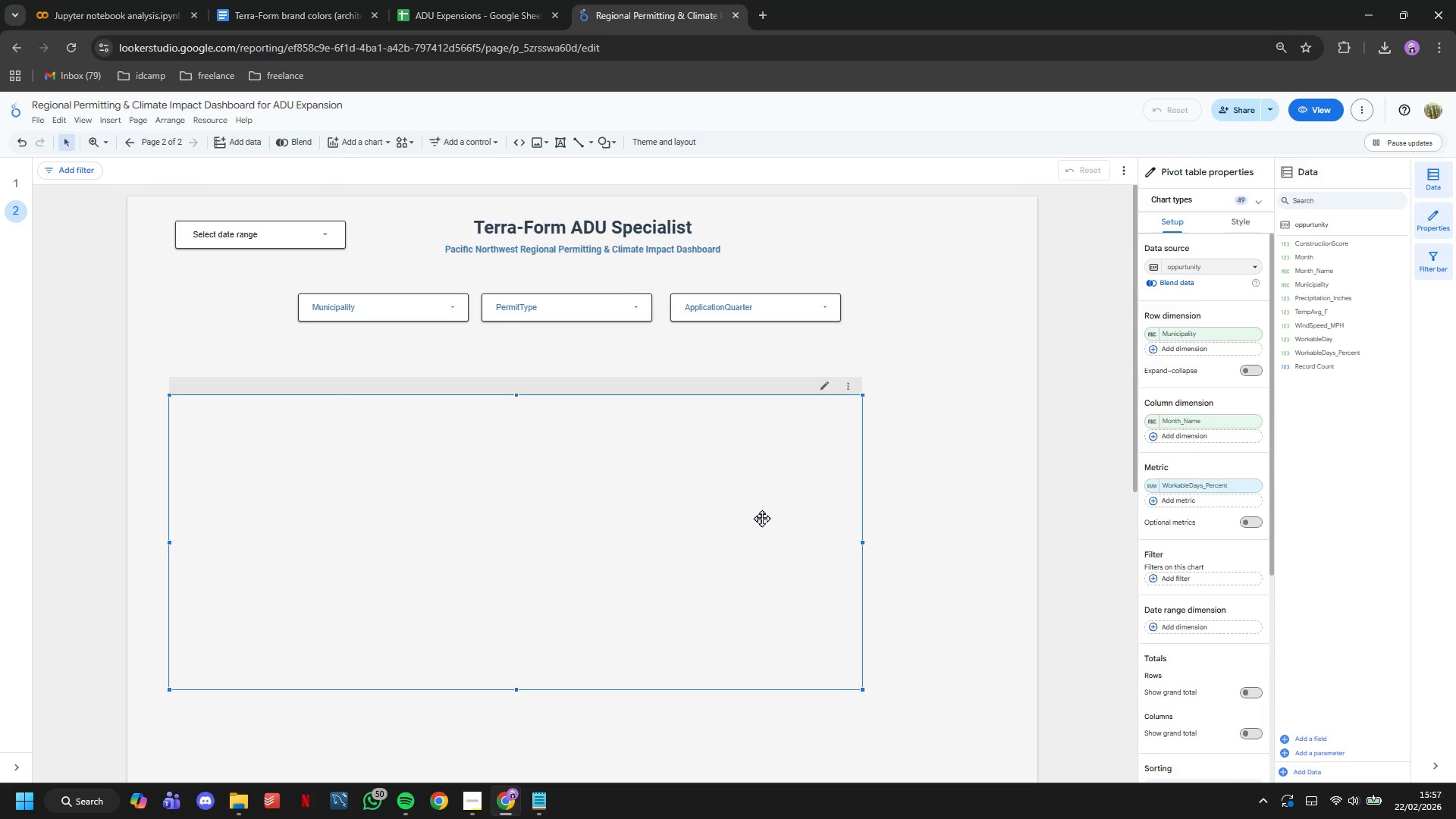 
left_click([1182, 351])
 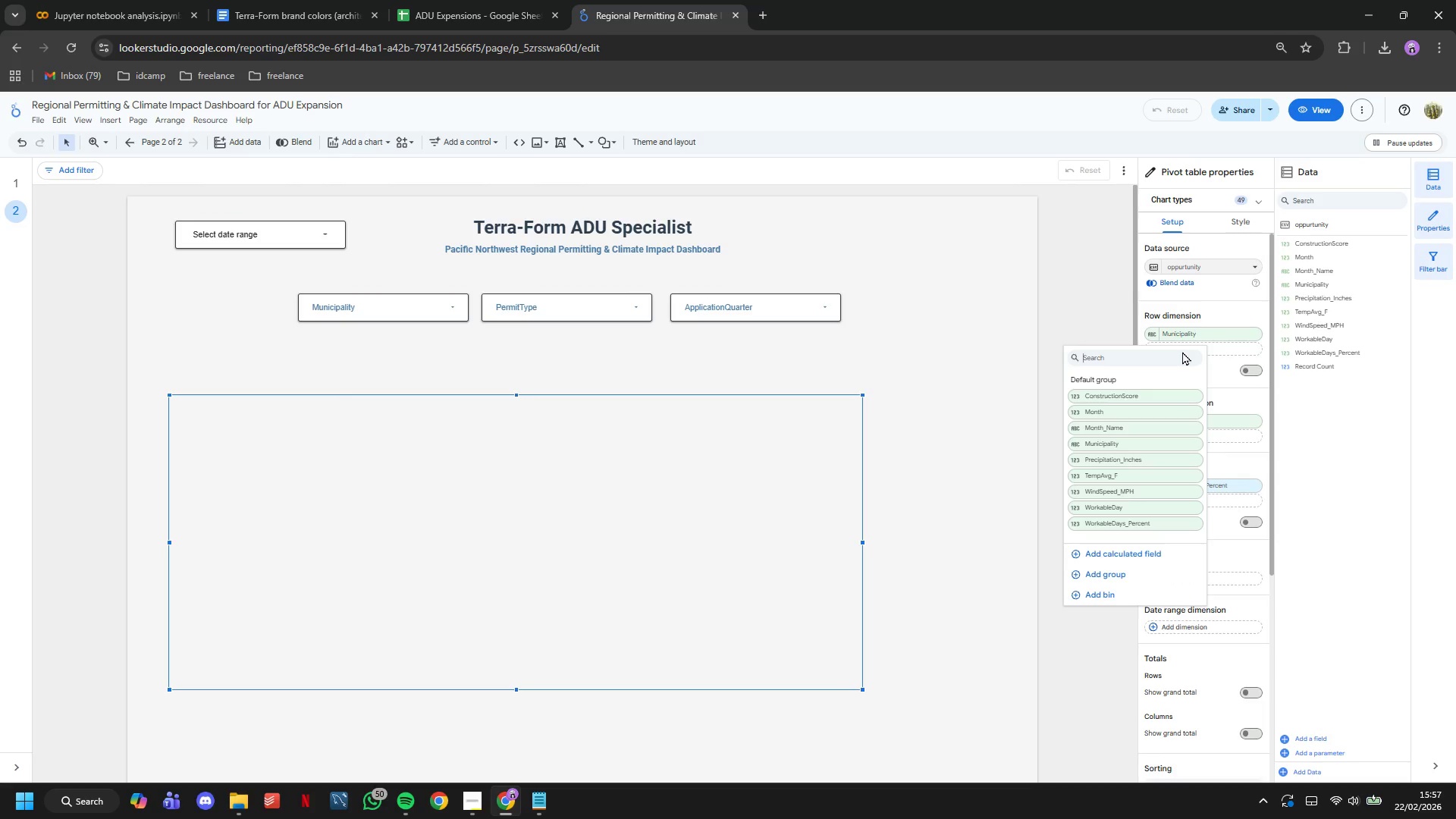 
left_click([1117, 298])
 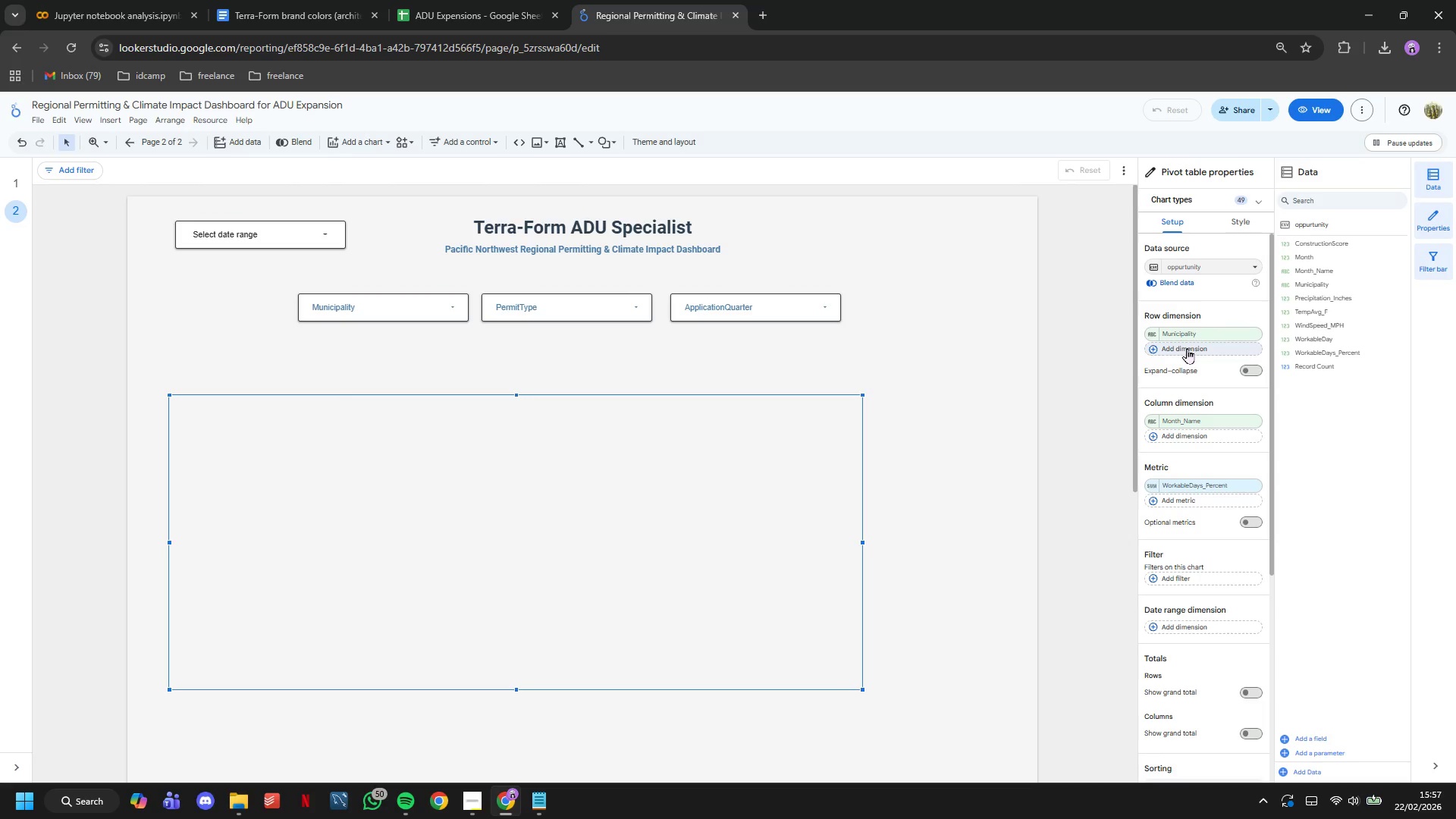 
double_click([582, 466])
 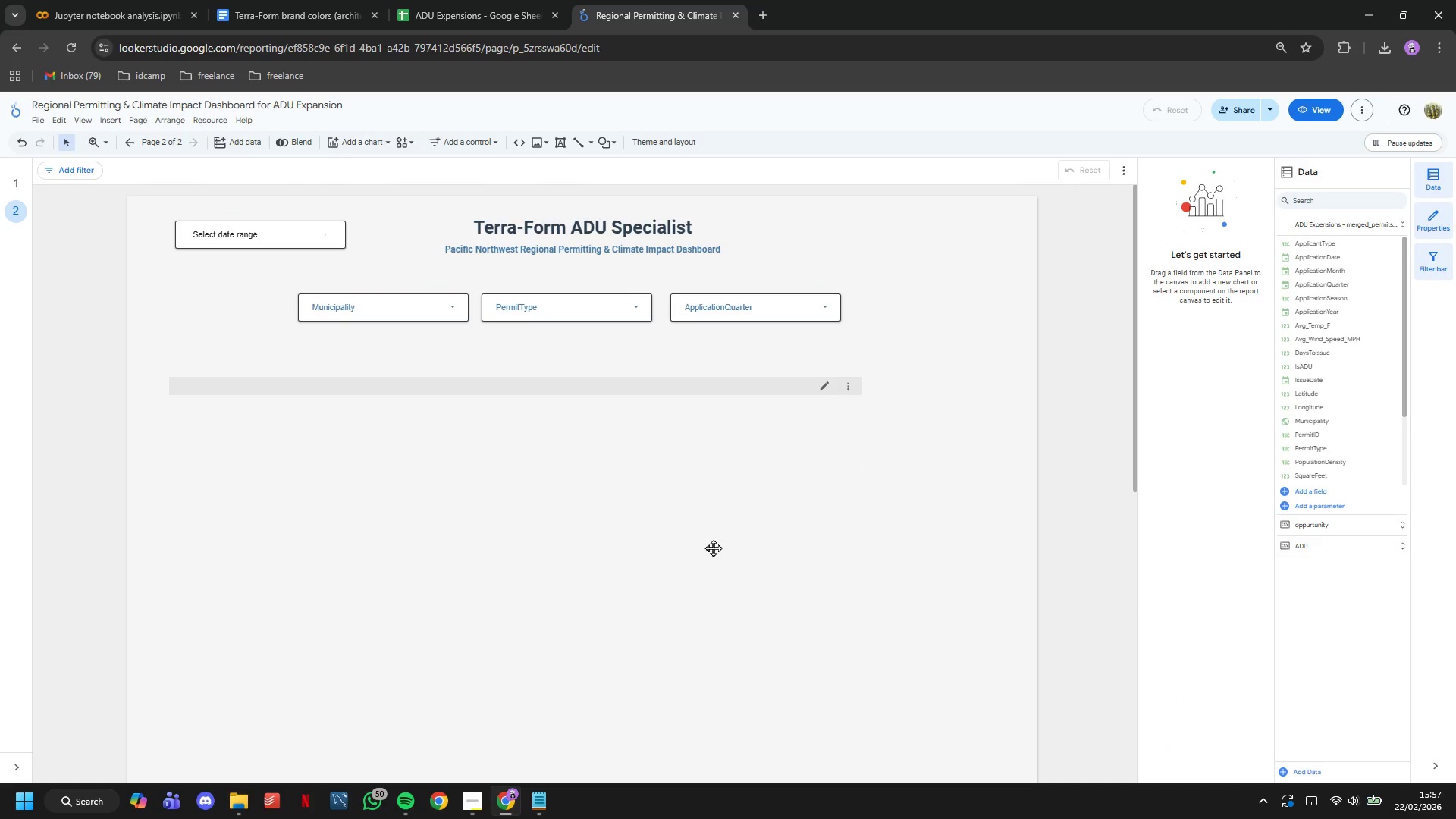 
left_click_drag(start_coordinate=[574, 469], to_coordinate=[570, 431])
 